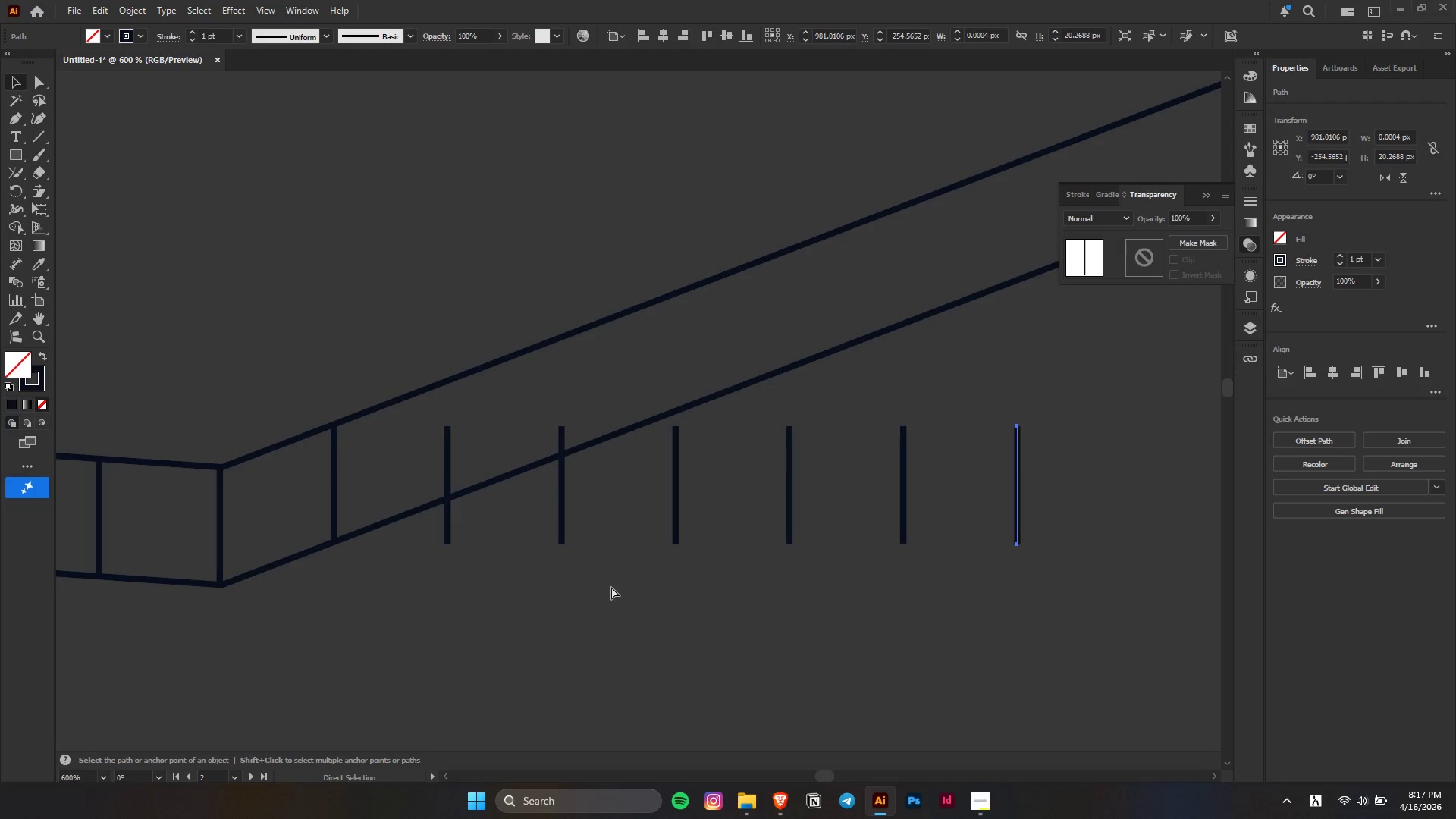 
key(Control+D)
 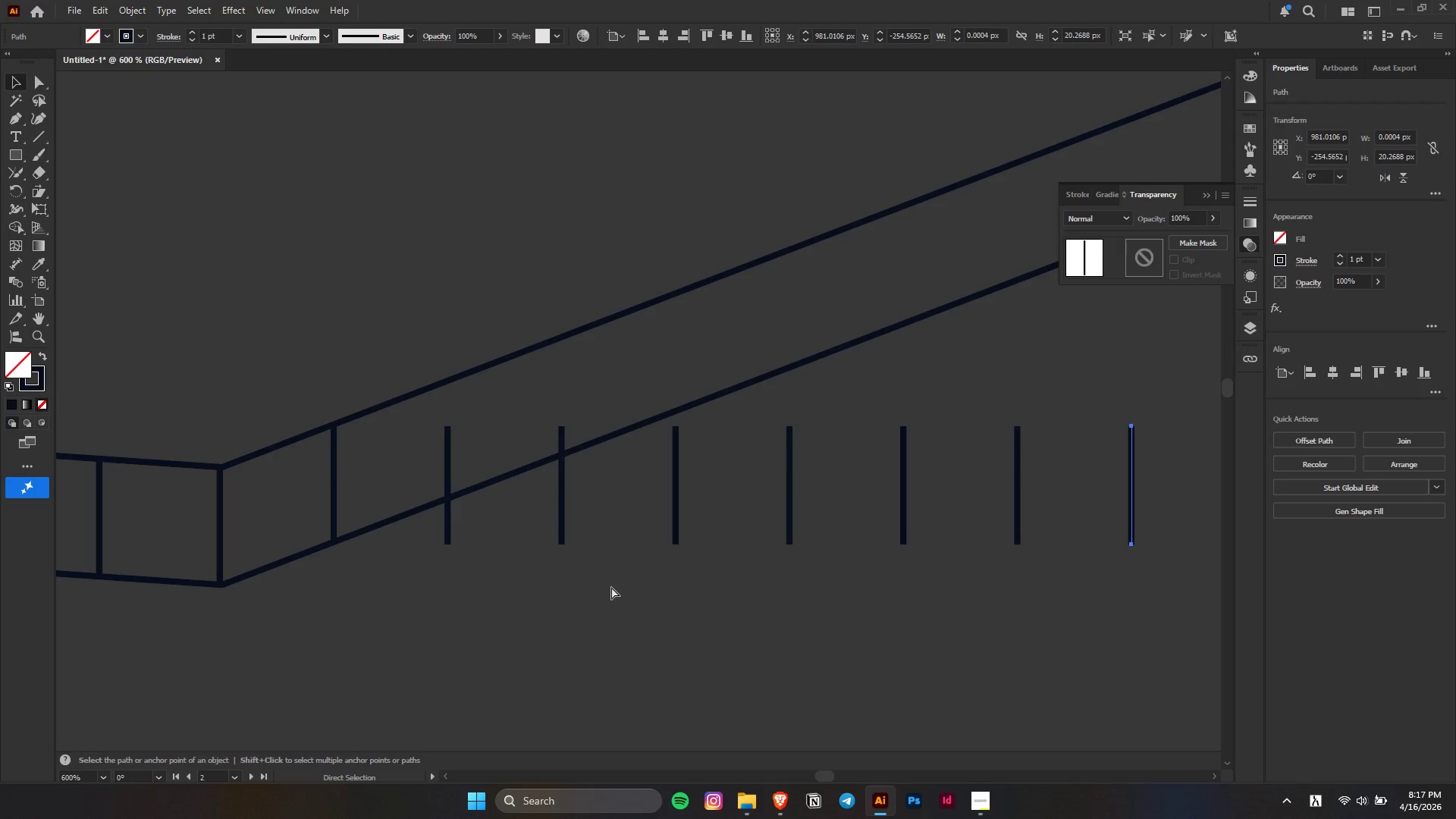 
key(Control+D)
 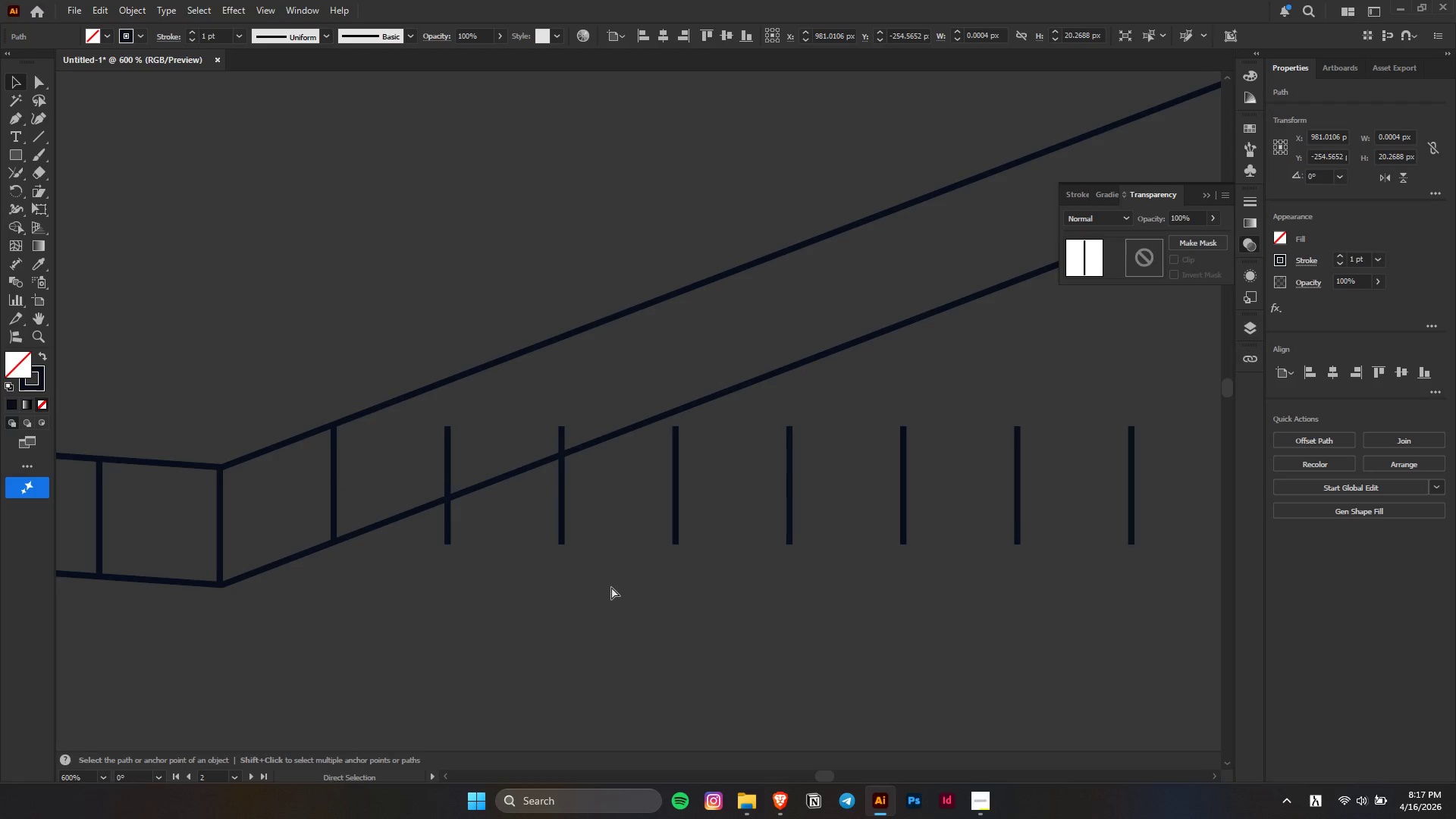 
key(Control+D)
 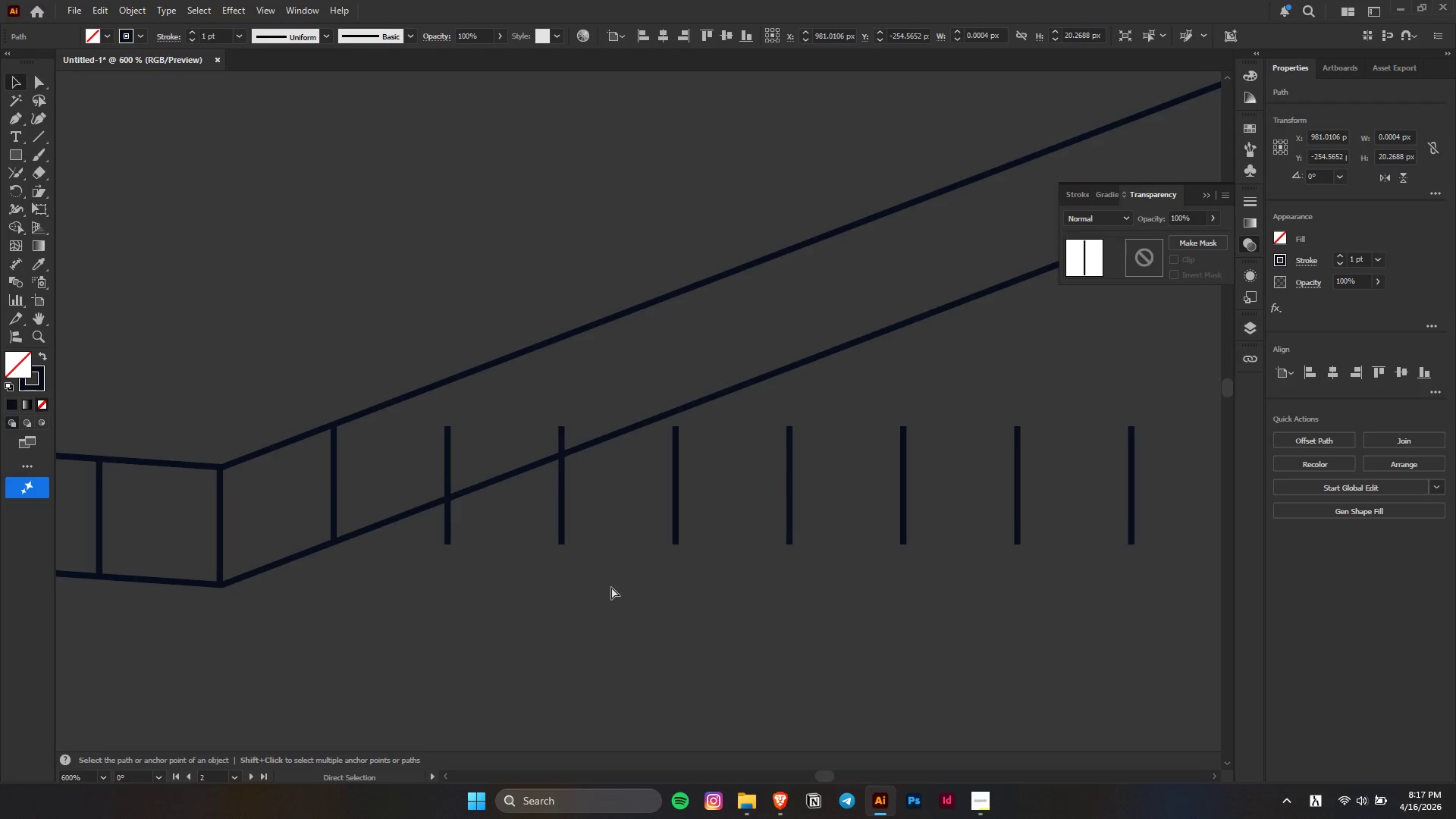 
key(Control+D)
 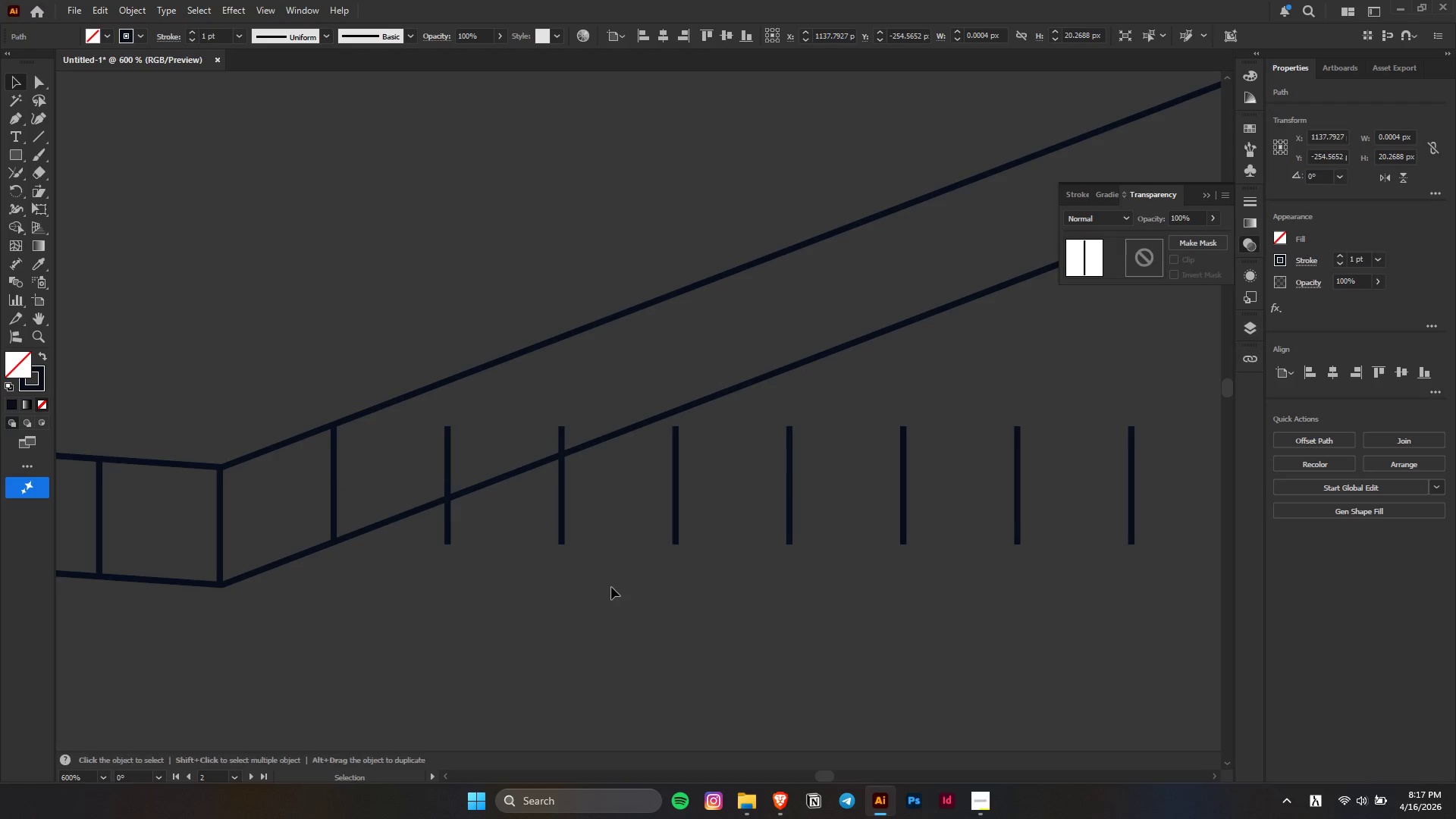 
hold_key(key=AltLeft, duration=0.52)
 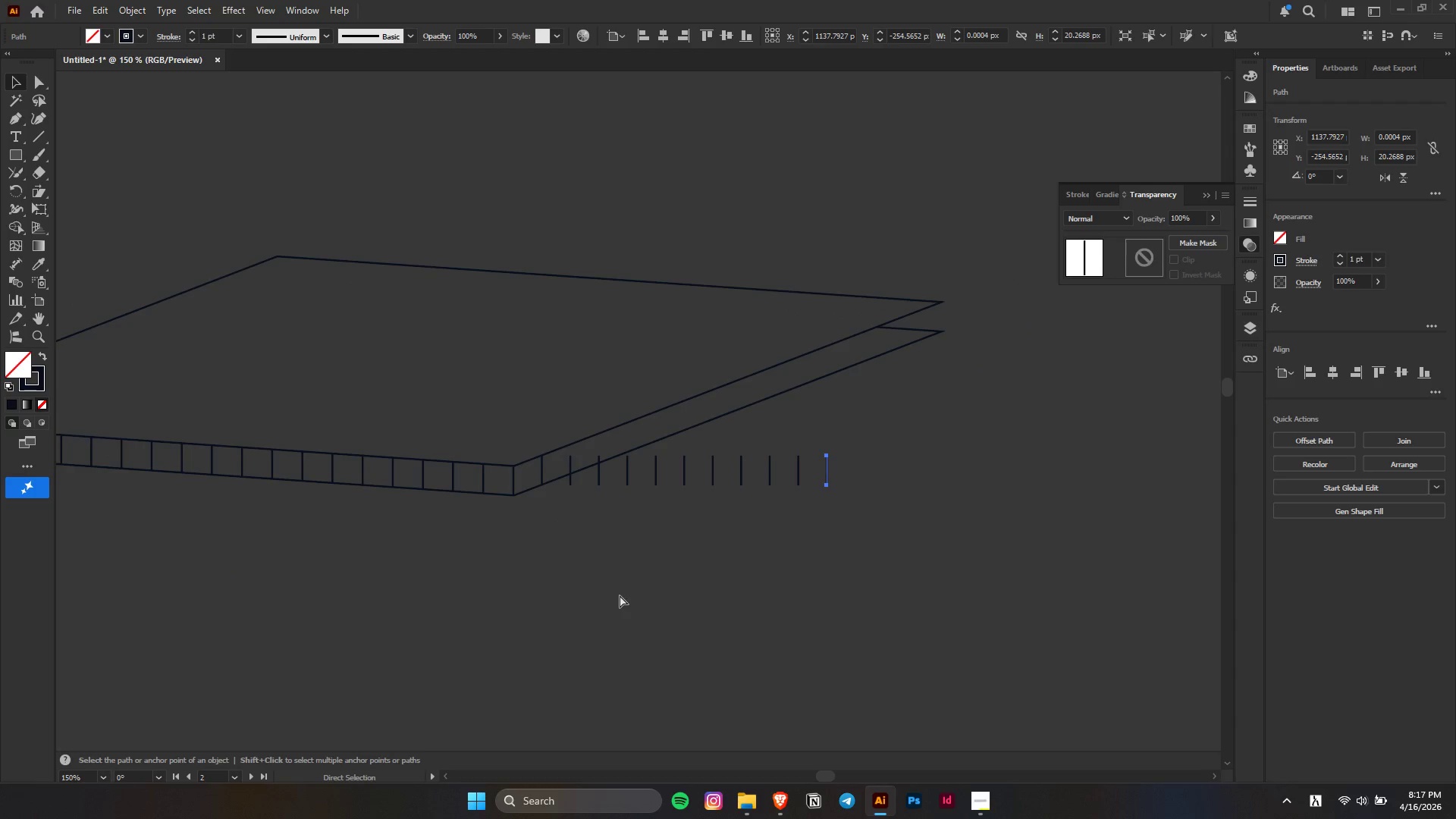 
key(Control+D)
 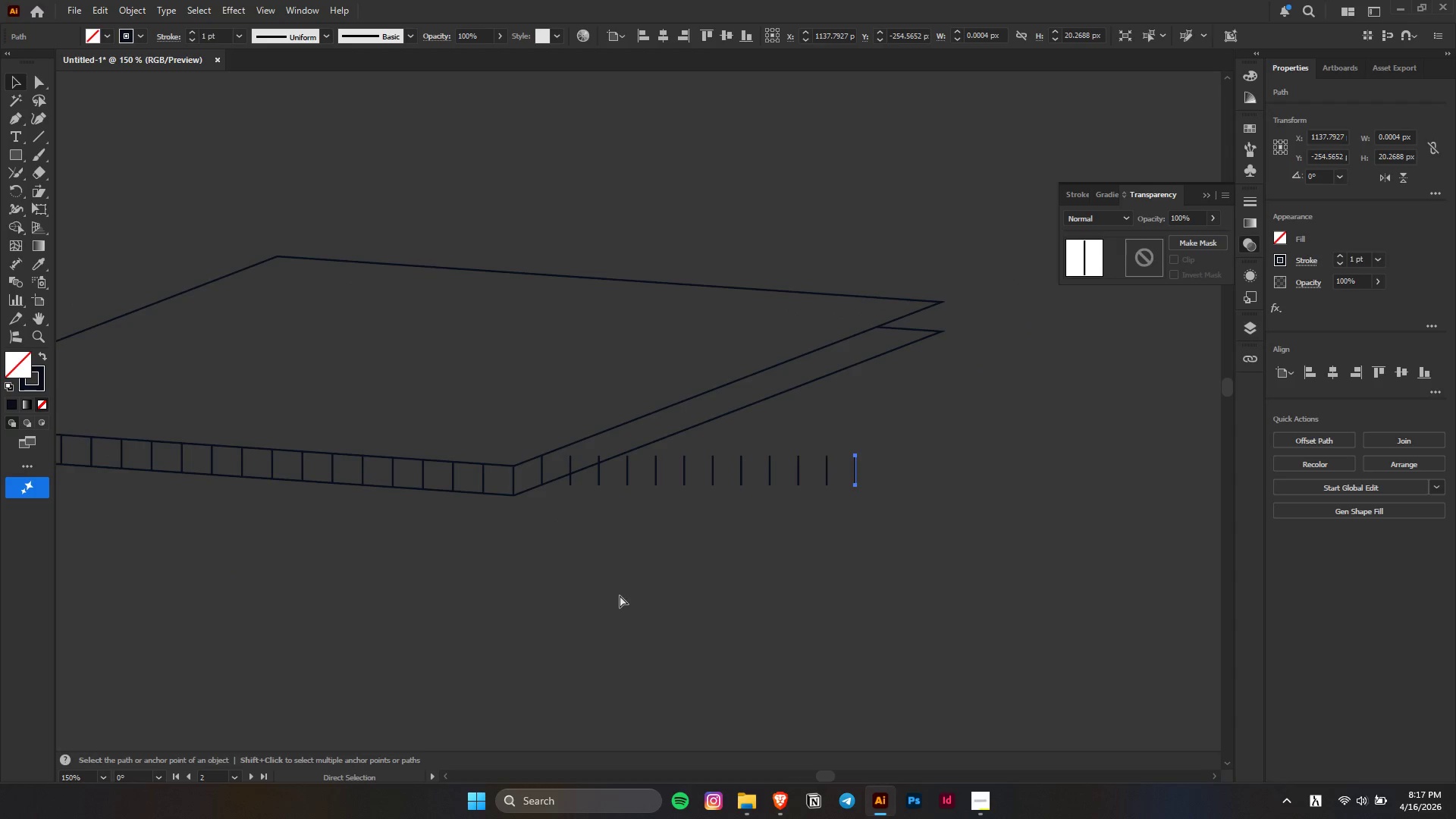 
scroll: coordinate [619, 595], scroll_direction: down, amount: 11.0
 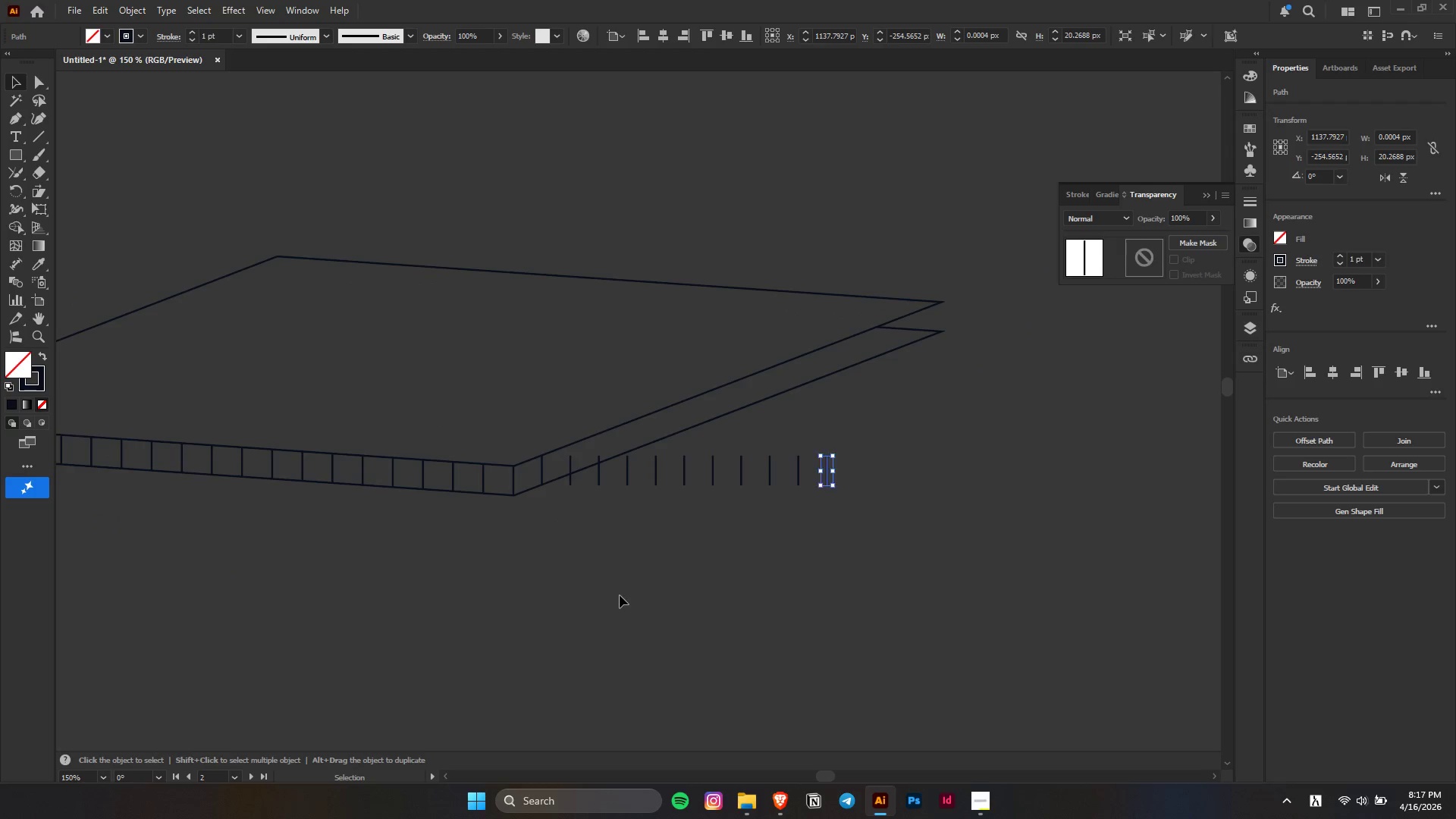 
key(Control+D)
 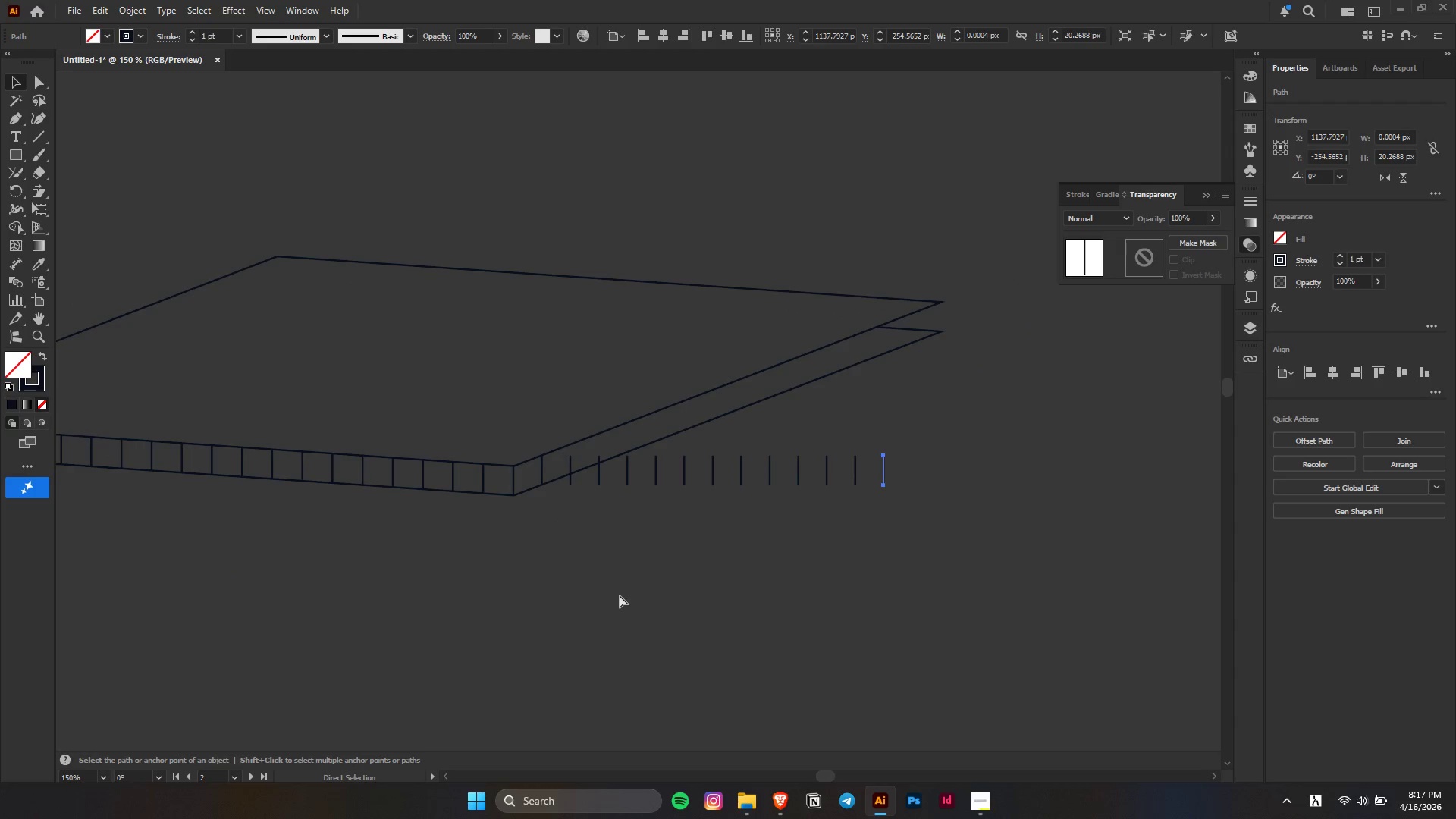 
key(Control+D)
 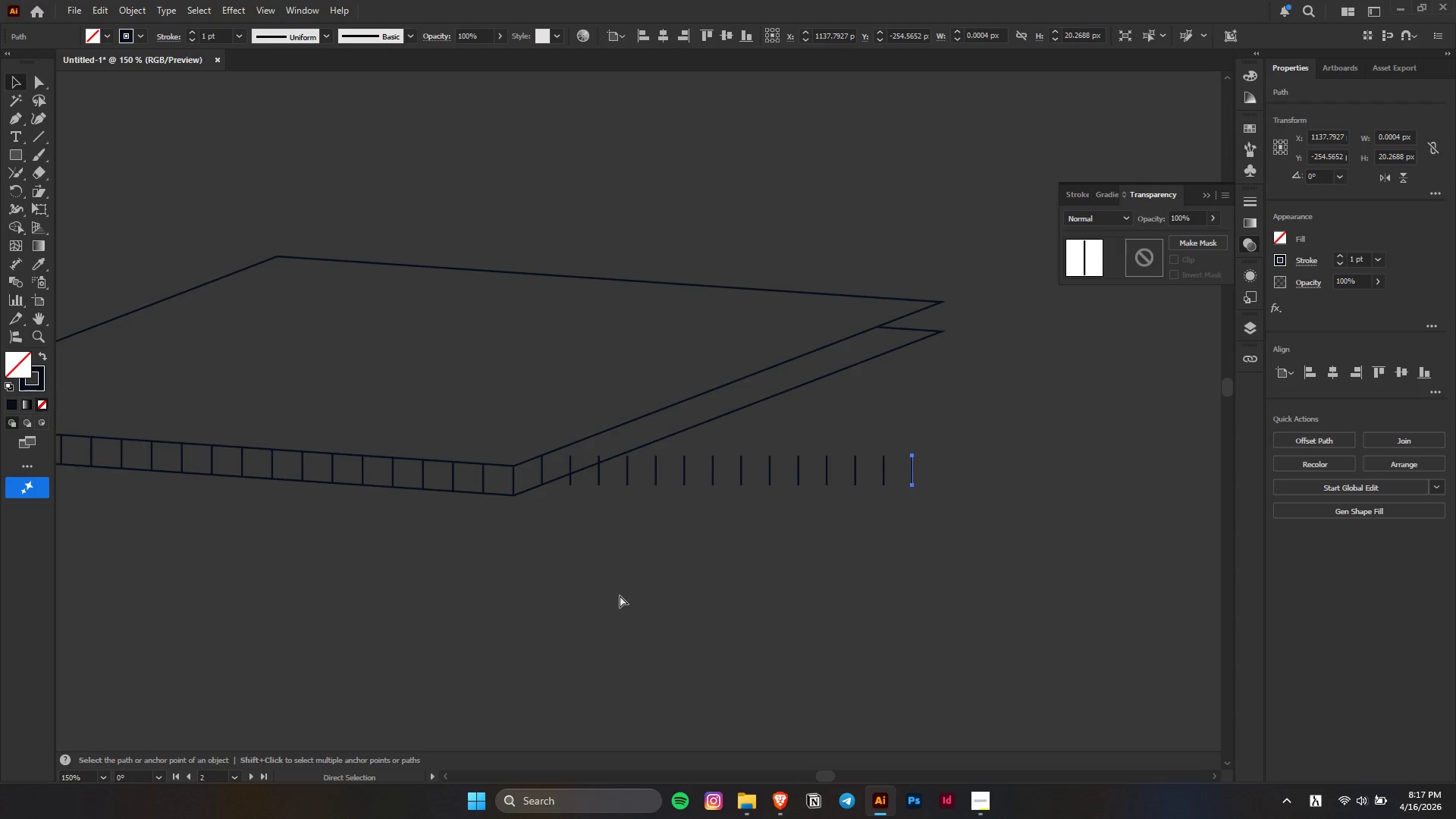 
key(Control+D)
 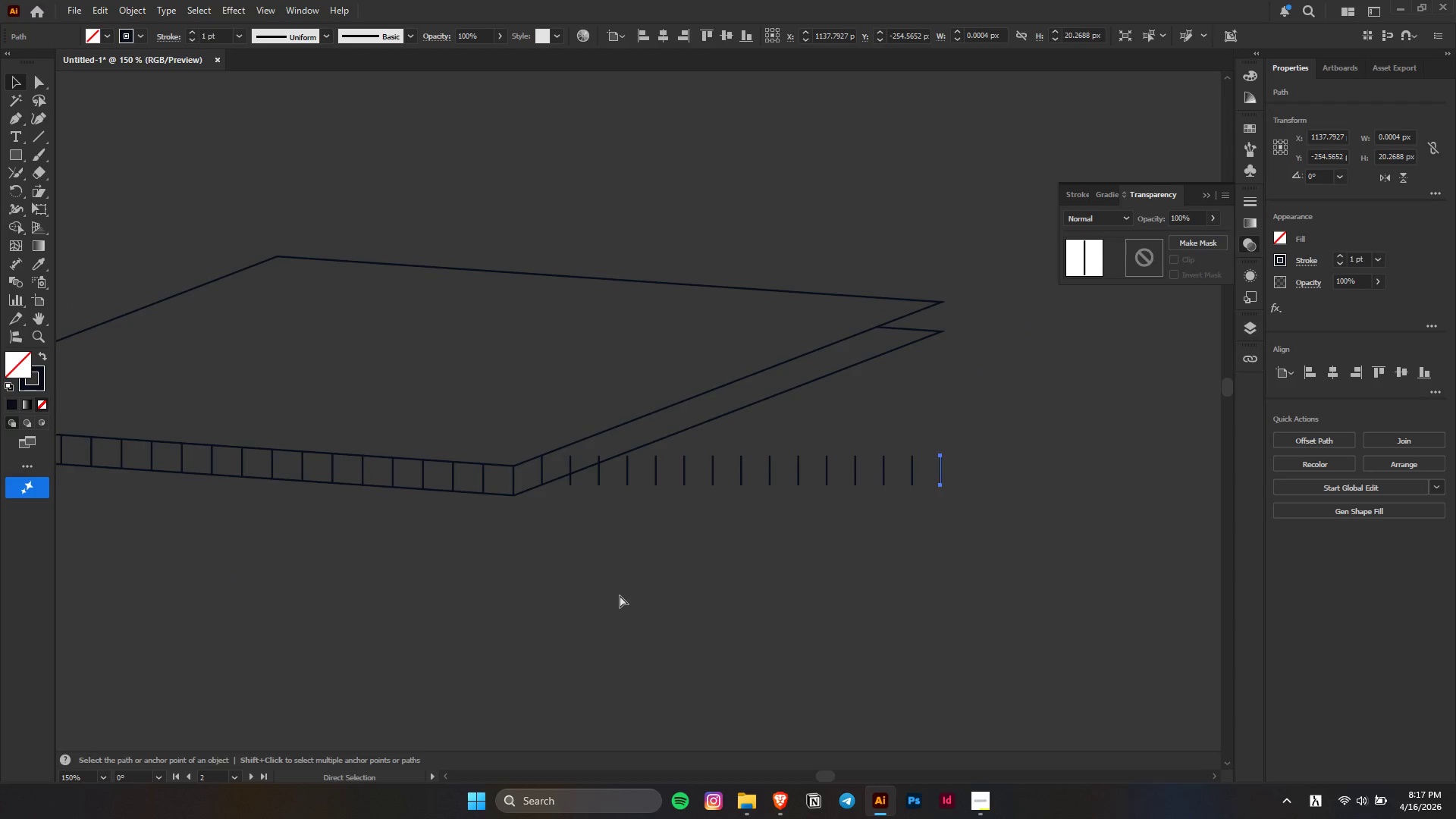 
key(Control+D)
 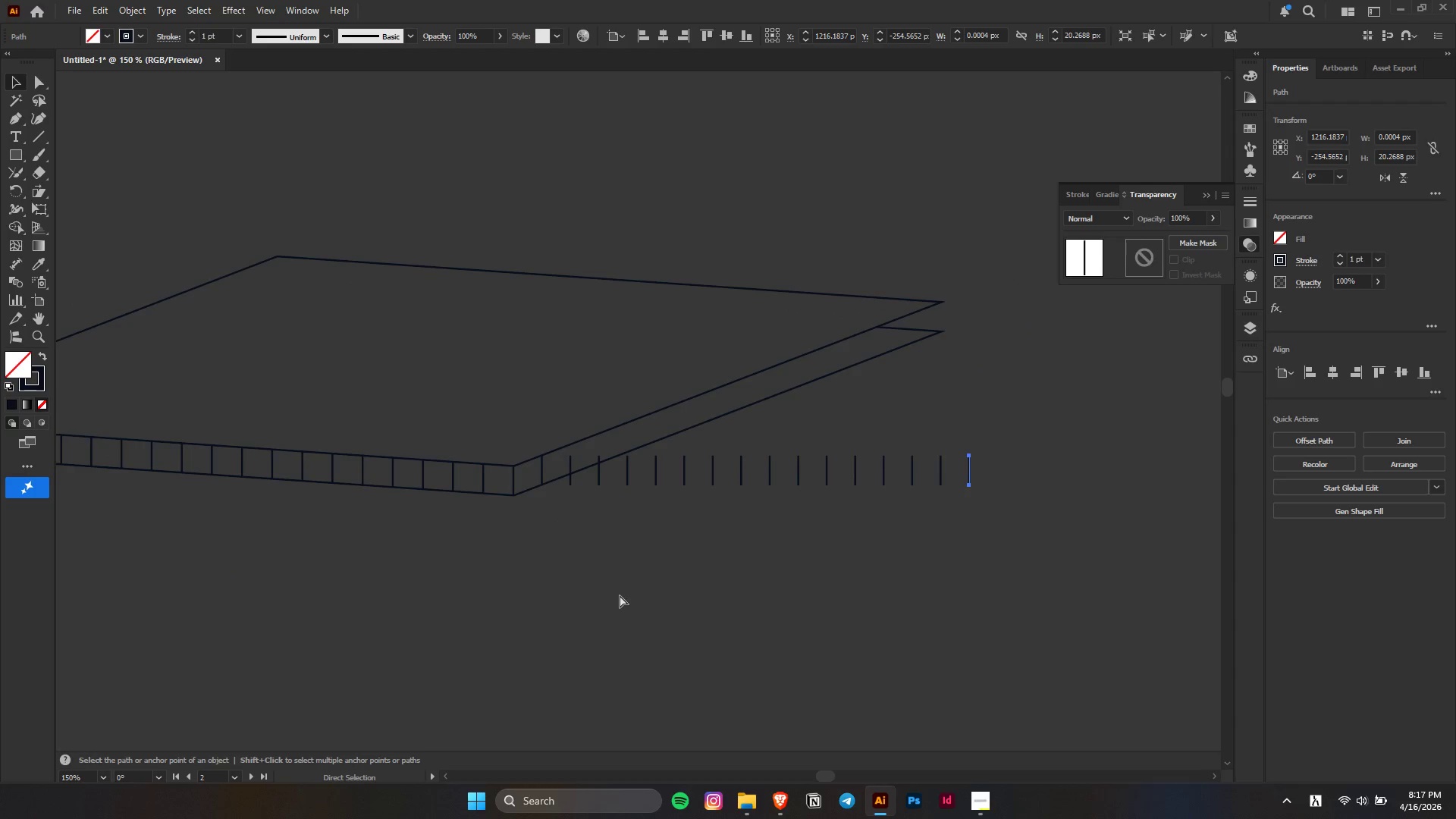 
key(Control+D)
 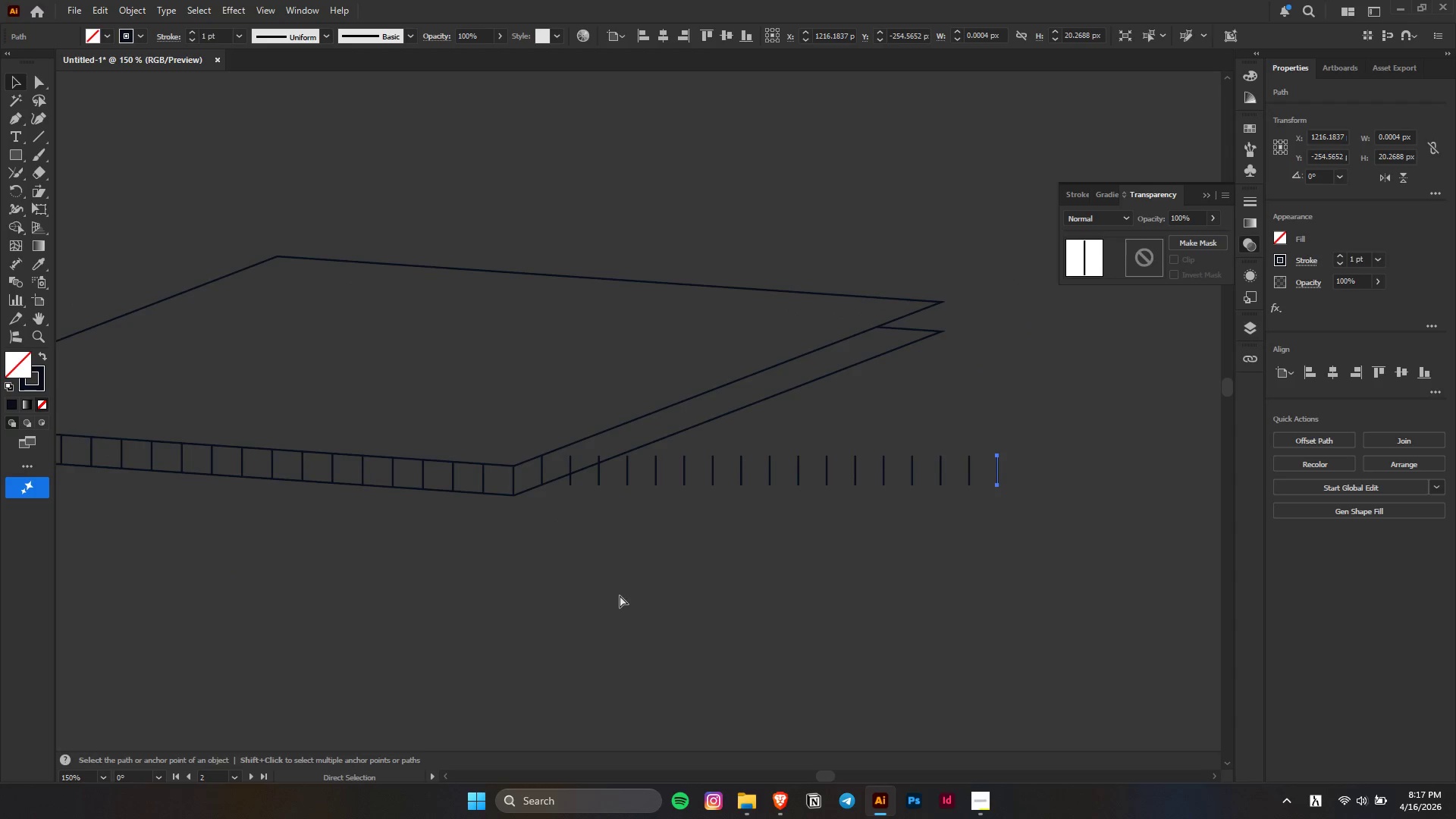 
key(Control+D)
 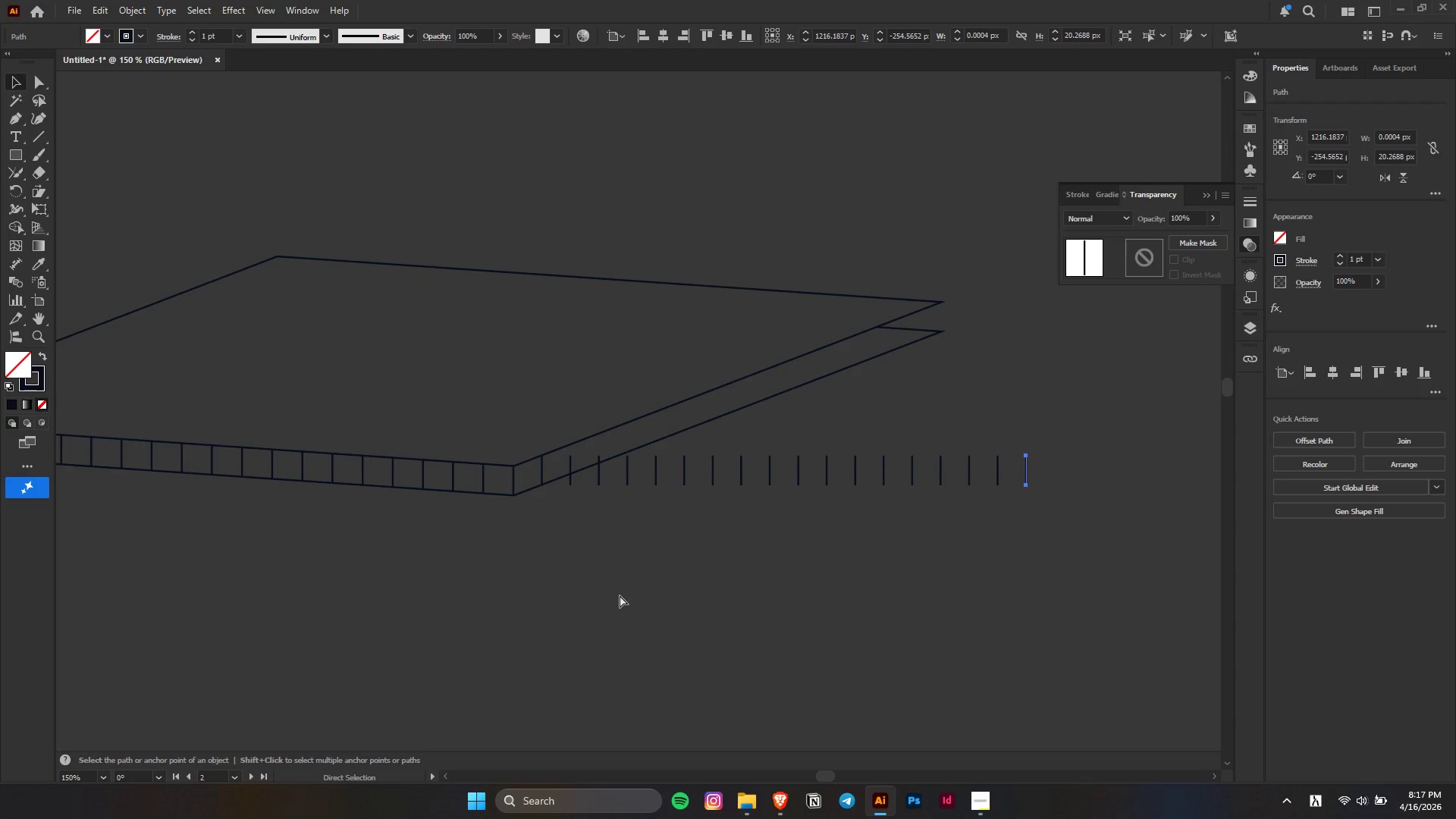 
key(Control+D)
 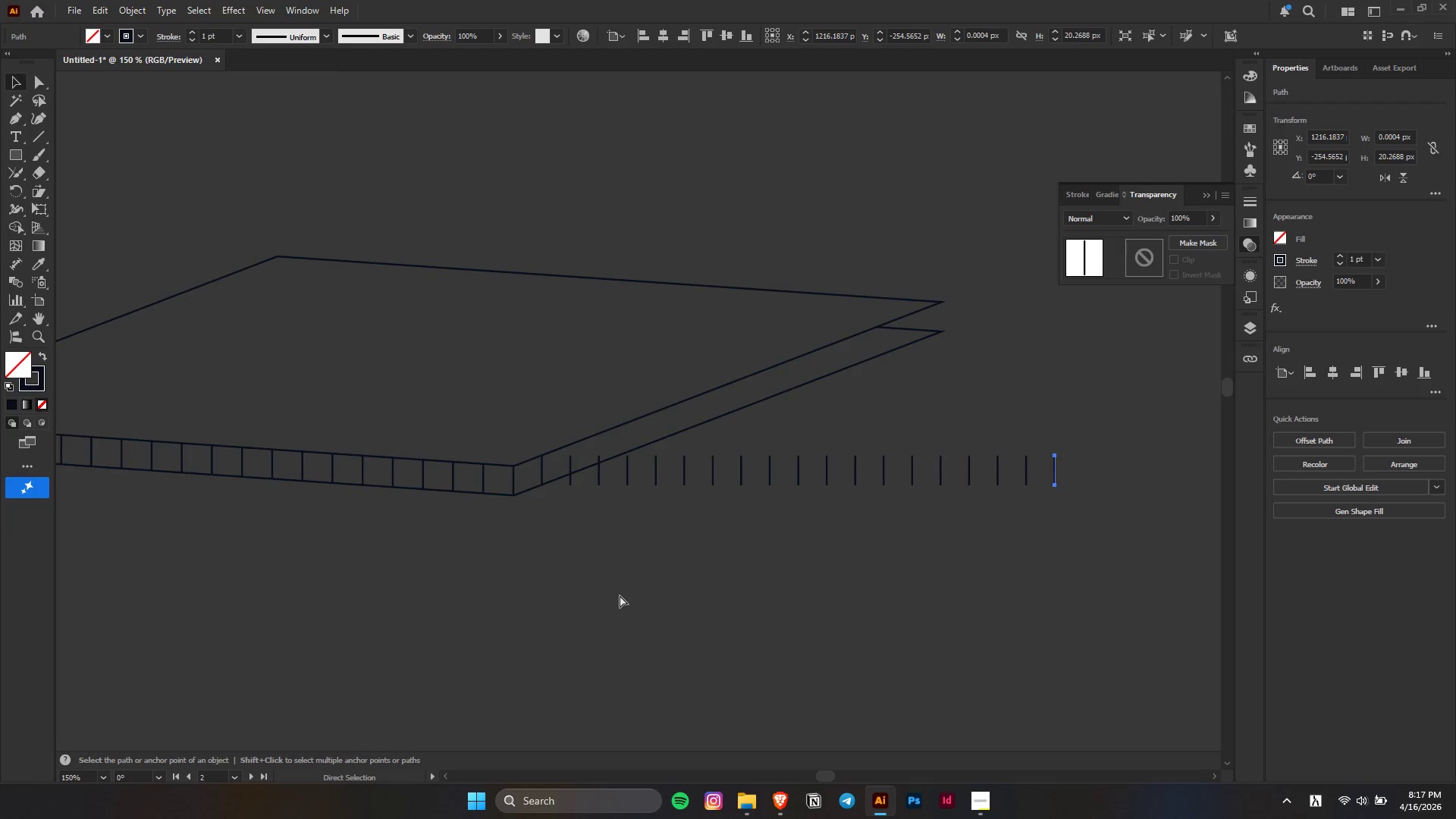 
key(Control+D)
 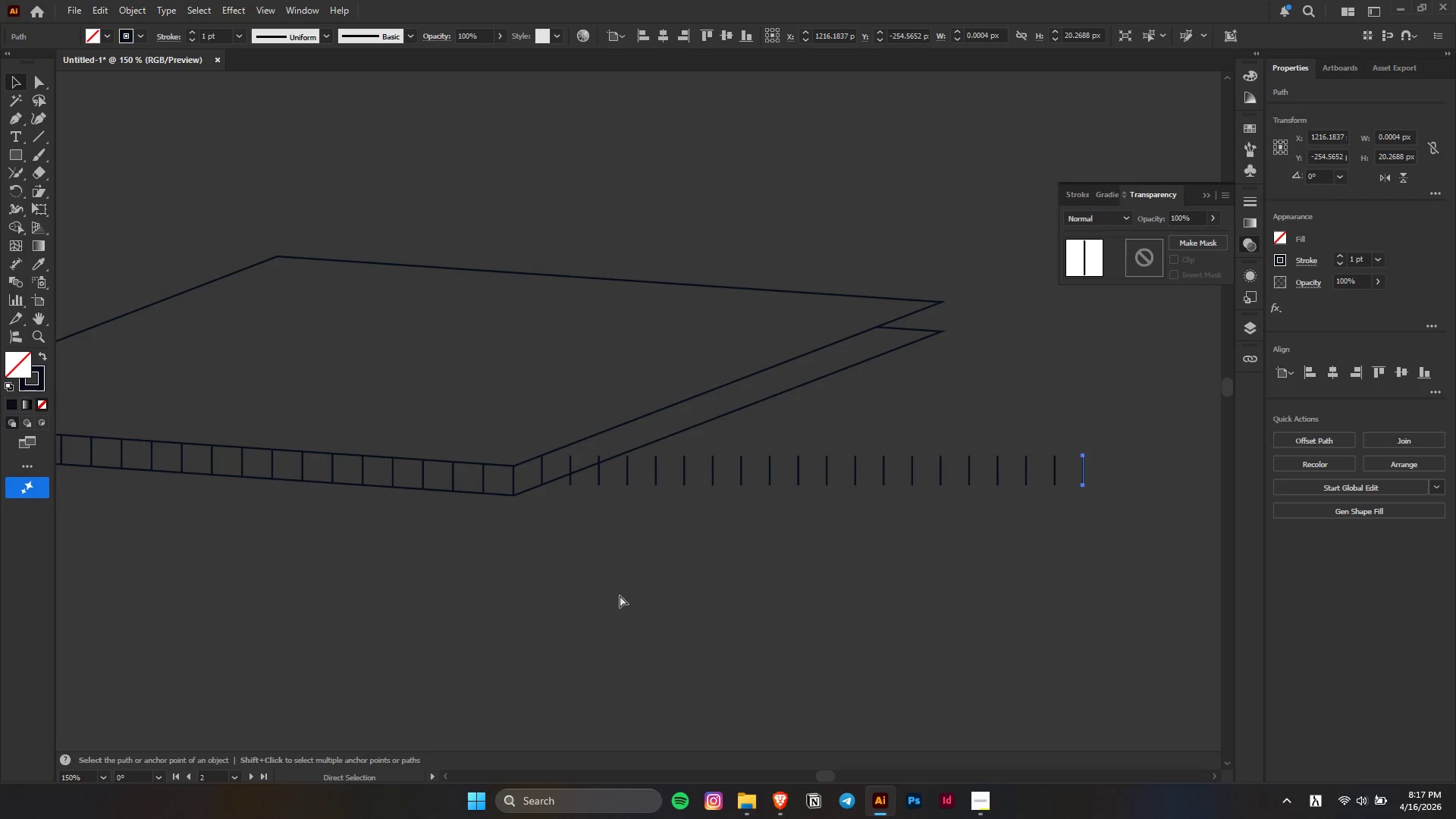 
key(Control+D)
 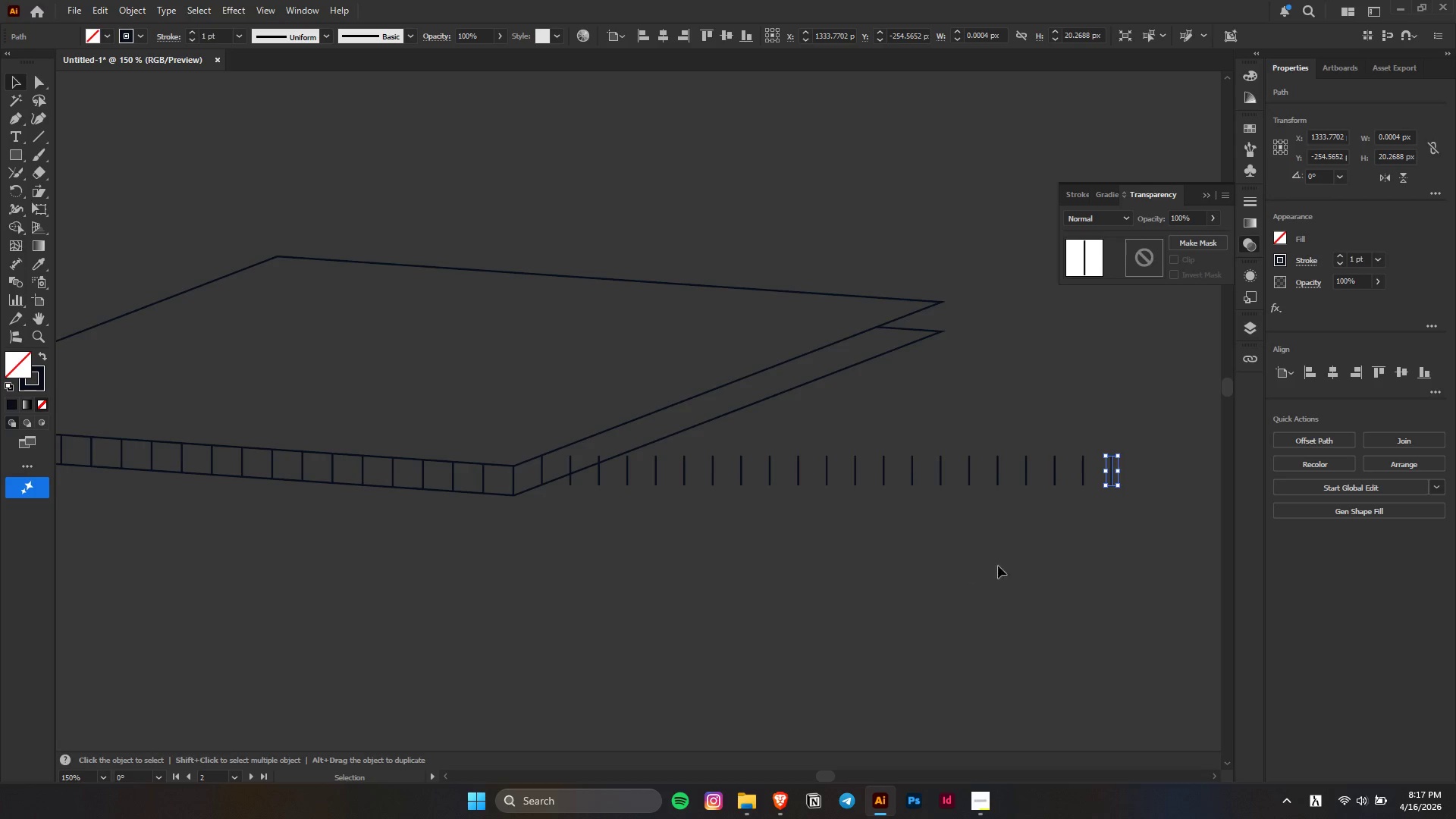 
left_click([1040, 566])
 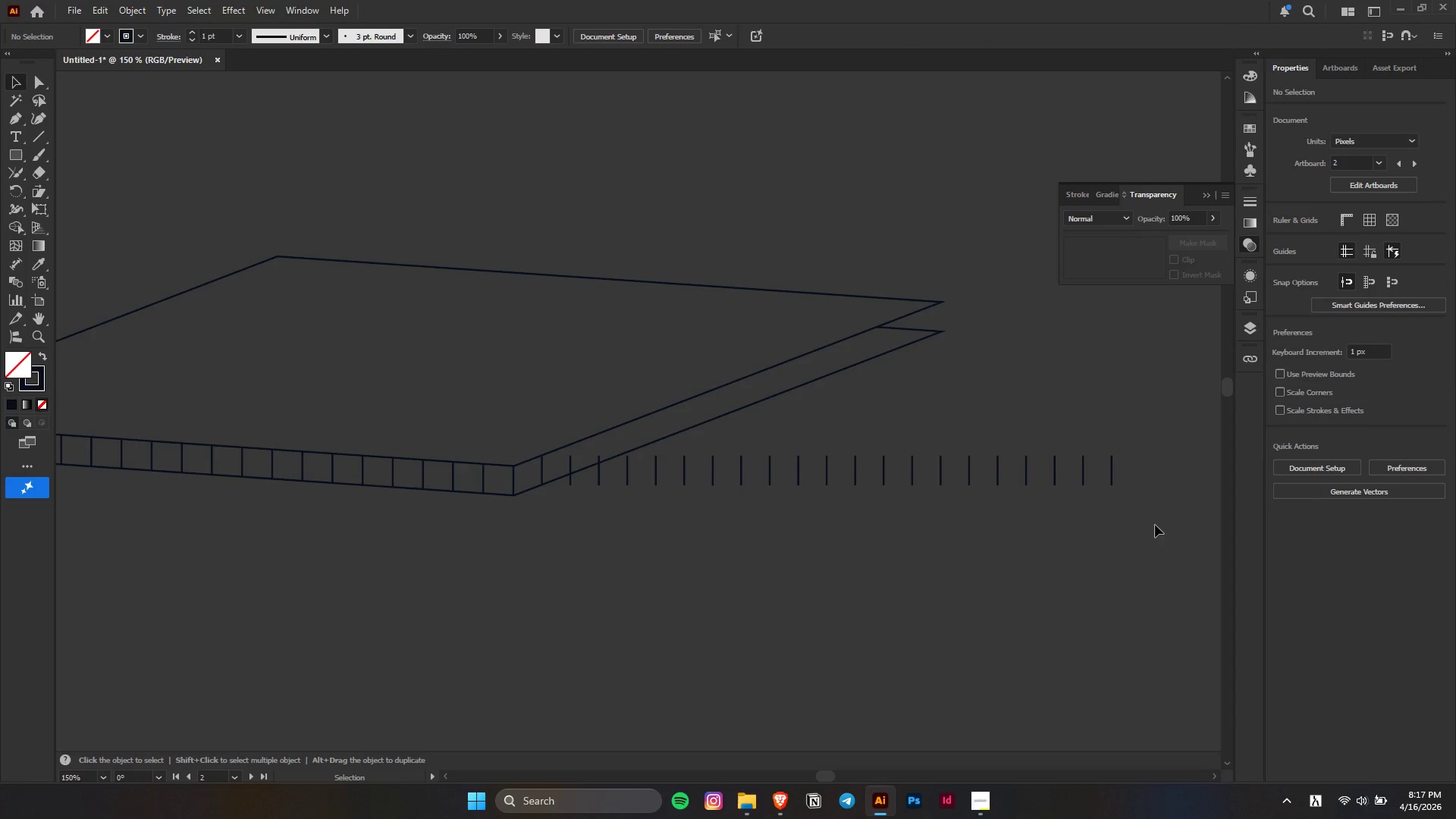 
left_click_drag(start_coordinate=[1156, 525], to_coordinate=[541, 455])
 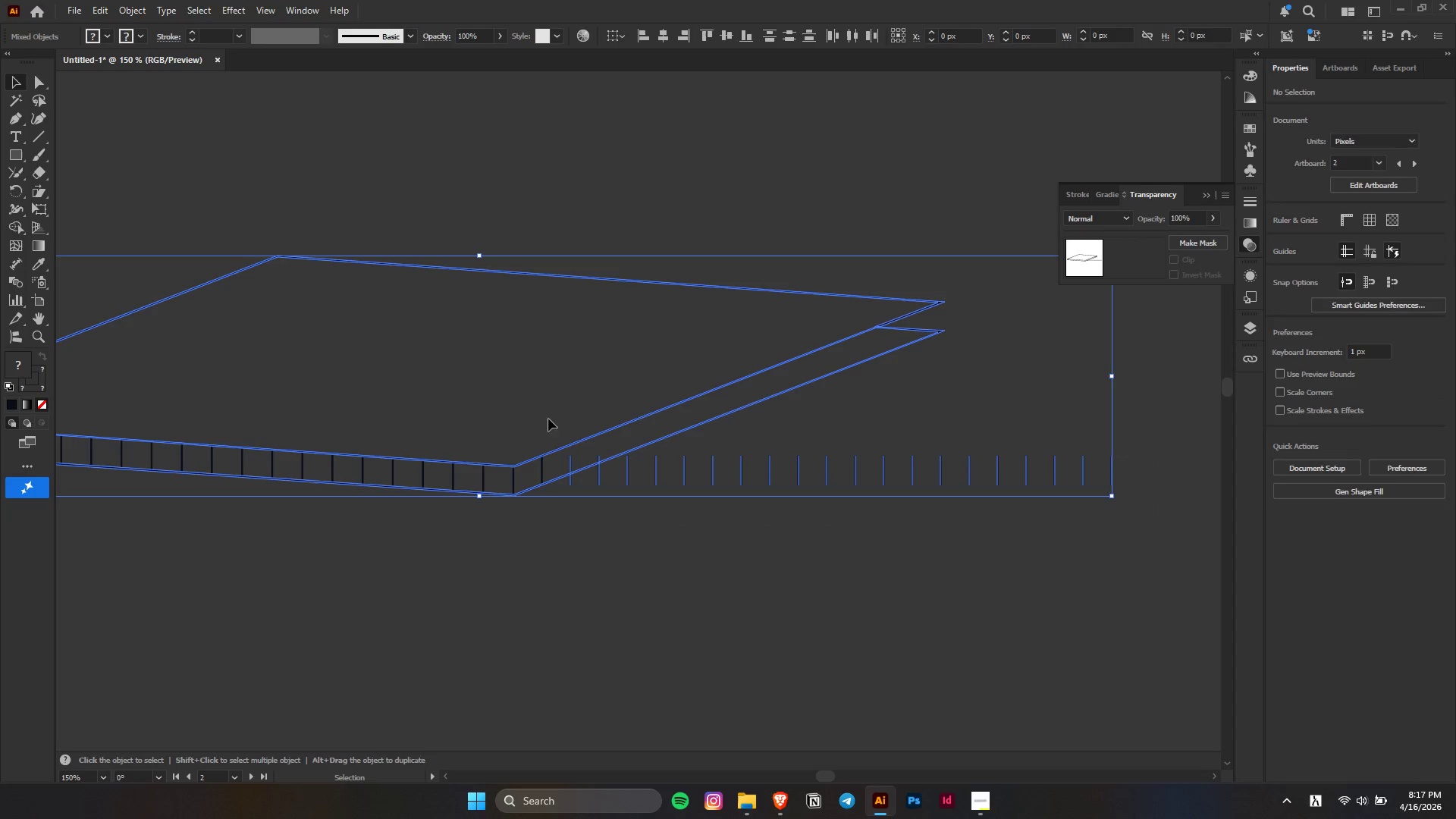 
hold_key(key=ShiftLeft, duration=1.19)
left_click_drag(start_coordinate=[623, 384], to_coordinate=[710, 423])
 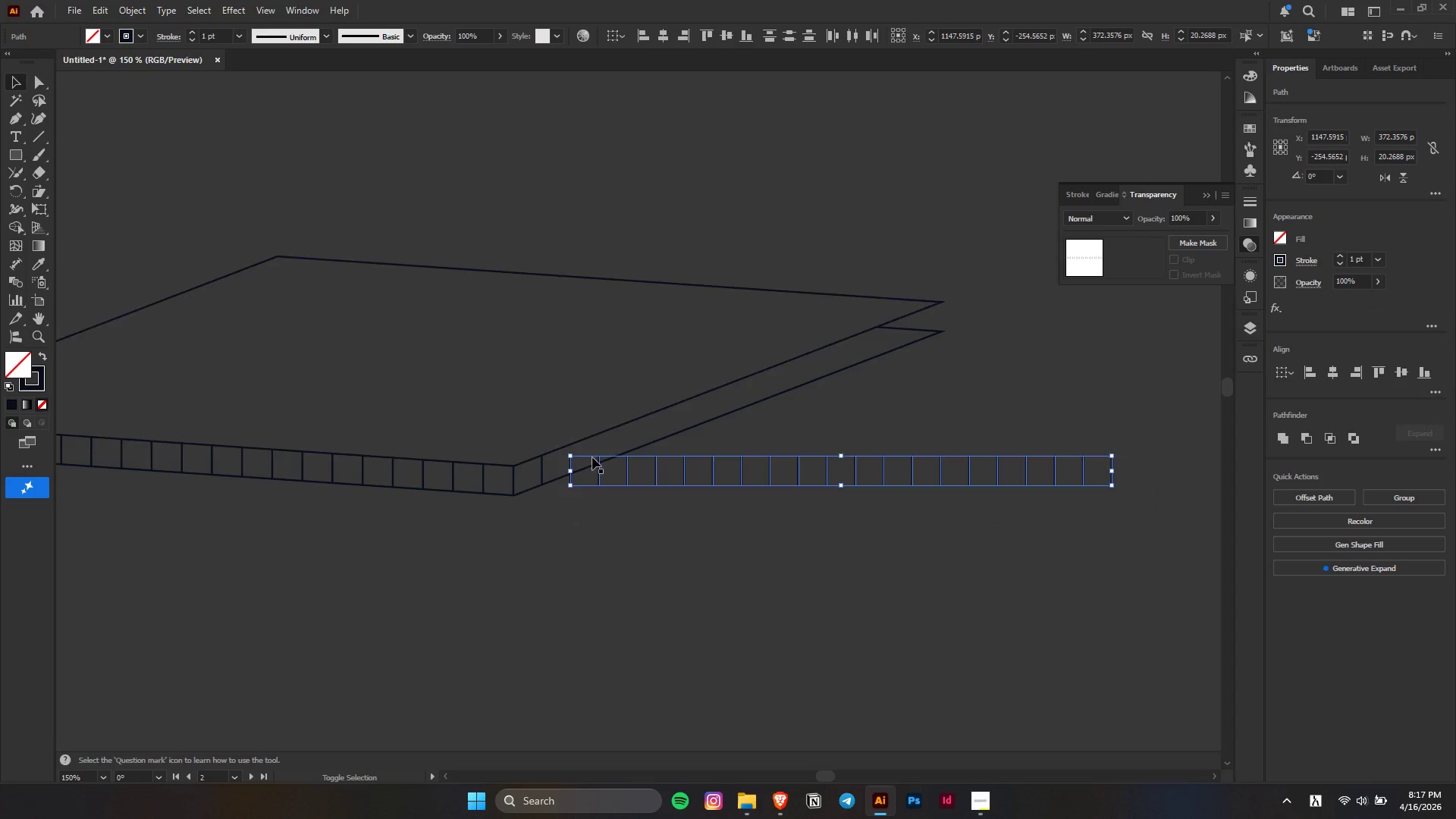 
hold_key(key=AltLeft, duration=0.38)
 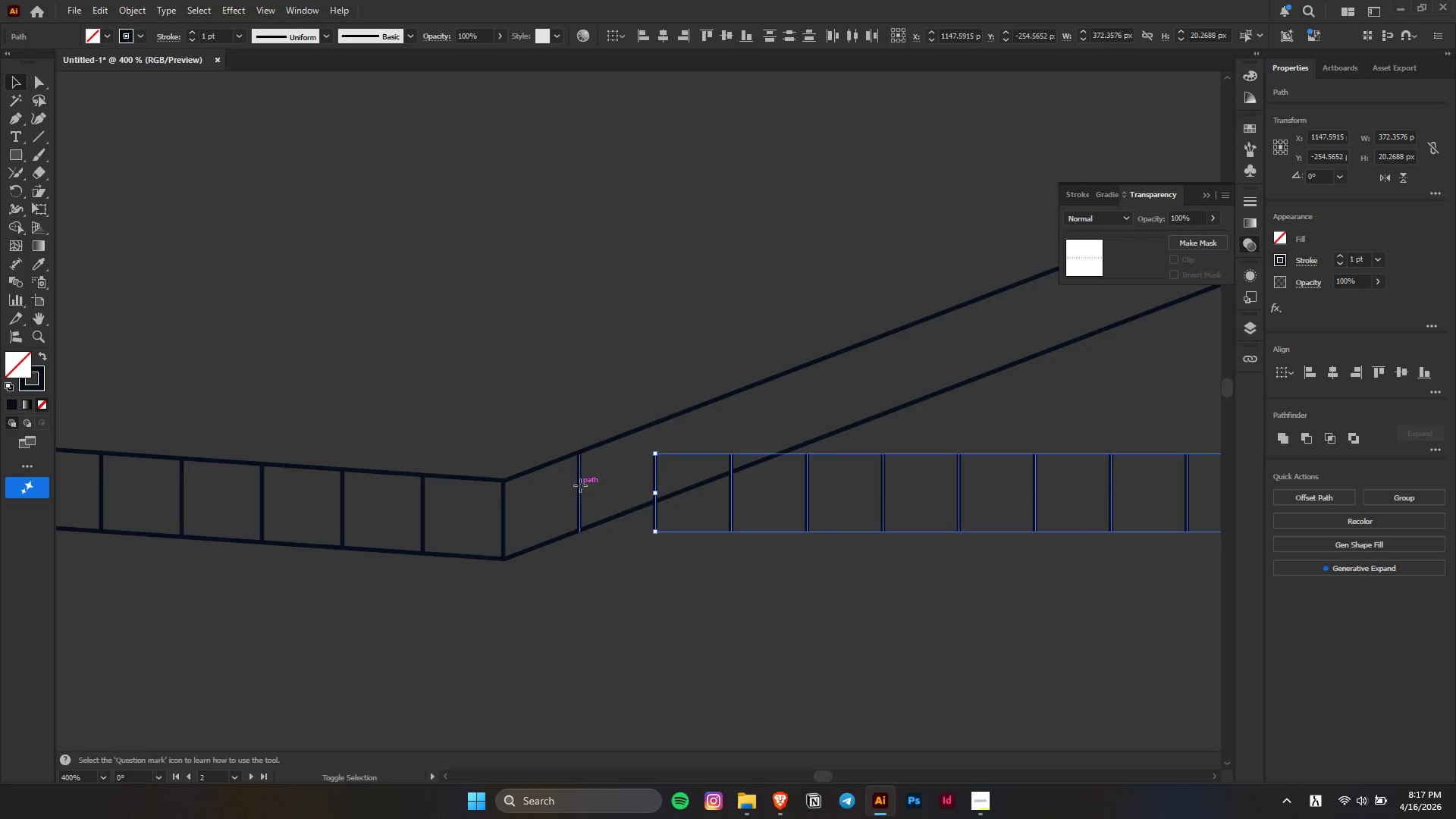 
hold_key(key=ShiftLeft, duration=0.56)
 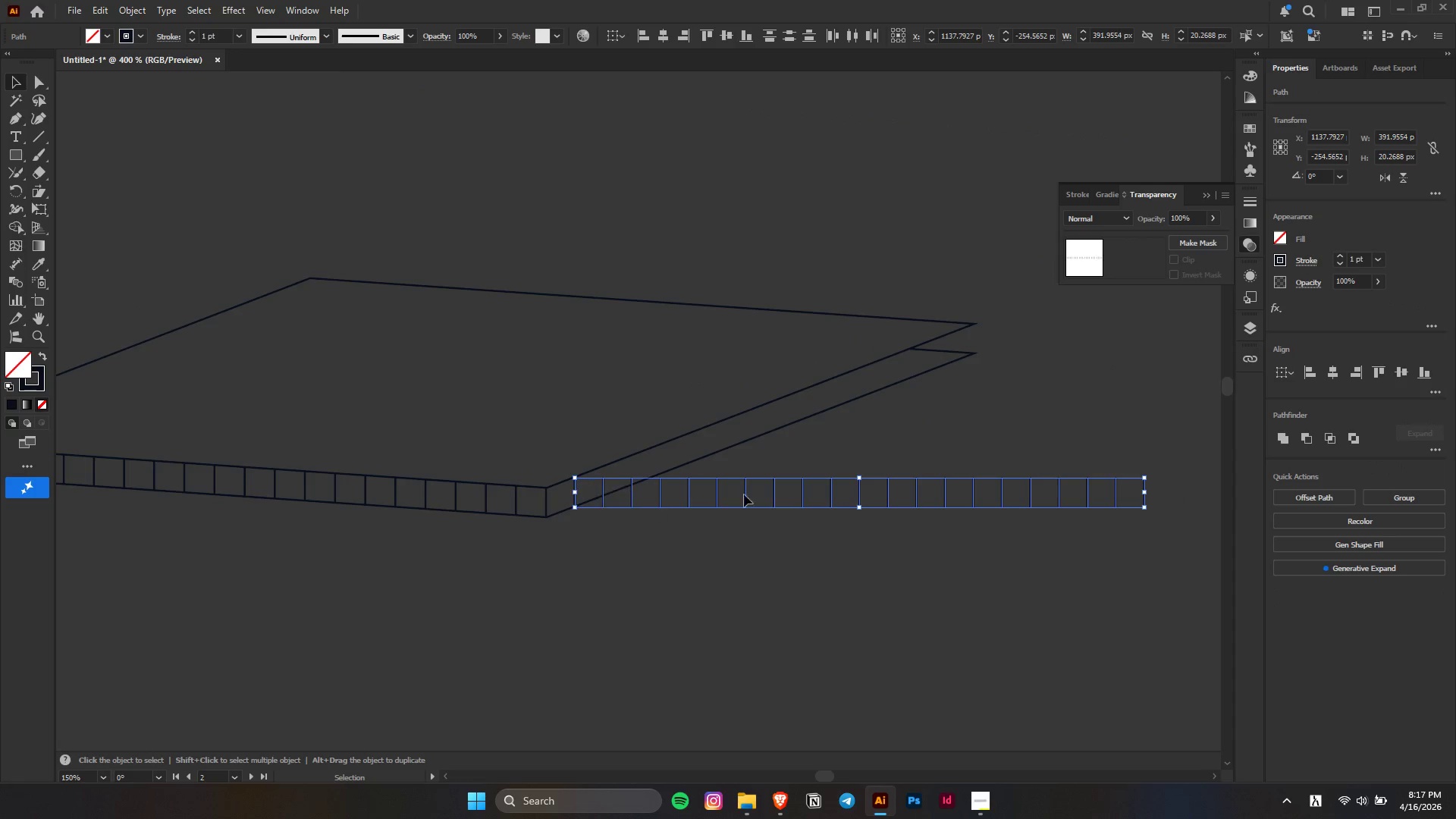 
scroll: coordinate [519, 457], scroll_direction: up, amount: 4.0
 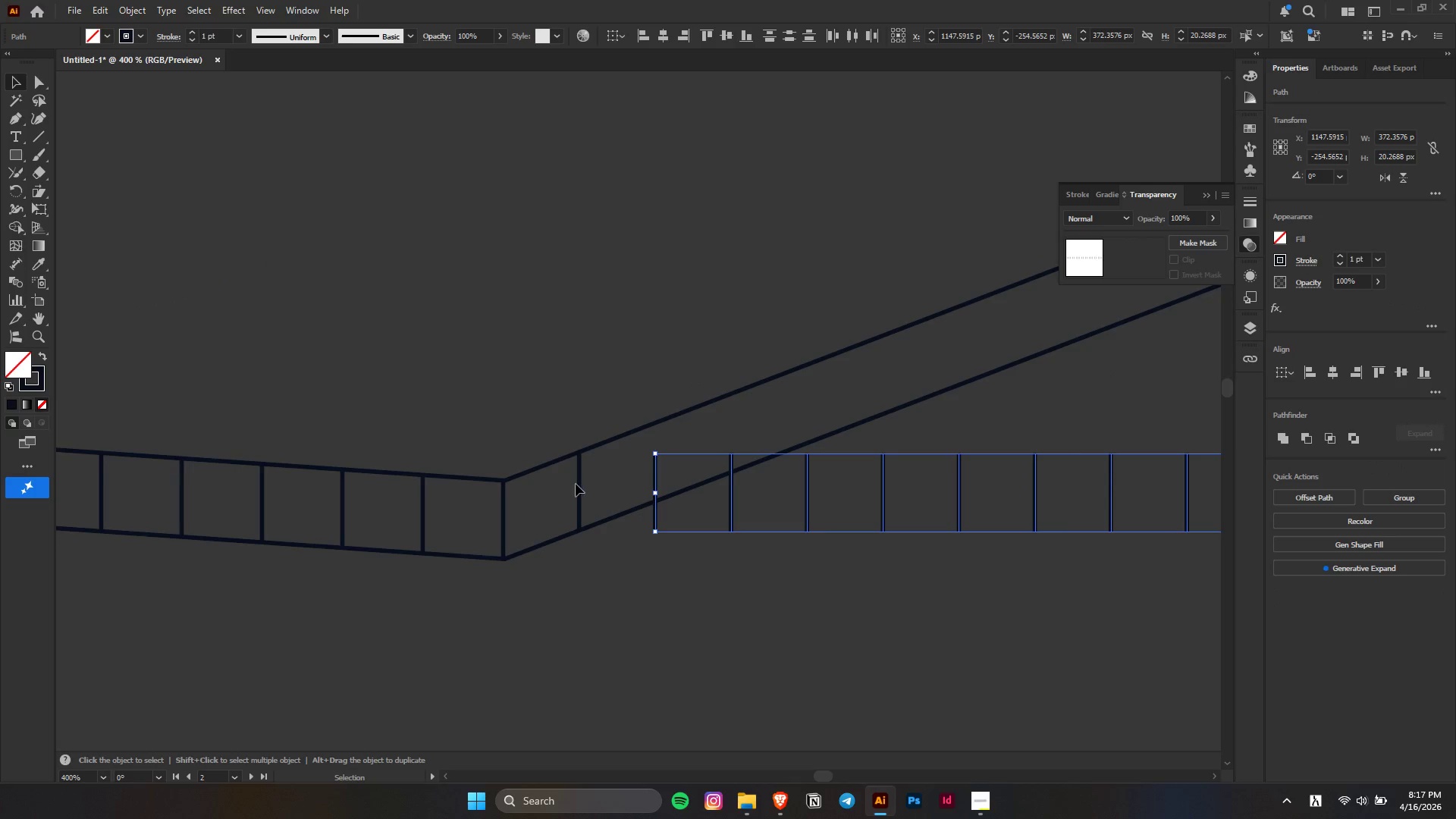 
left_click([580, 485])
 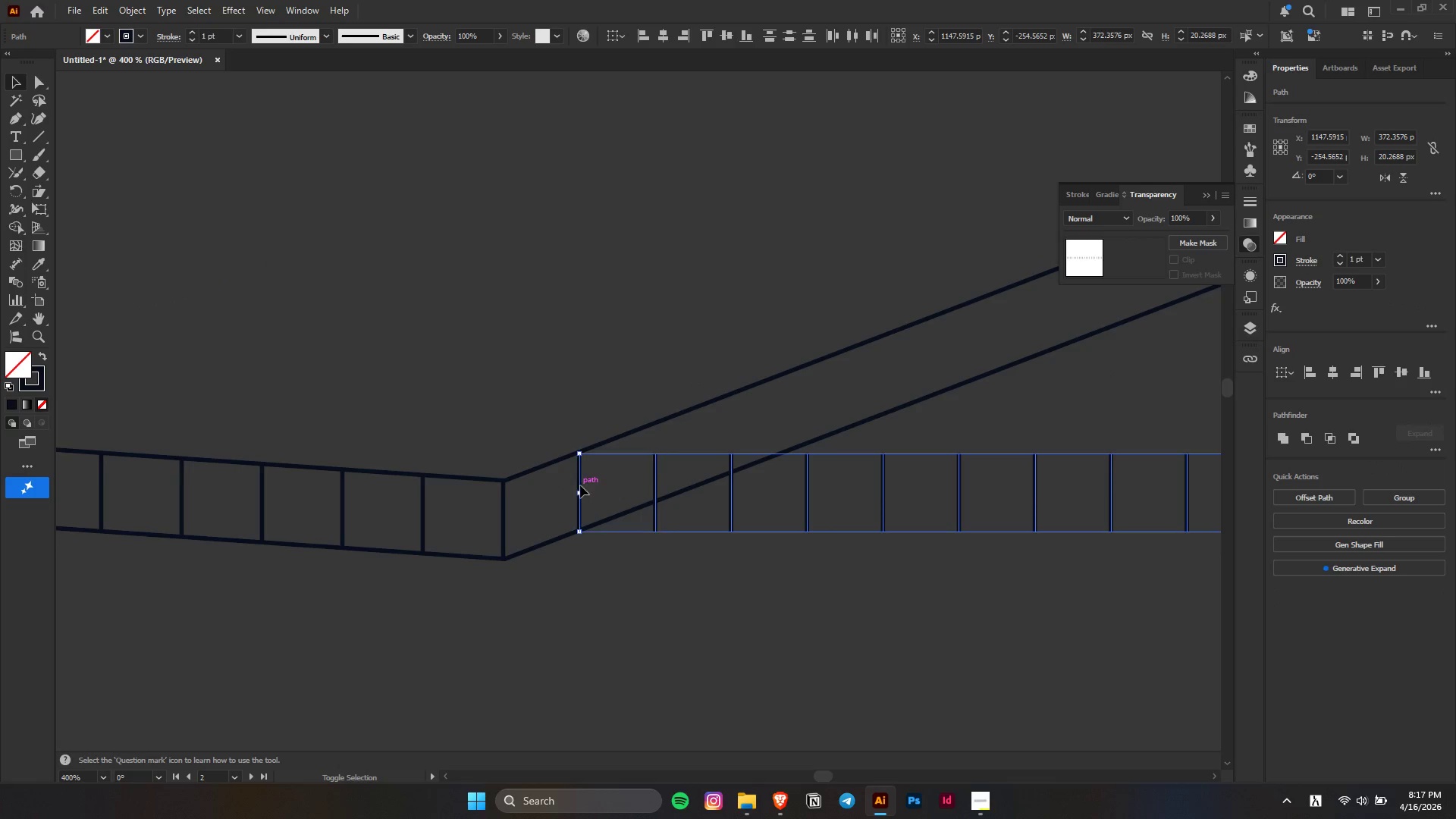 
key(Alt+AltLeft)
 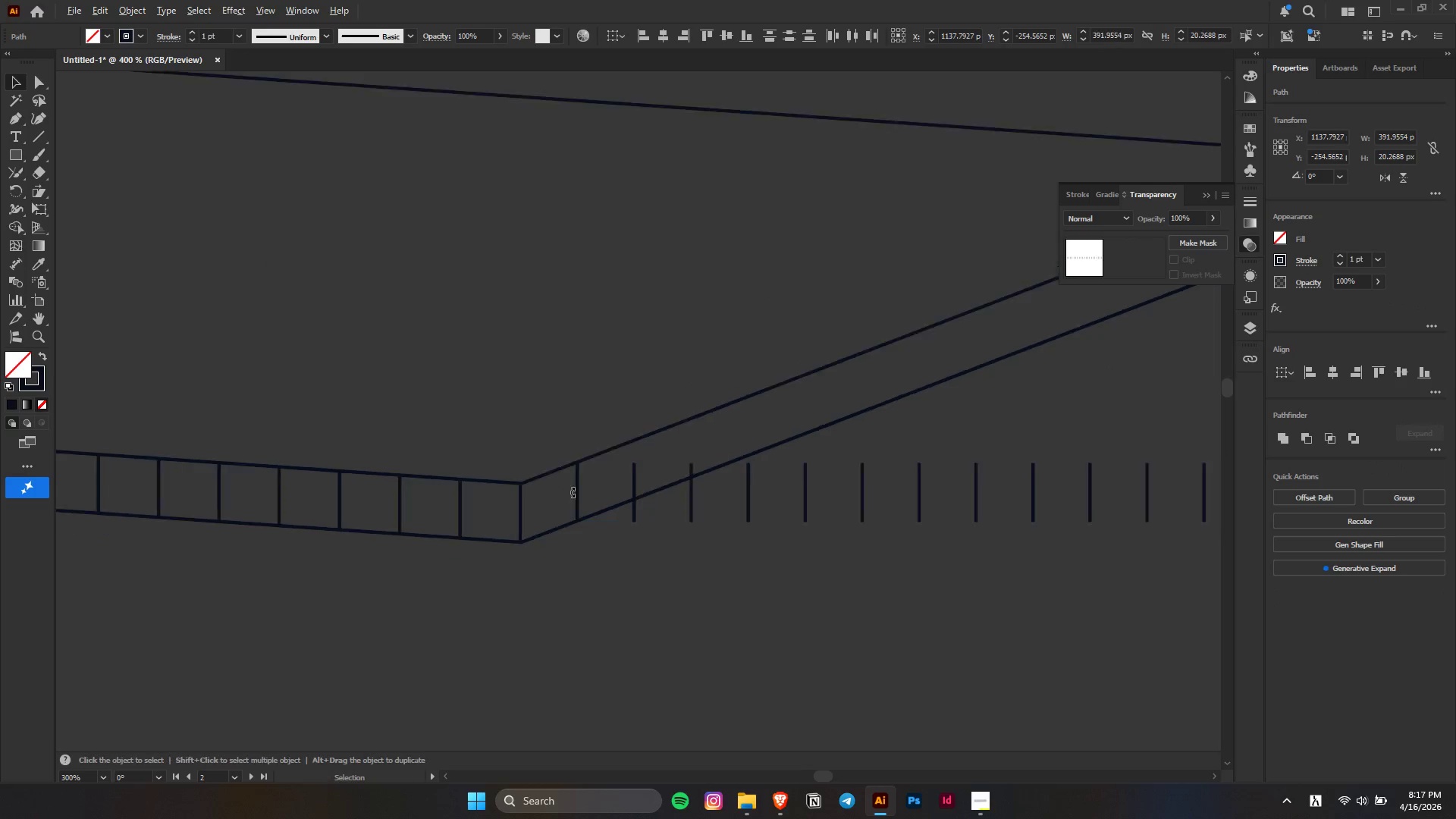 
scroll: coordinate [572, 492], scroll_direction: down, amount: 3.0
 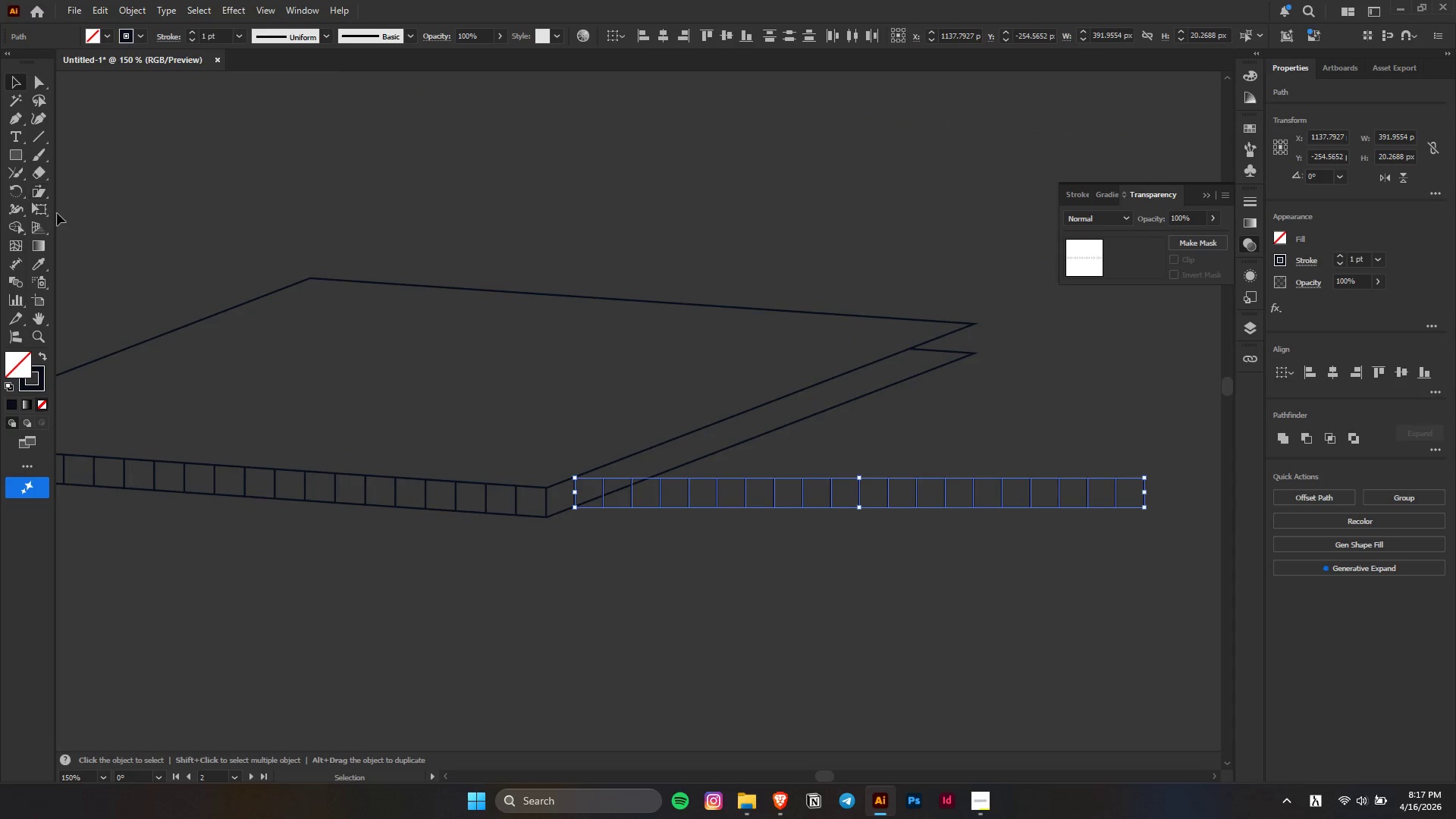 
left_click([39, 195])
 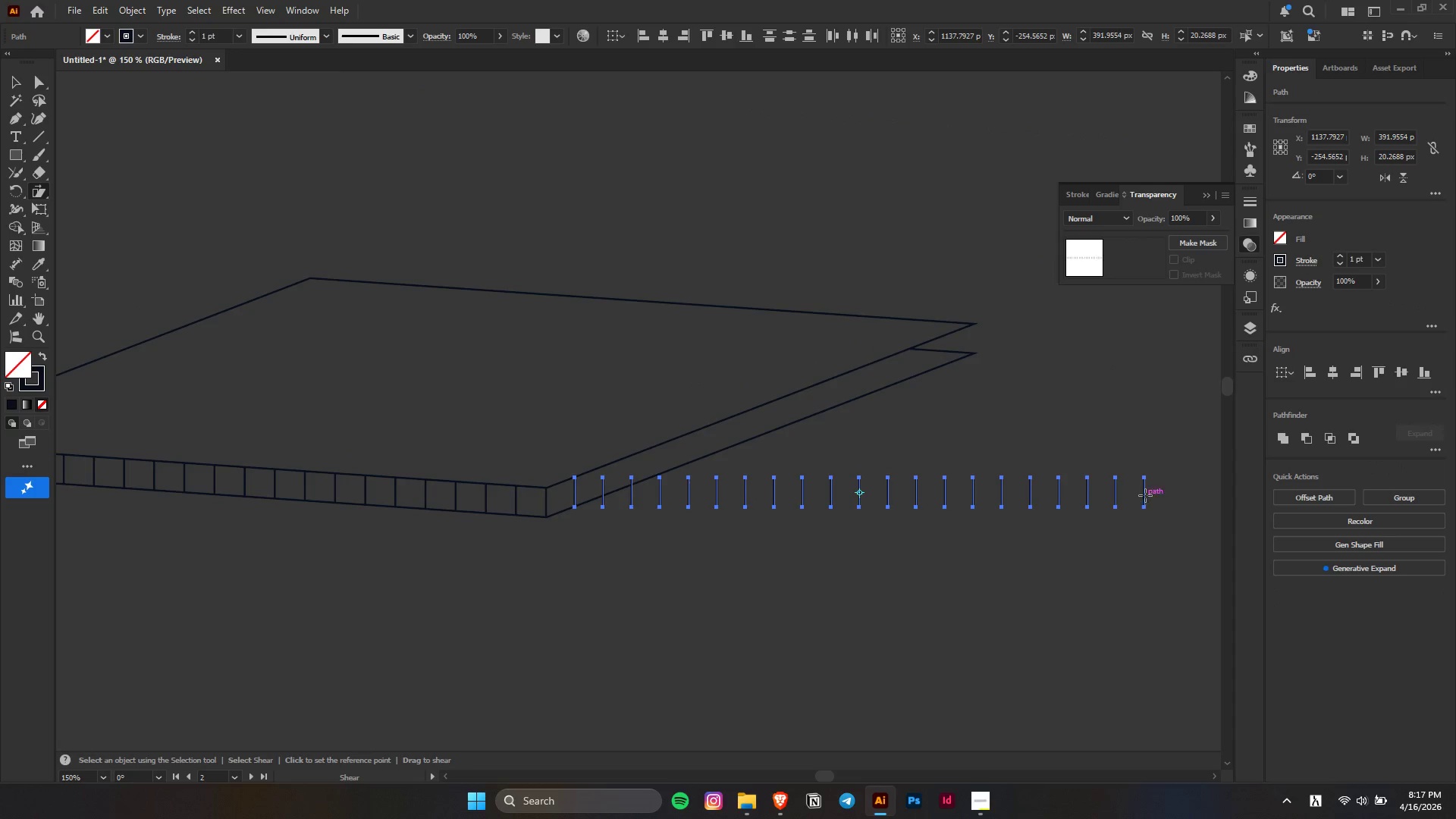 
left_click_drag(start_coordinate=[1145, 494], to_coordinate=[1124, 371])
 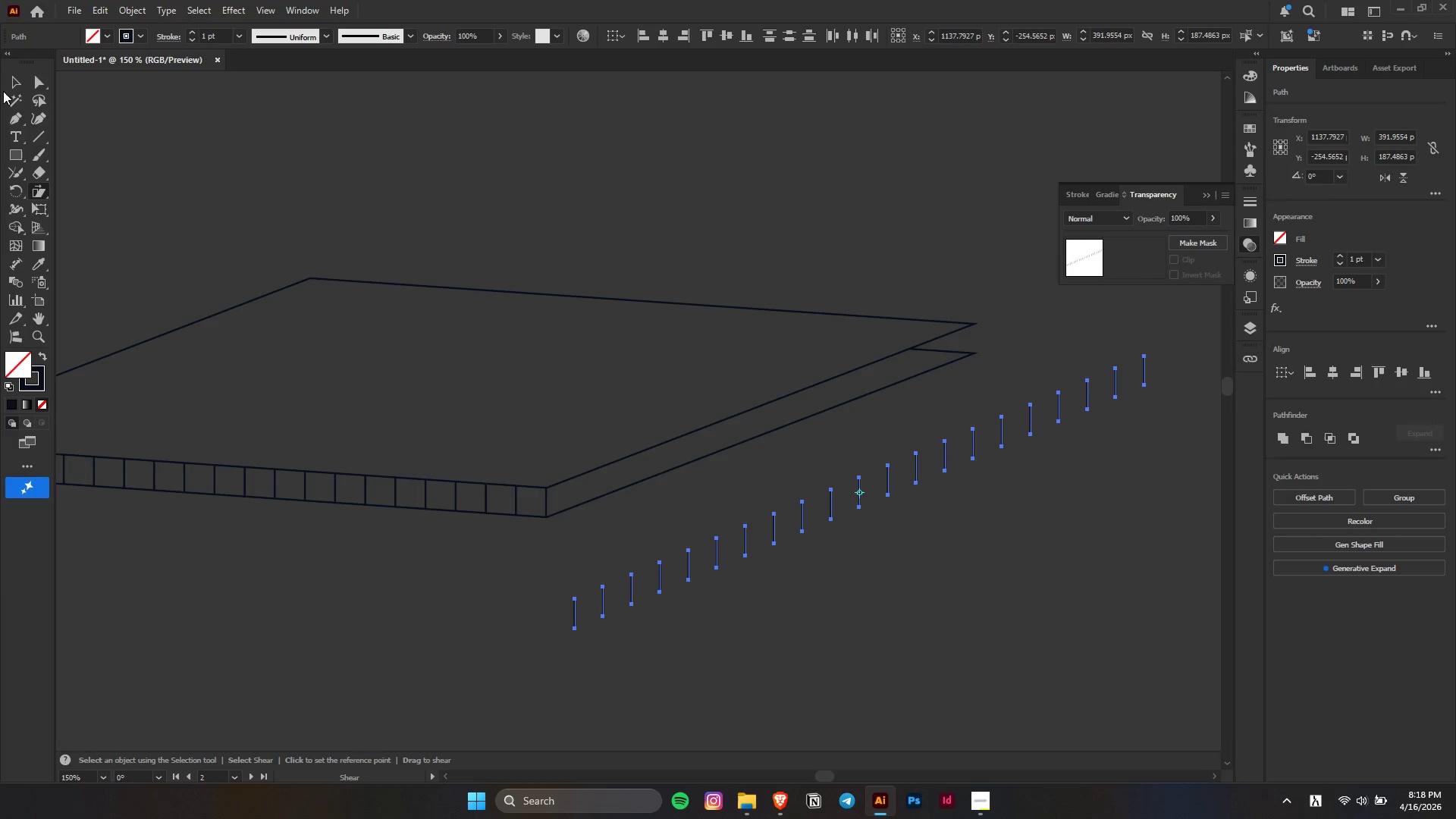 
hold_key(key=ShiftLeft, duration=1.5)
 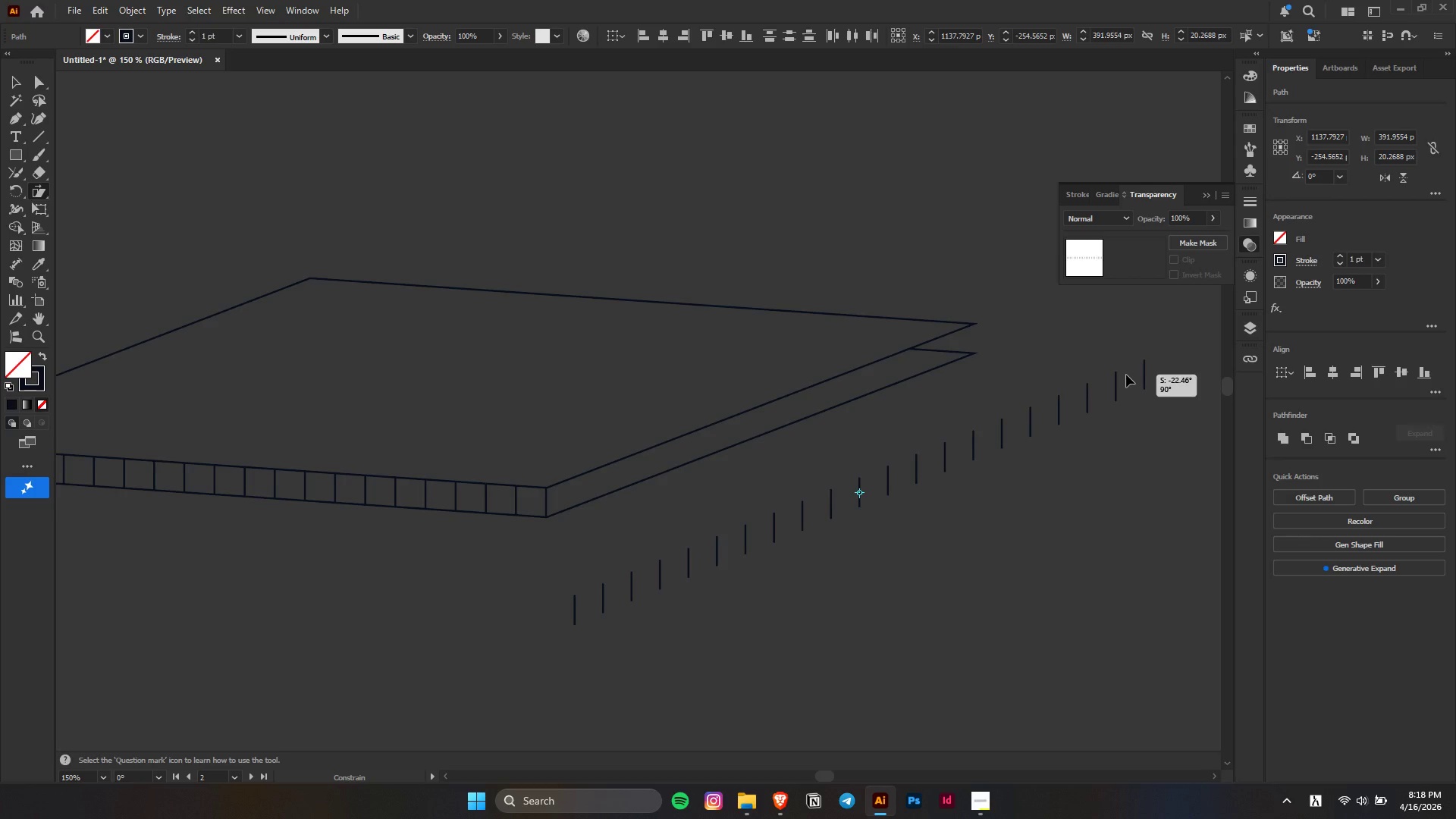 
hold_key(key=ShiftLeft, duration=1.51)
 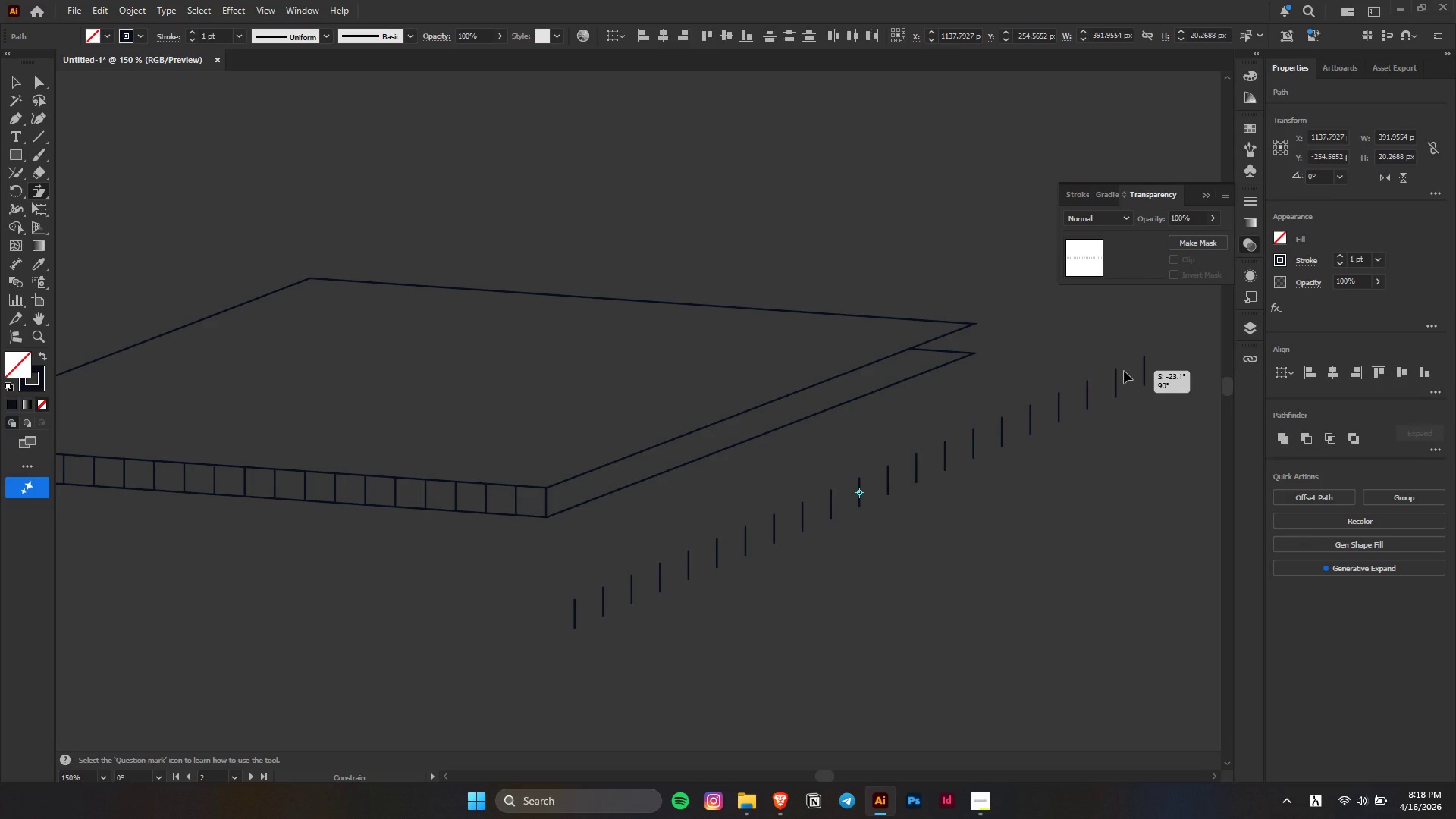 
hold_key(key=ShiftLeft, duration=0.86)
 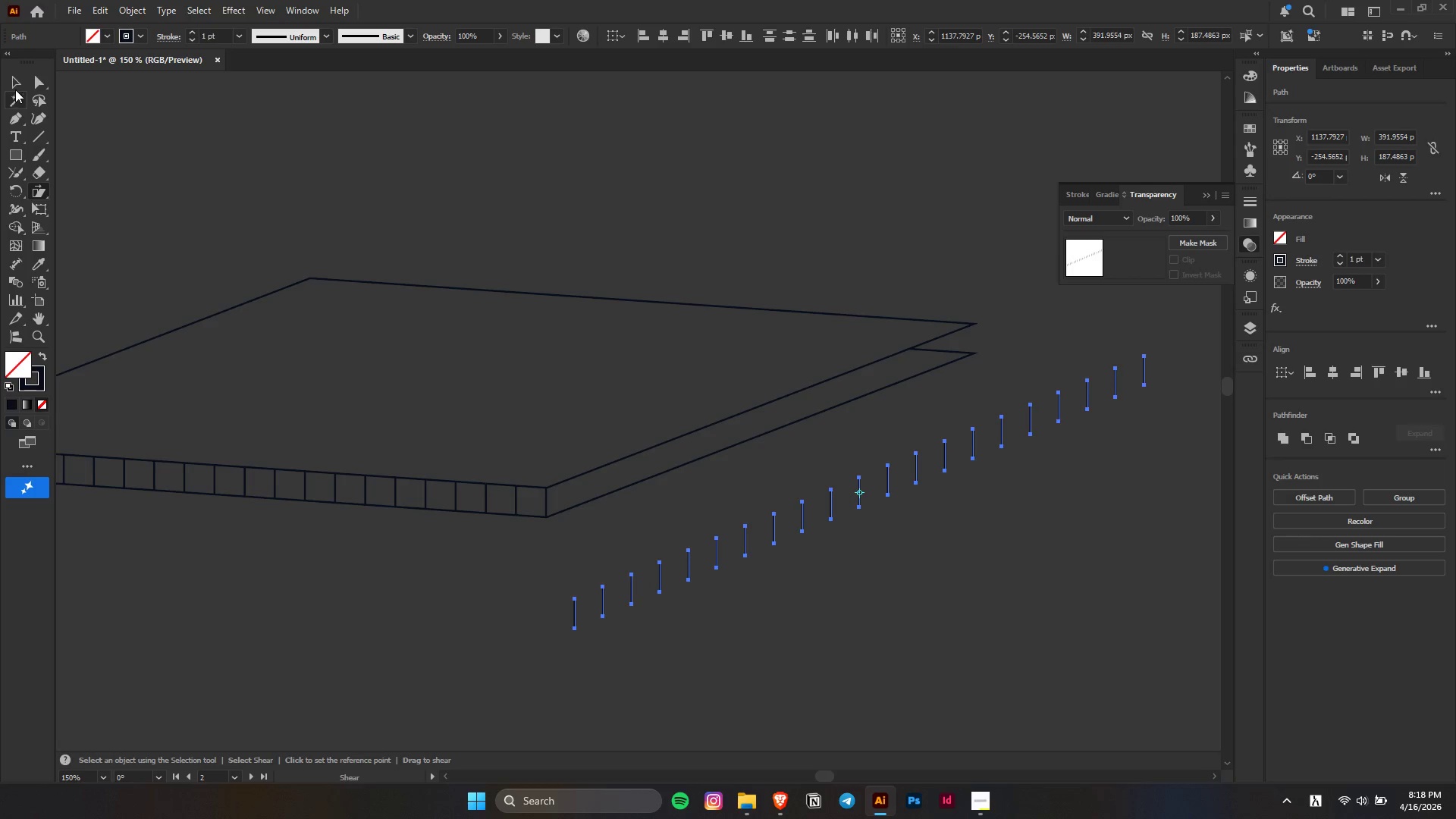 
left_click([15, 83])
 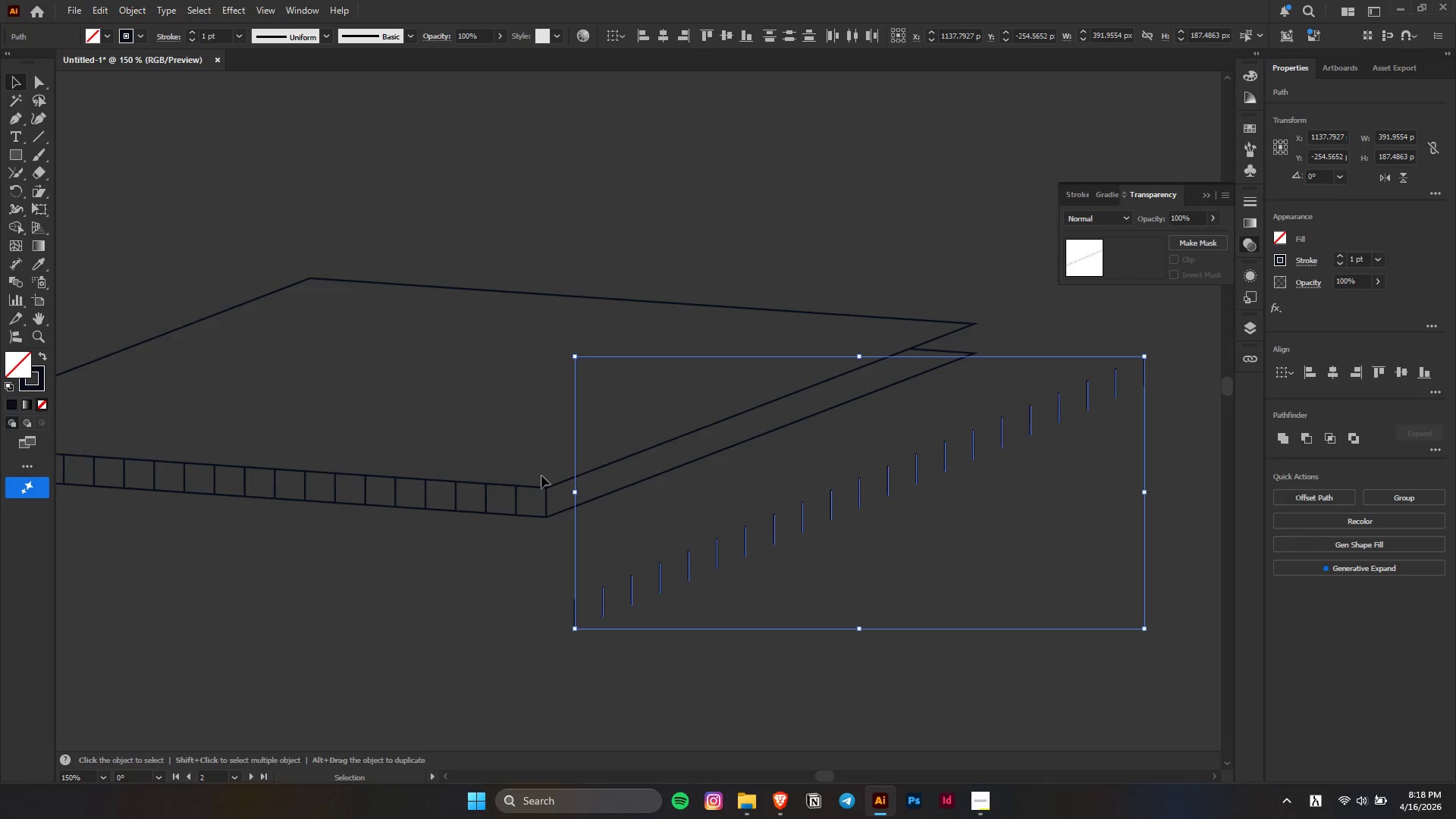 
hold_key(key=AltLeft, duration=0.41)
scroll: coordinate [624, 712], scroll_direction: down, amount: 6.0
 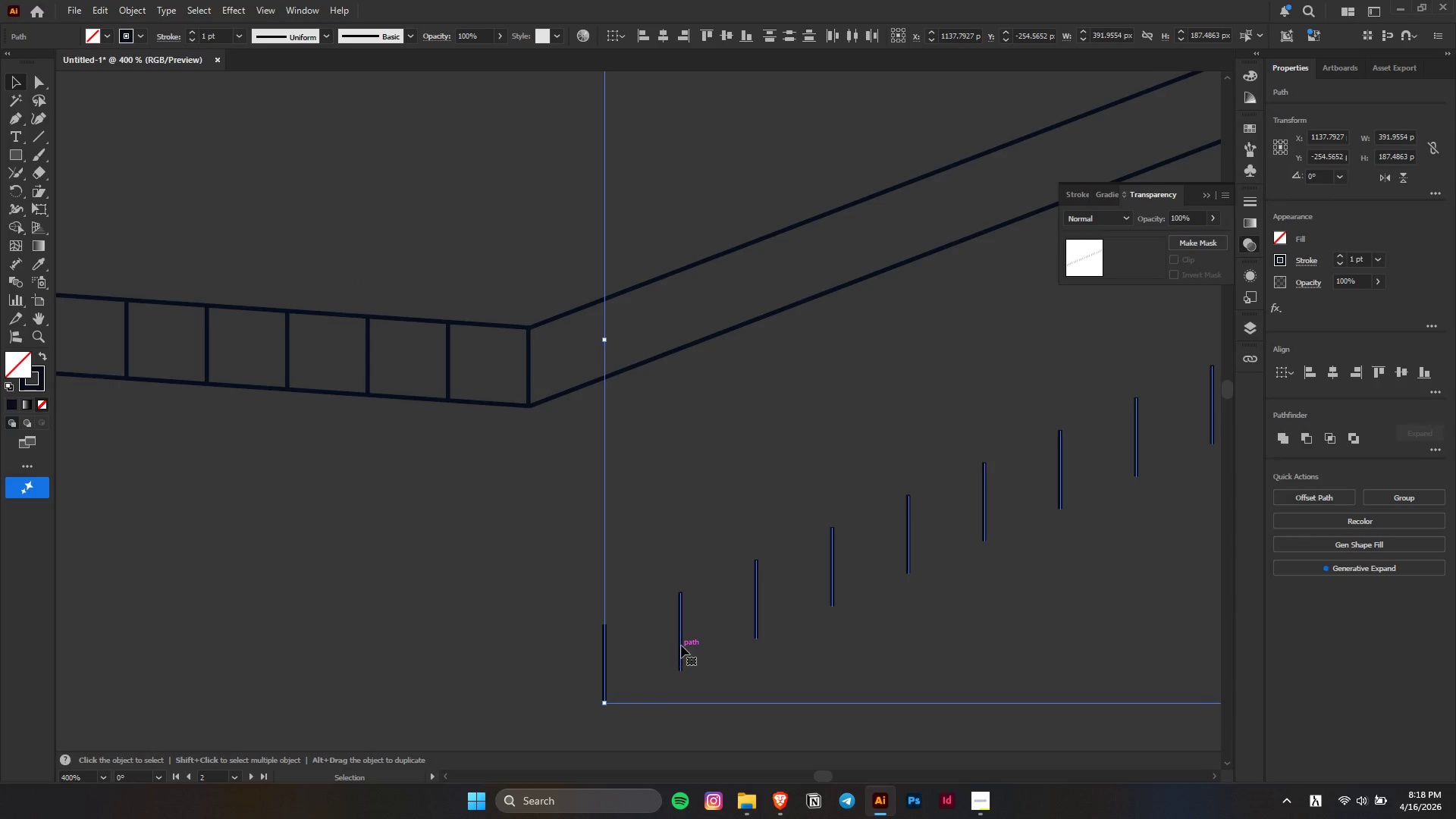 
left_click_drag(start_coordinate=[681, 645], to_coordinate=[680, 324])
 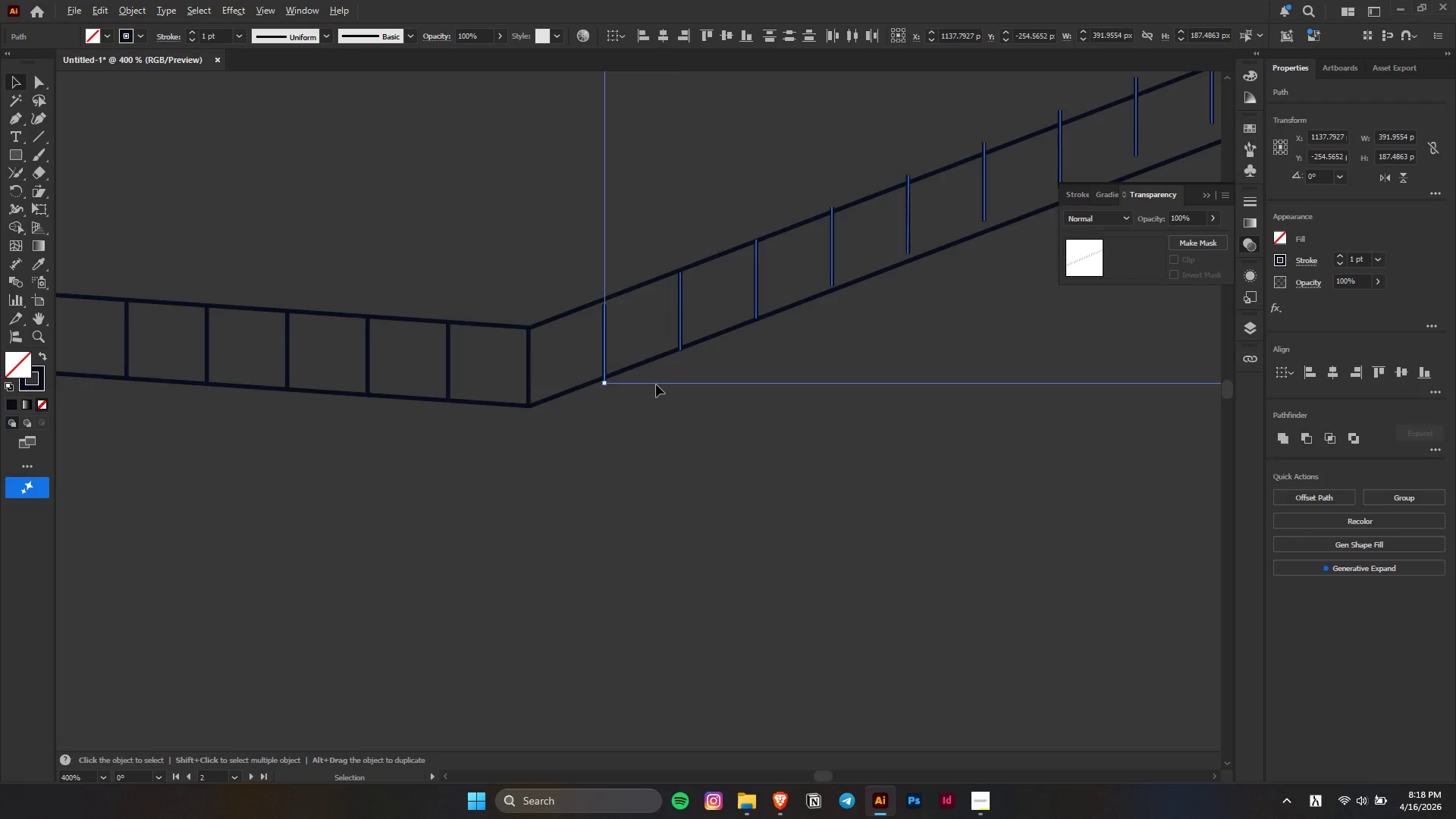 
hold_key(key=AltLeft, duration=0.36)
 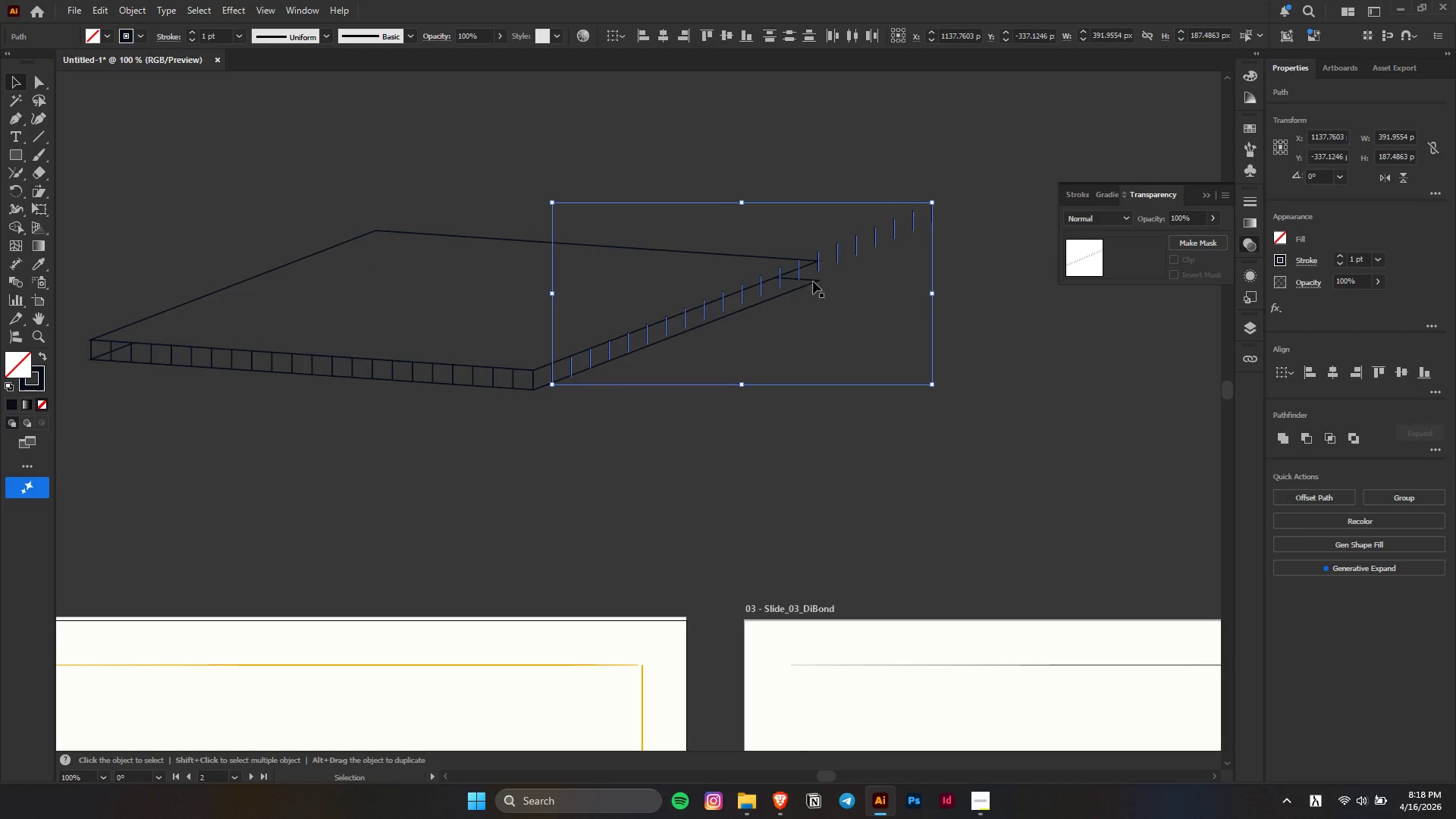 
key(Control+ControlLeft)
 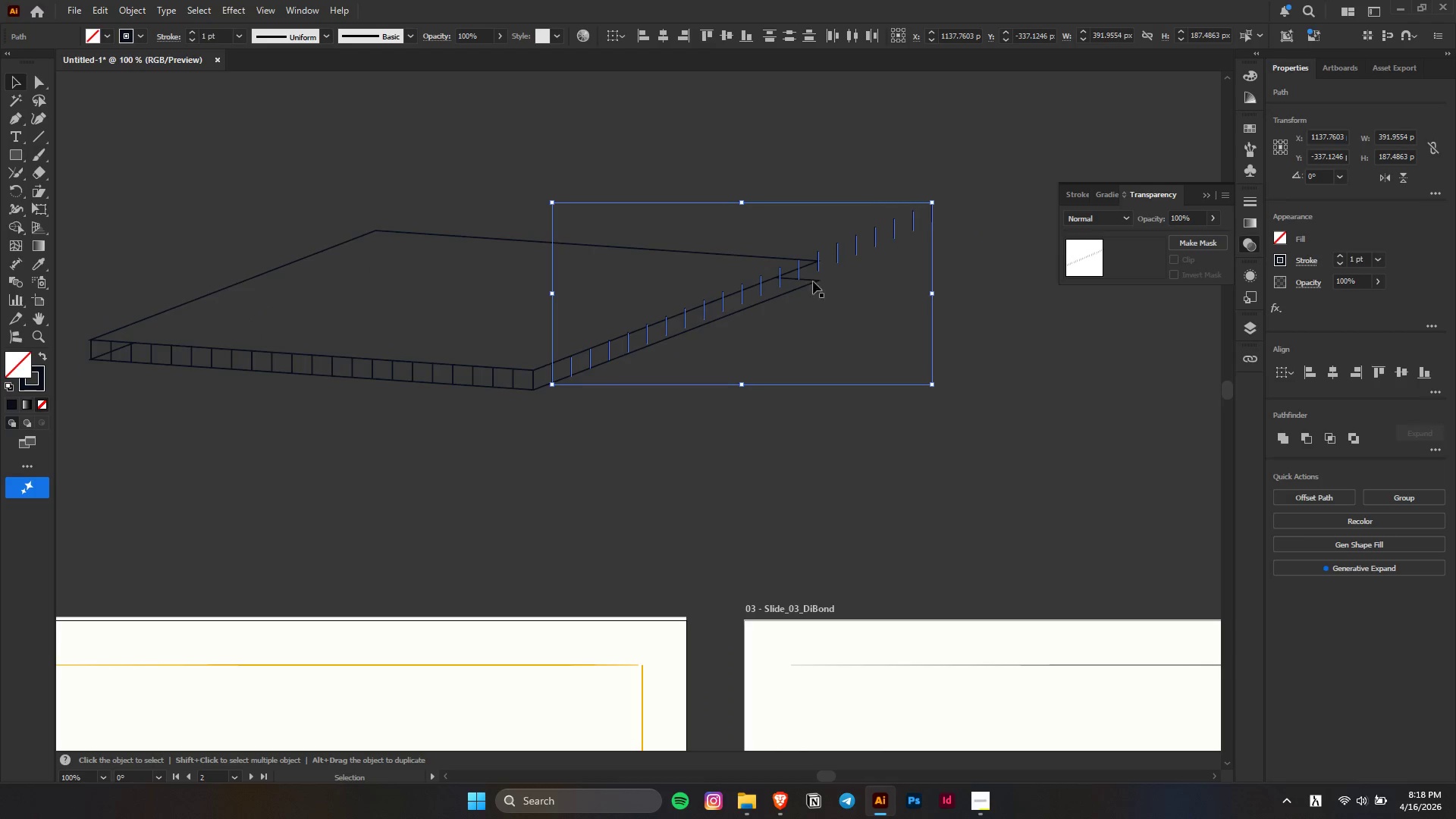 
hold_key(key=AltLeft, duration=0.39)
scroll: coordinate [842, 243], scroll_direction: down, amount: 8.0
 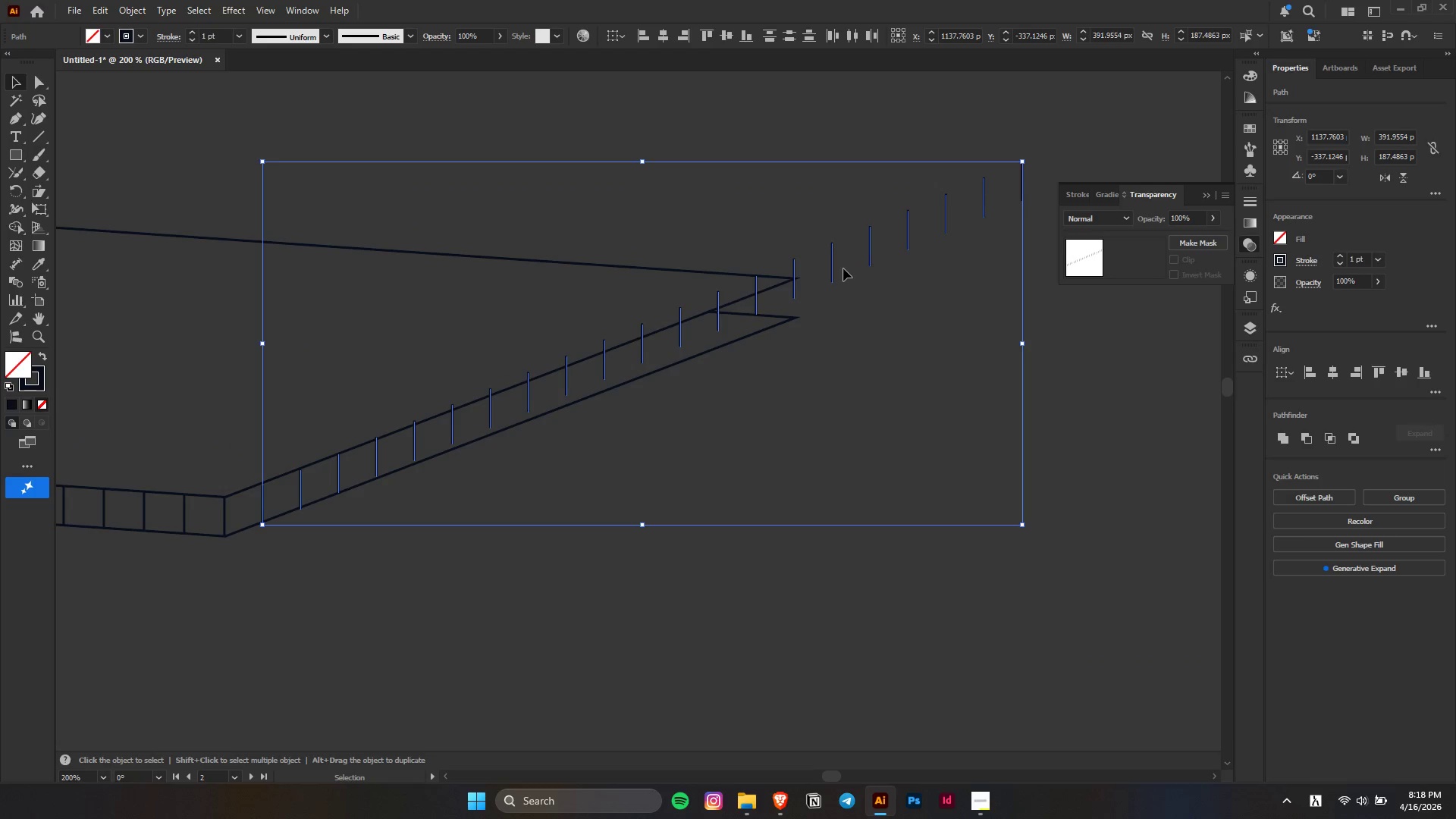 
left_click([37, 193])
 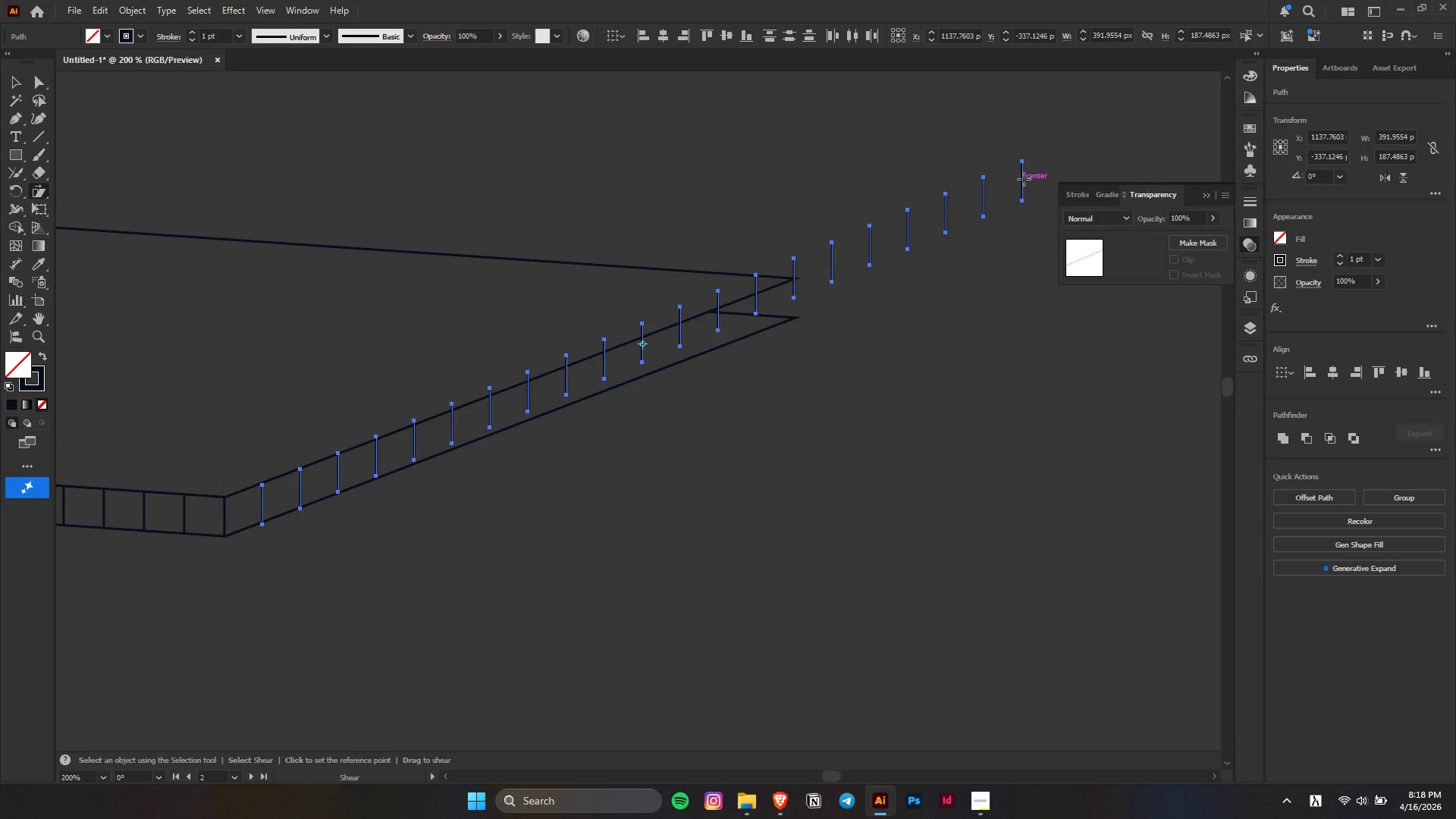 
left_click_drag(start_coordinate=[1023, 179], to_coordinate=[1025, 186])
 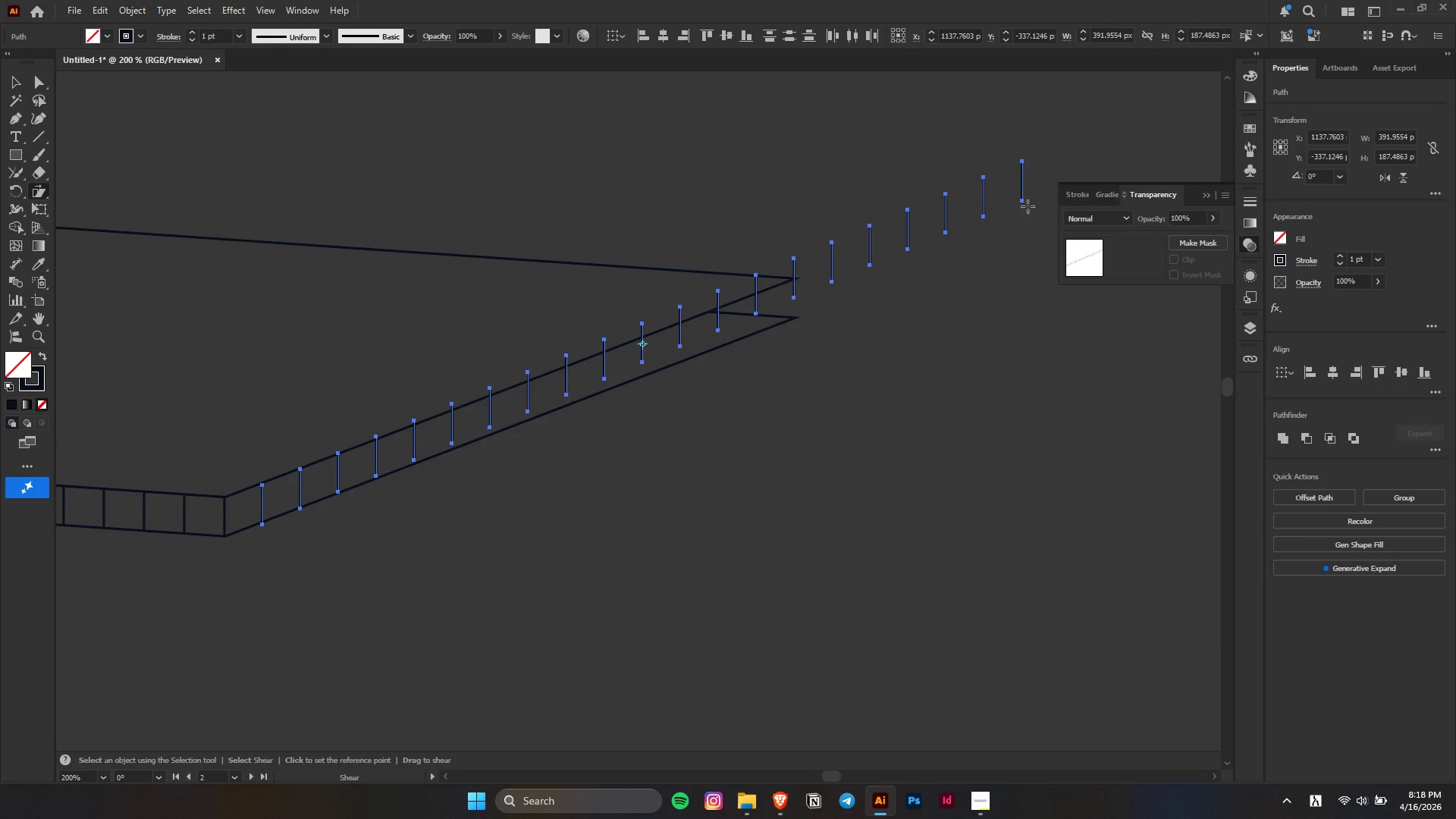 
hold_key(key=ShiftLeft, duration=1.5)
 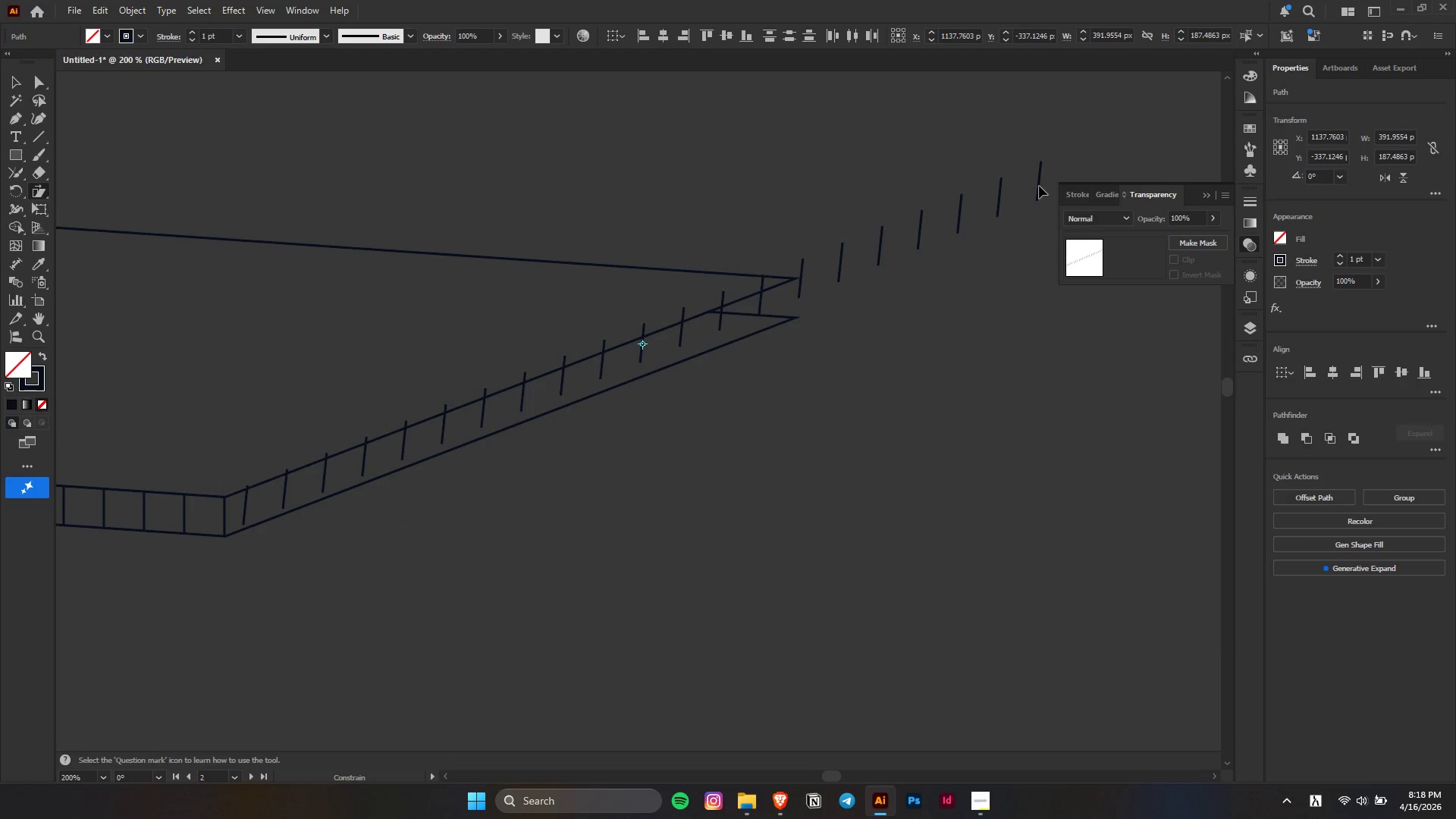 
hold_key(key=ShiftLeft, duration=1.51)
 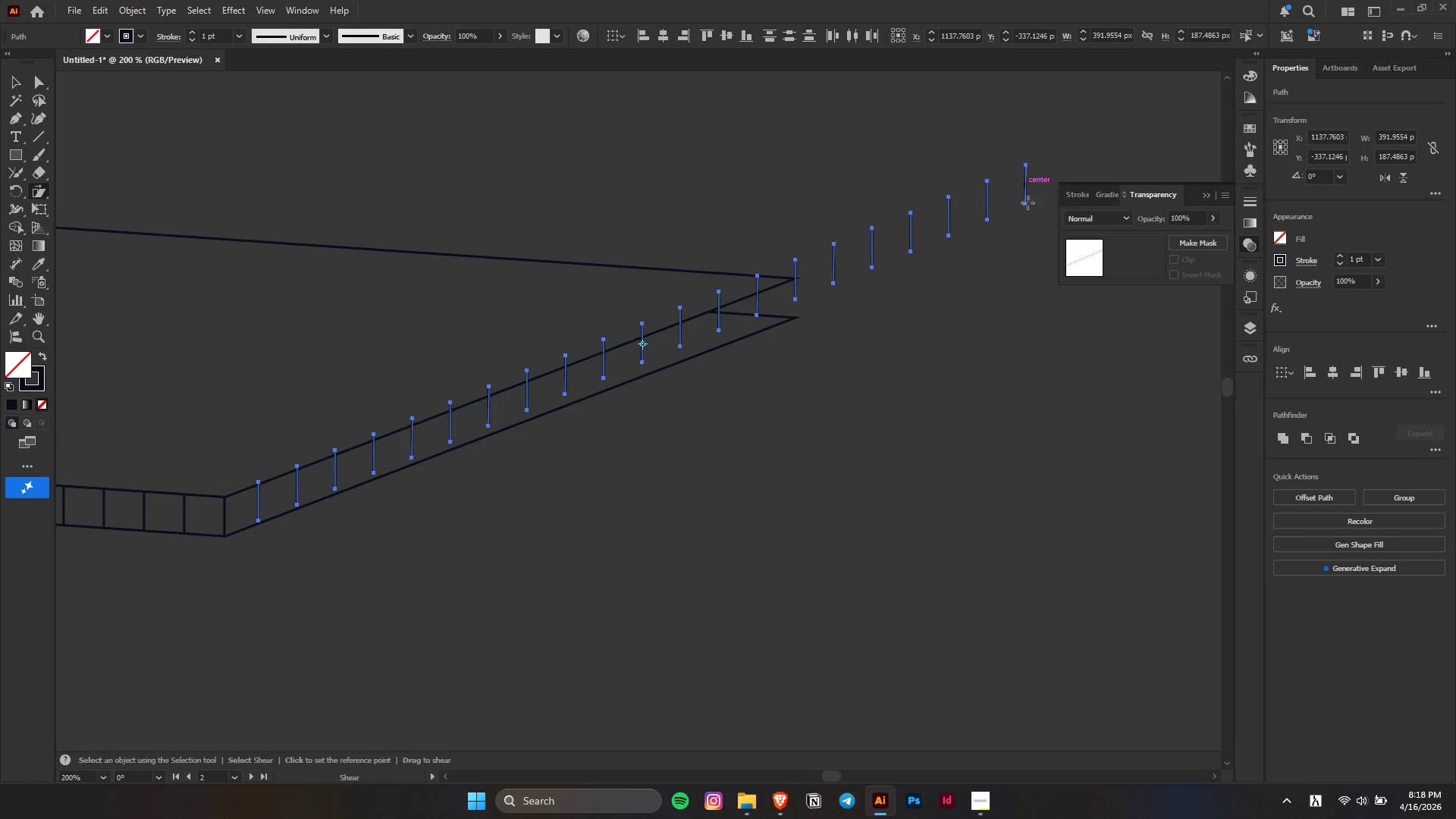 
hold_key(key=ShiftLeft, duration=0.52)
 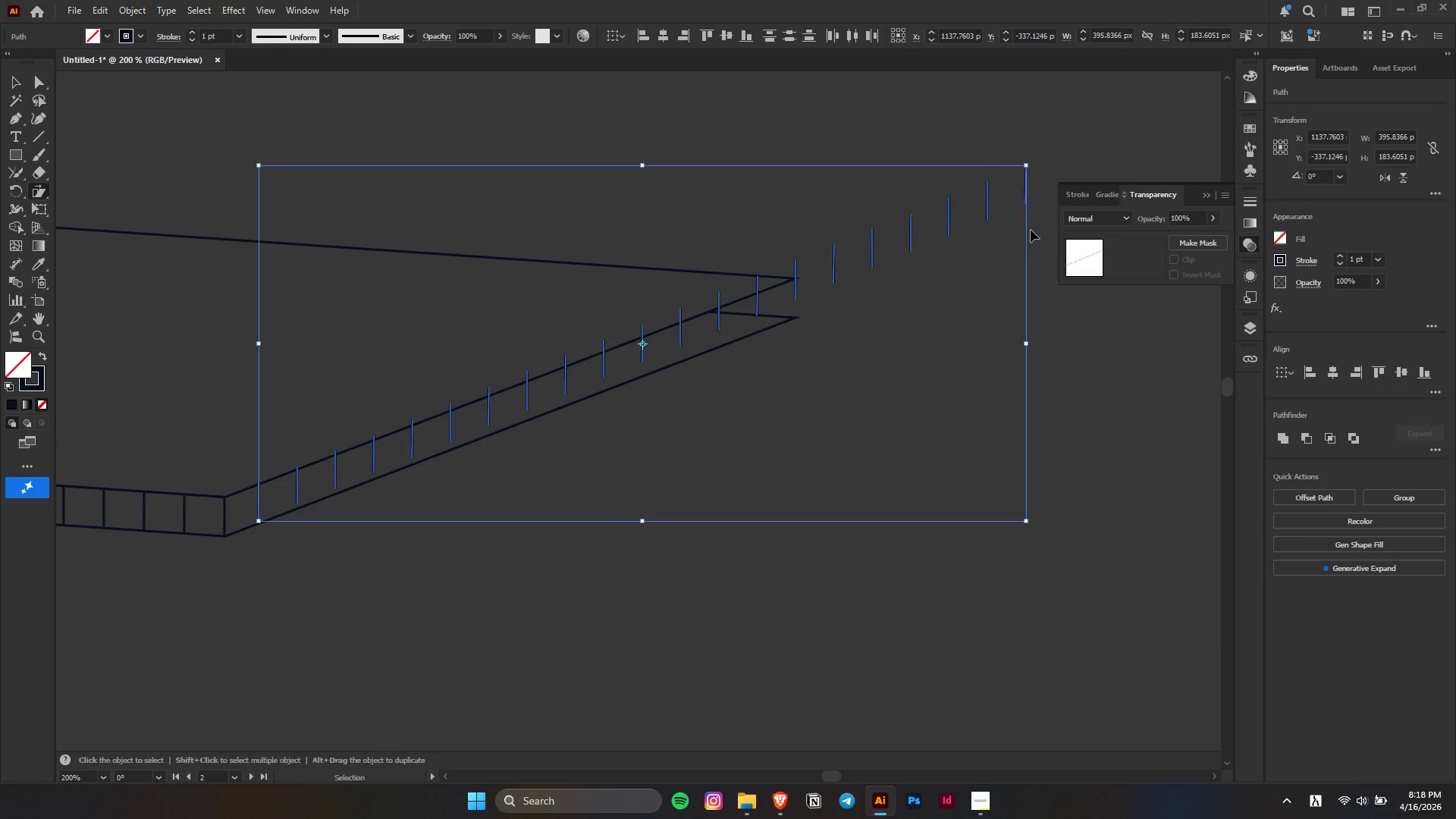 
key(Control+ControlLeft)
 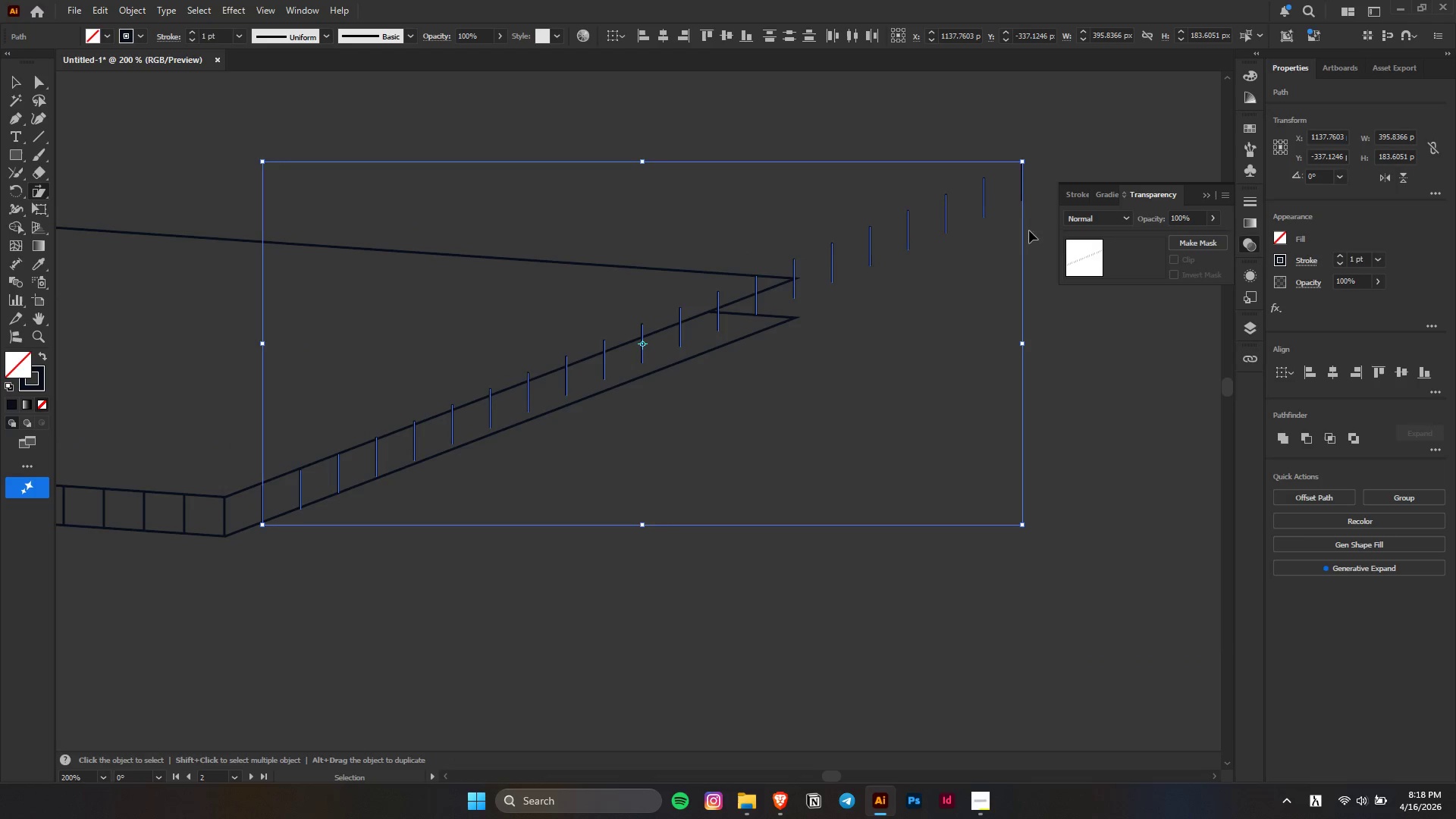 
key(Control+Z)
 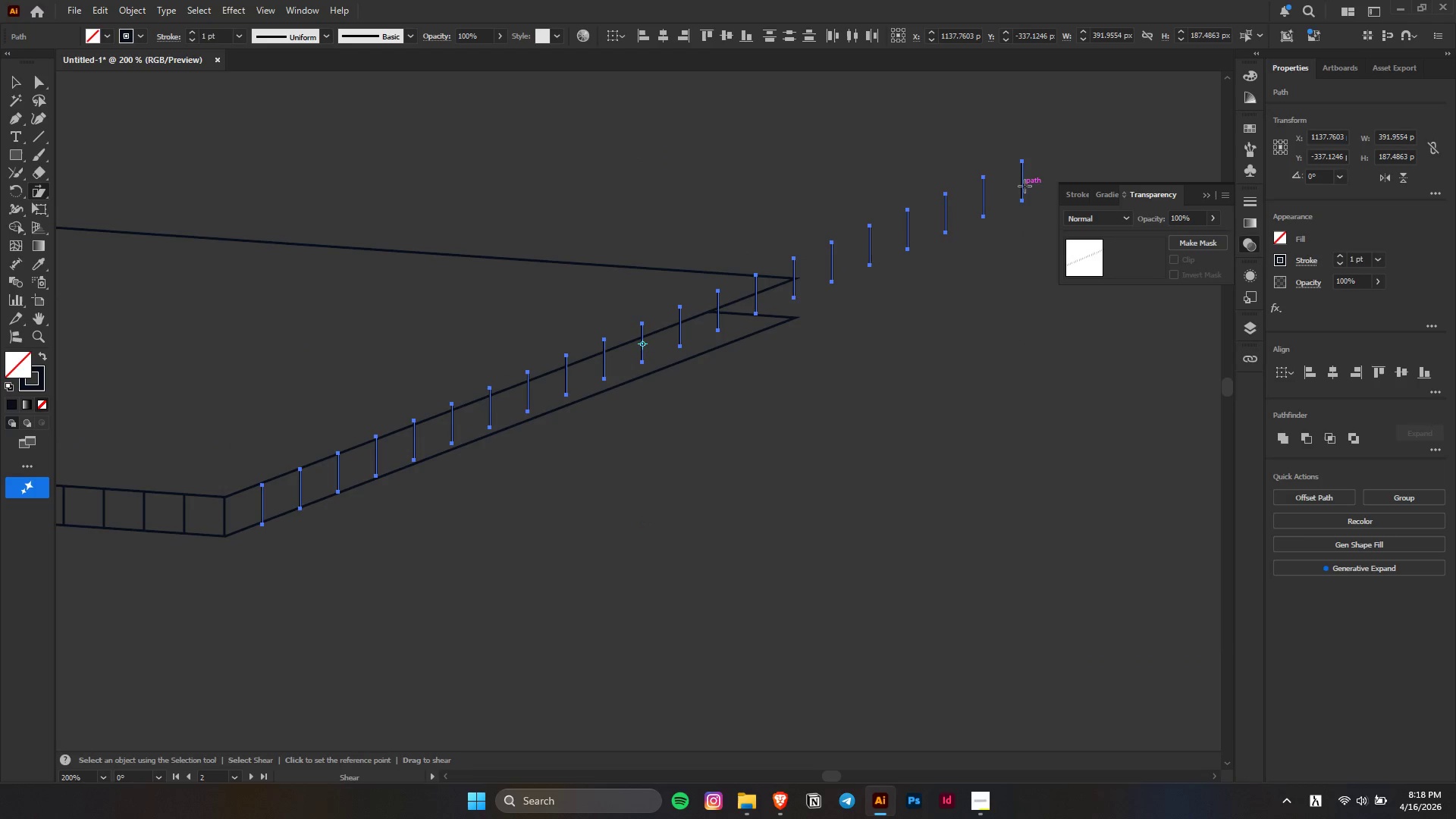 
left_click_drag(start_coordinate=[1025, 186], to_coordinate=[1028, 205])
 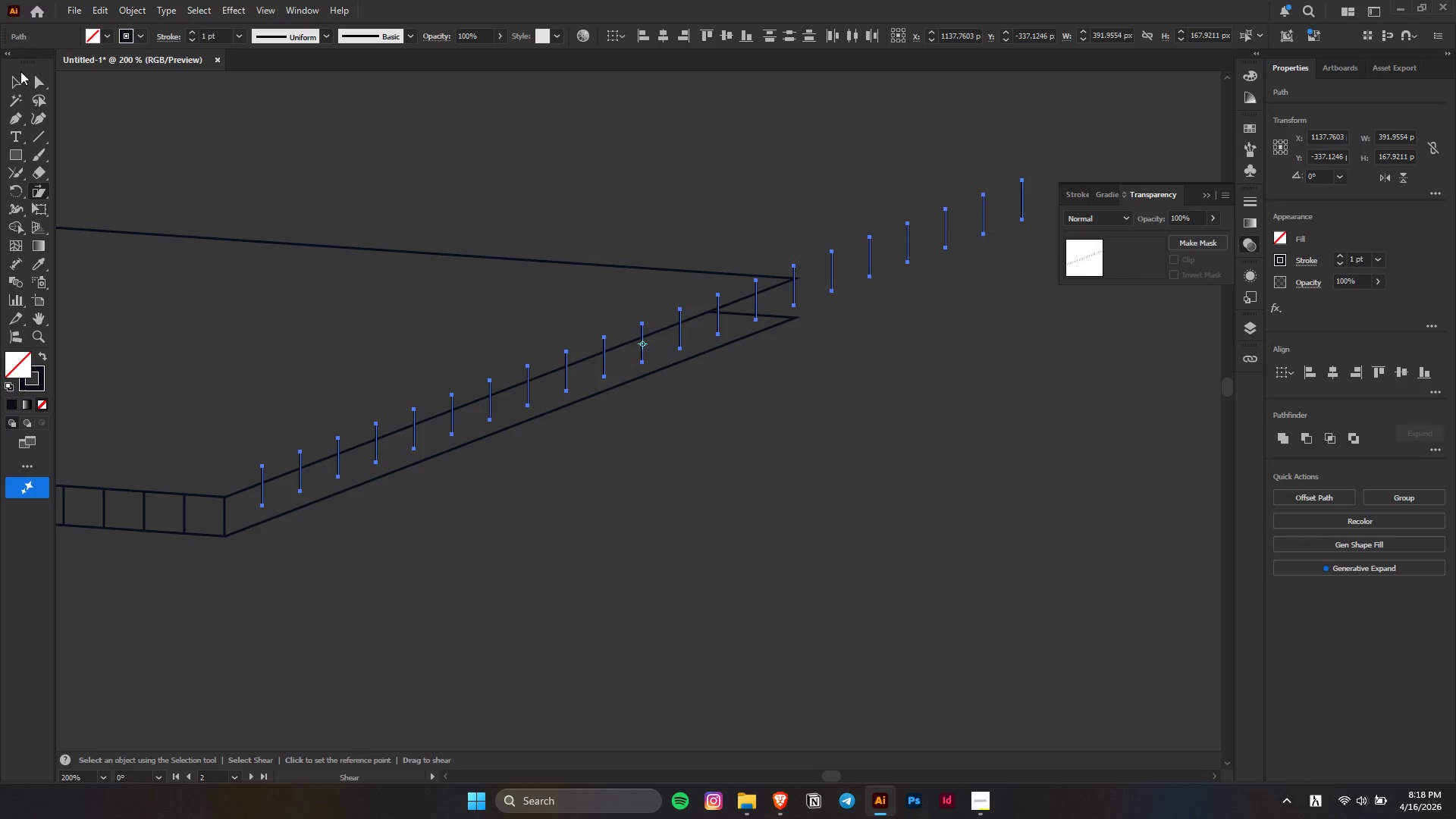 
key(Shift+ShiftLeft)
 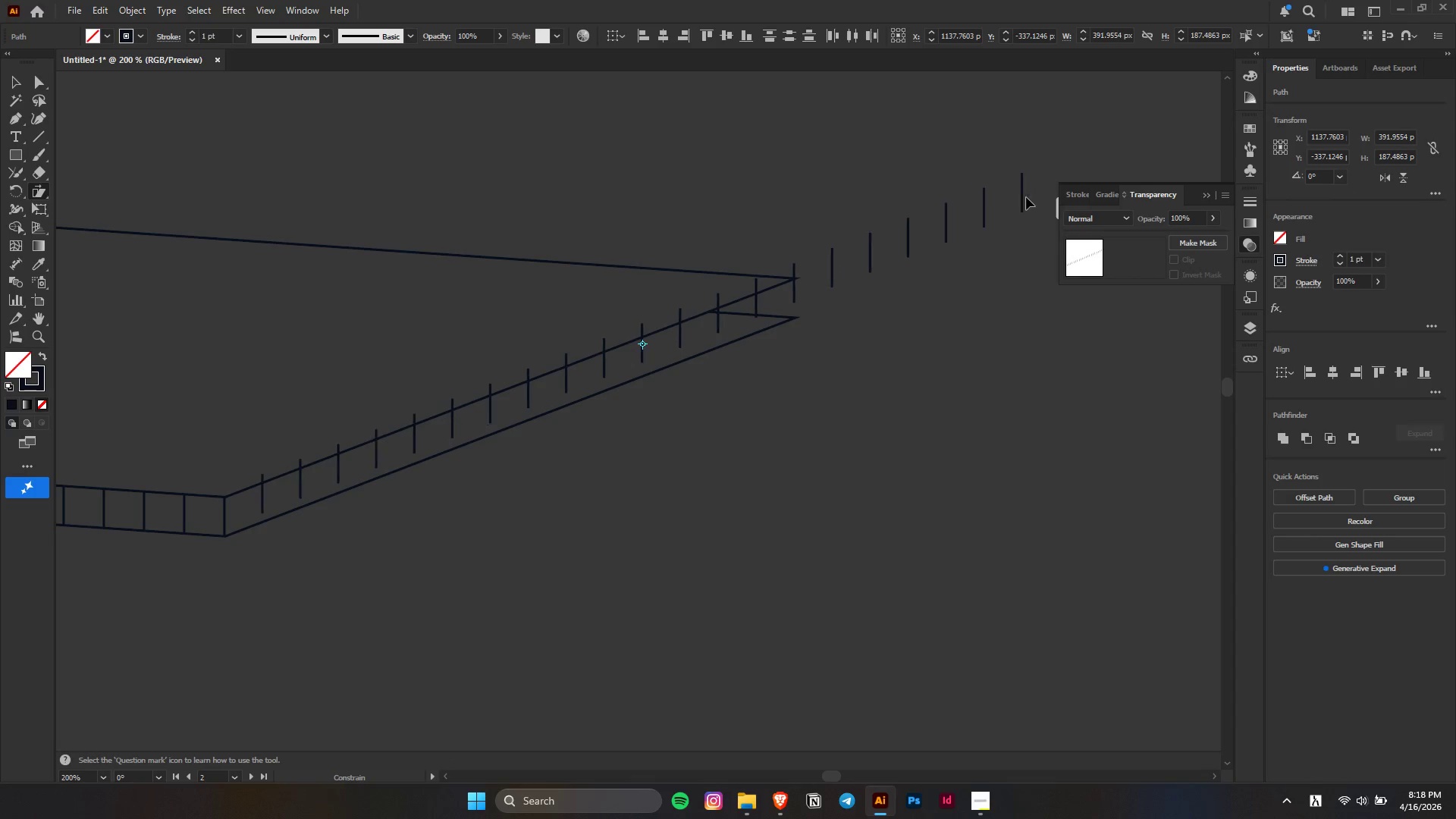 
hold_key(key=ShiftLeft, duration=1.5)
 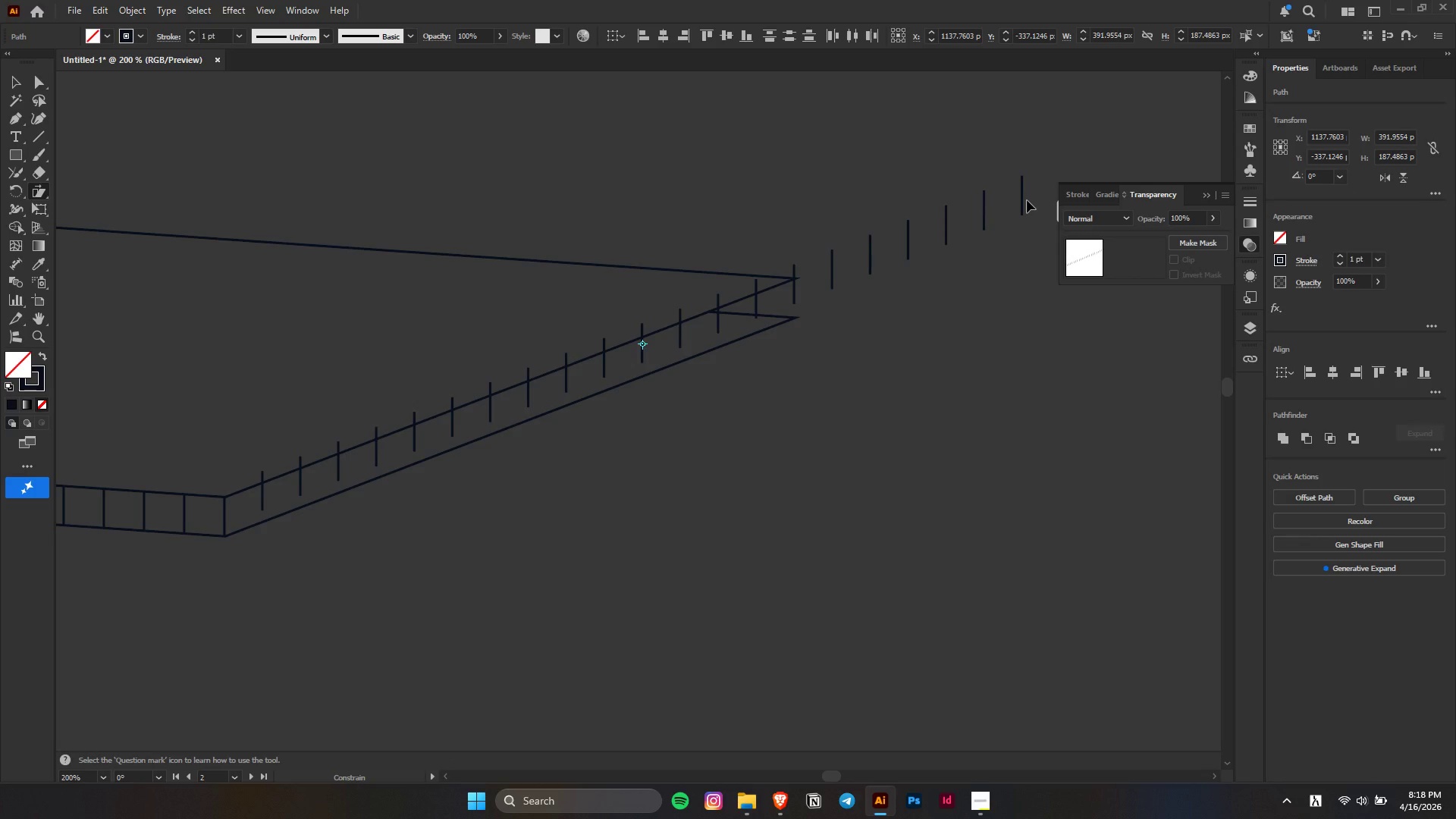 
hold_key(key=ShiftLeft, duration=1.52)
 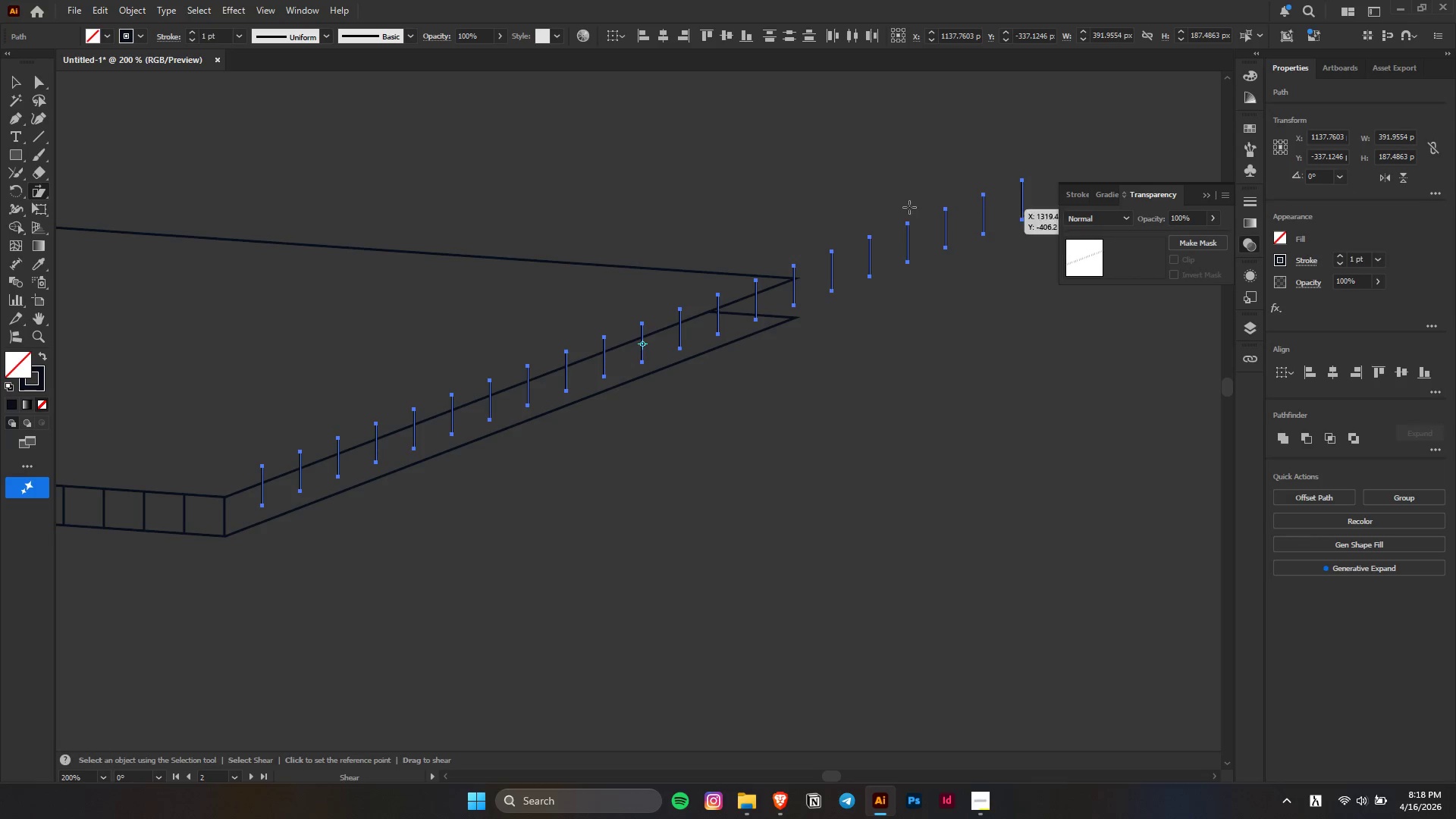 
hold_key(key=ShiftLeft, duration=0.7)
 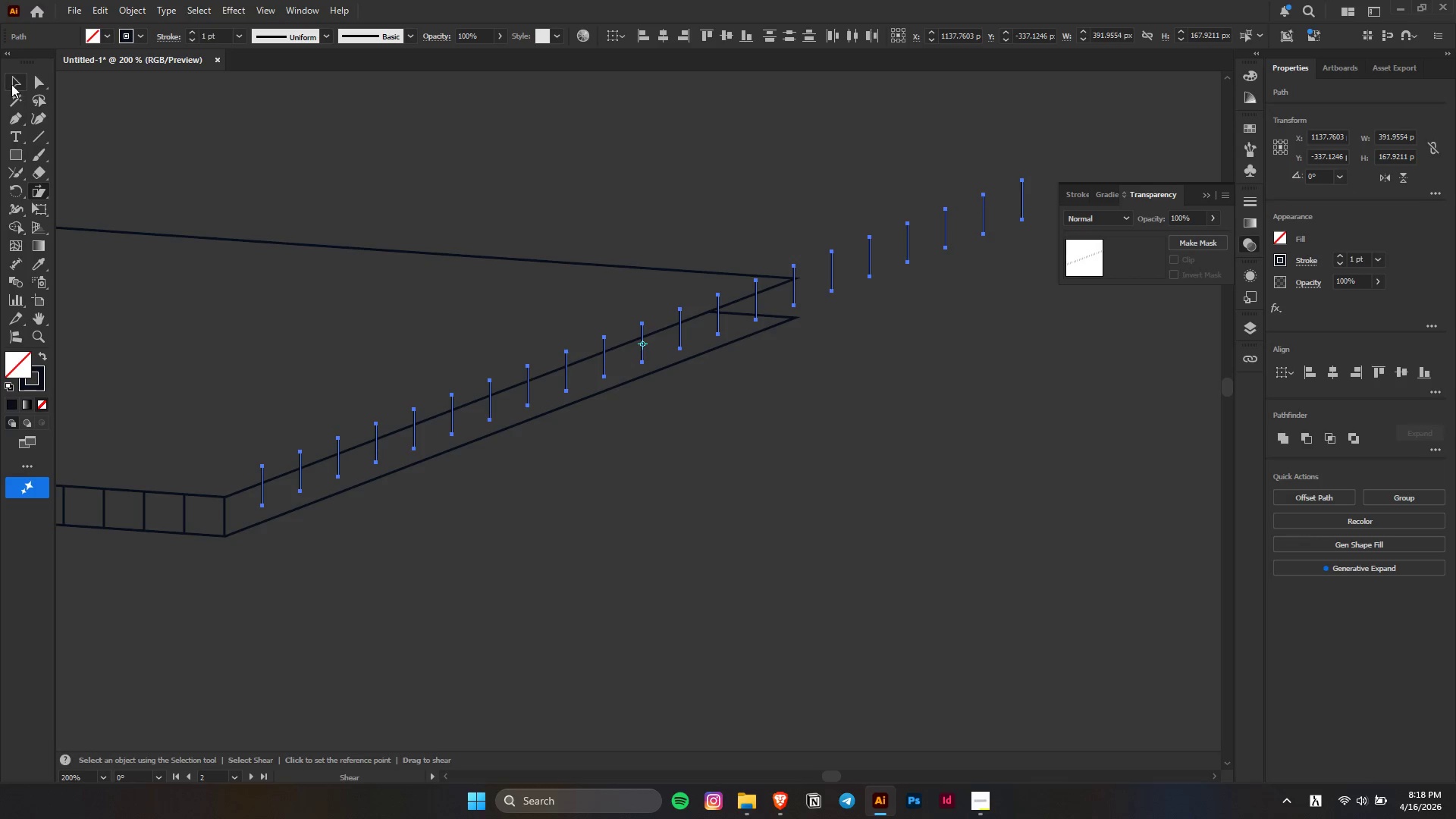 
left_click([11, 84])
 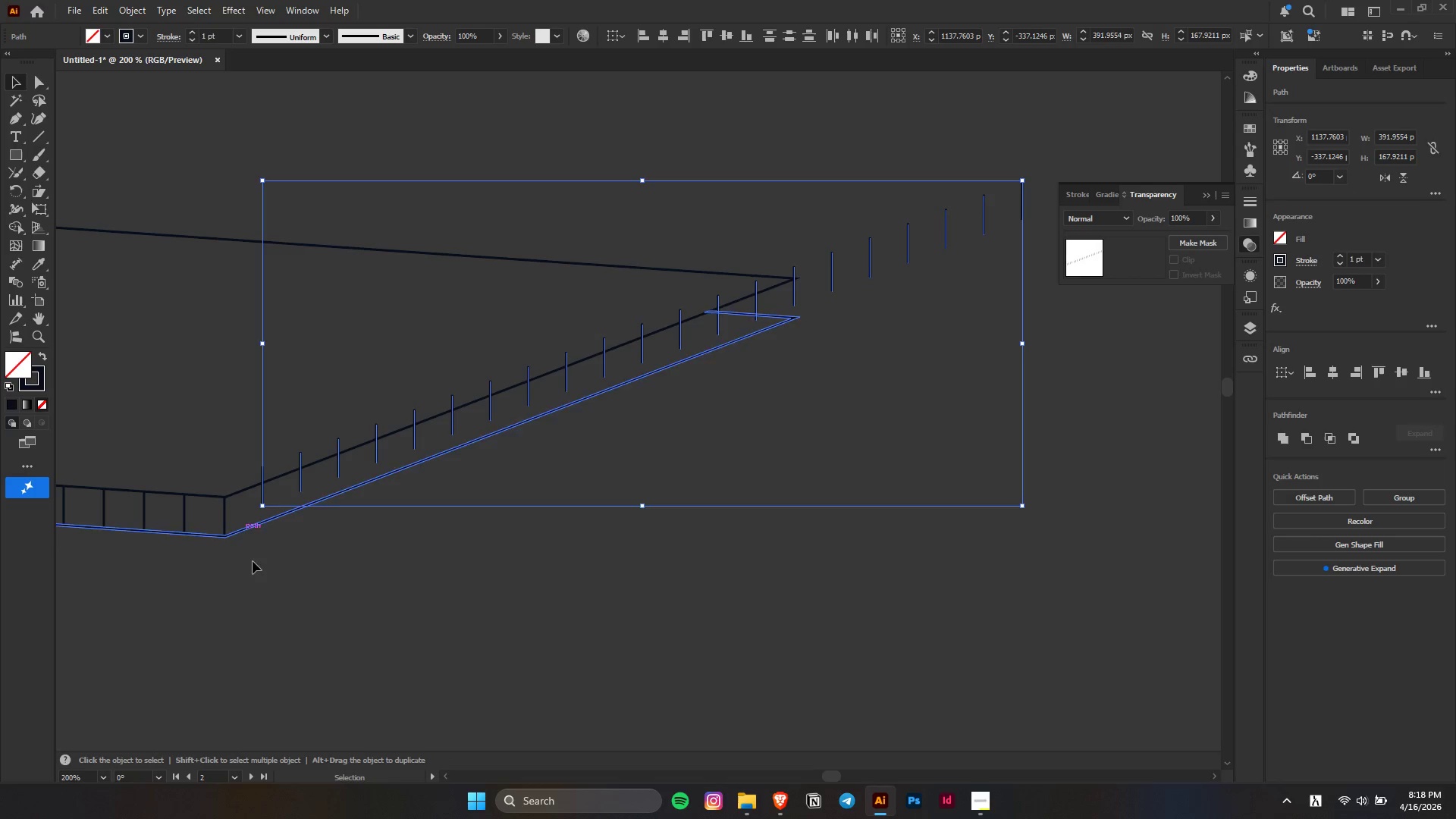 
hold_key(key=AltLeft, duration=0.77)
scroll: coordinate [218, 425], scroll_direction: up, amount: 5.0
 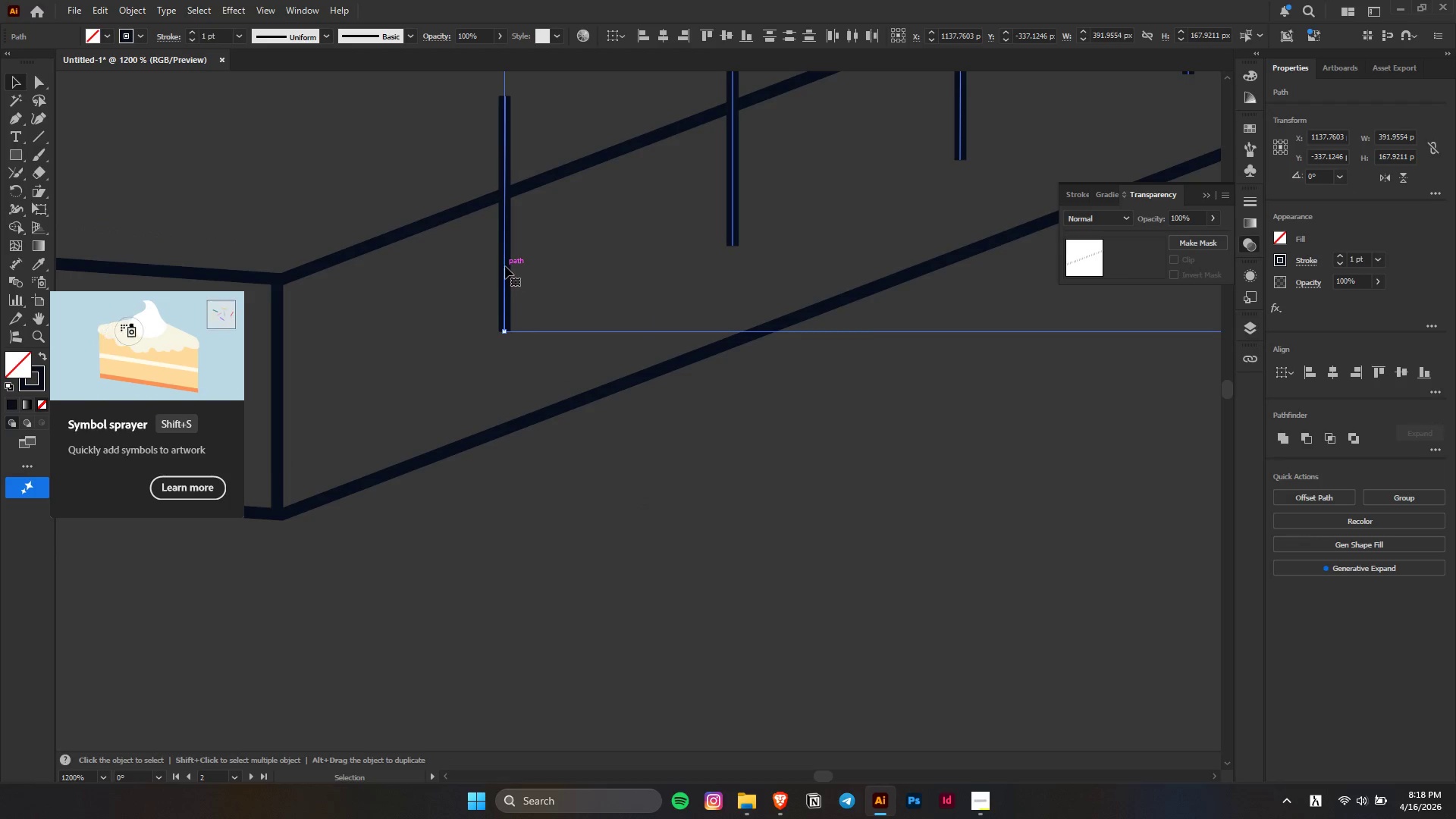 
left_click_drag(start_coordinate=[504, 266], to_coordinate=[506, 361])
 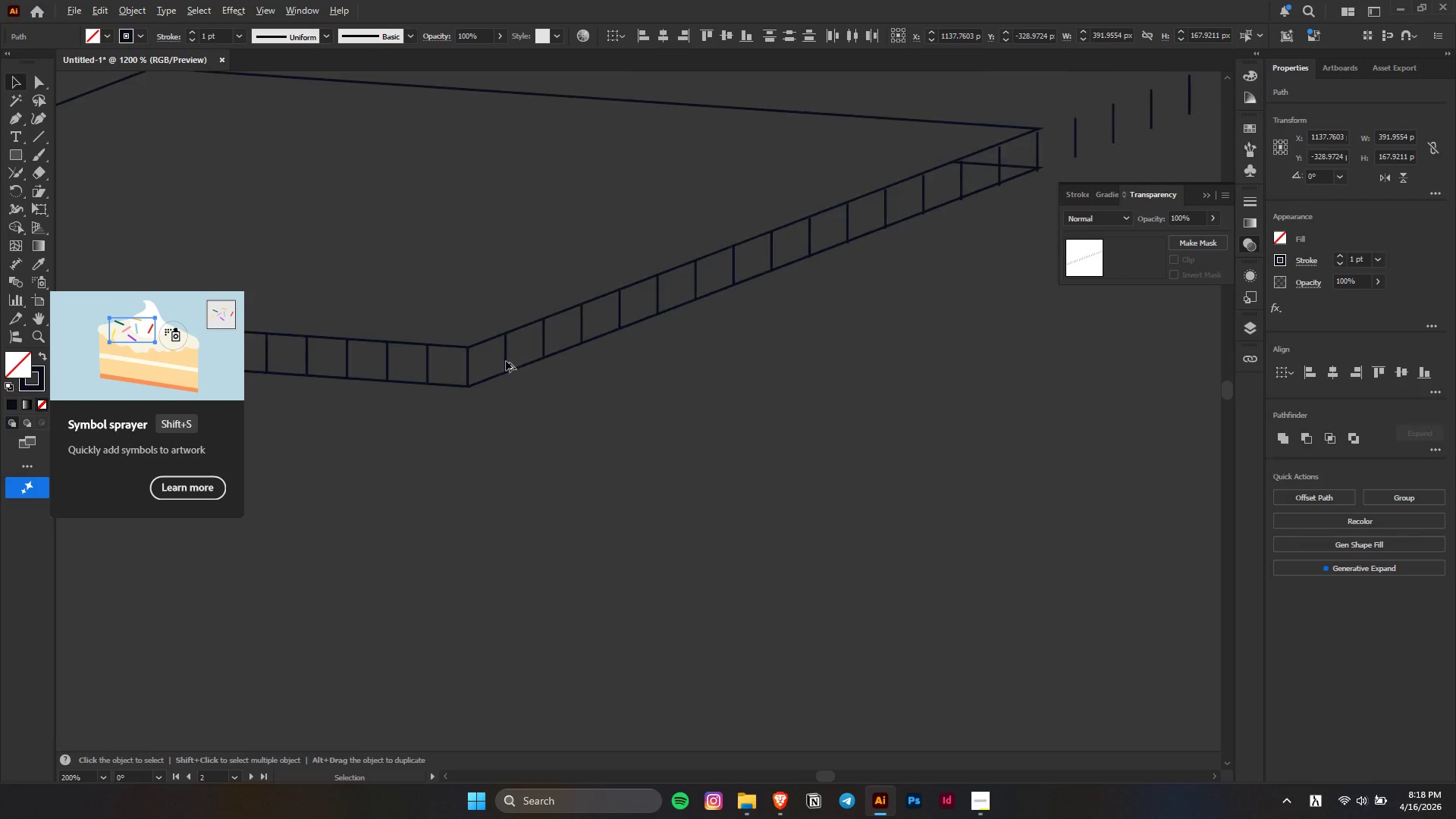 
hold_key(key=ShiftLeft, duration=1.5)
 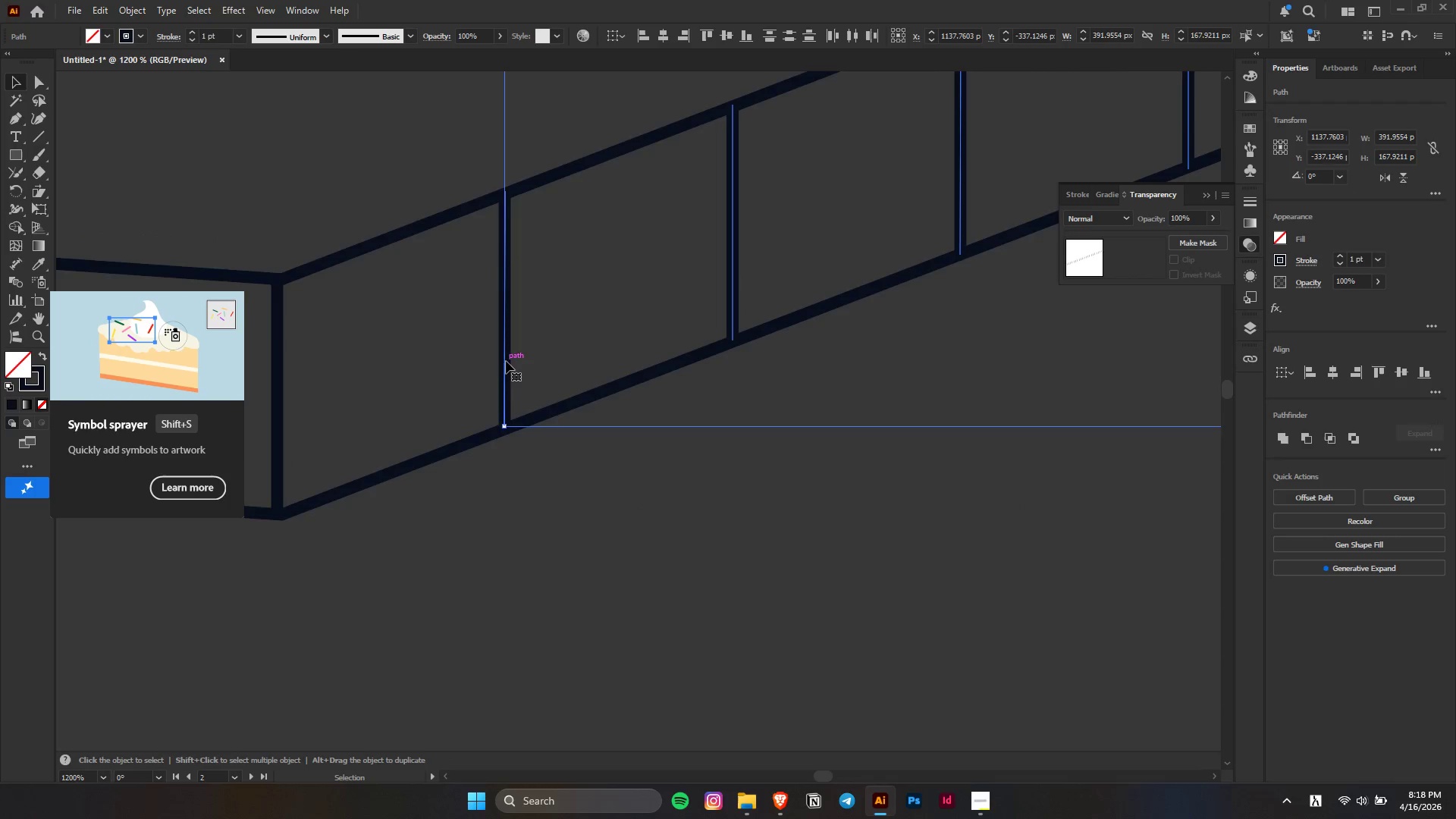 
key(Alt+AltLeft)
 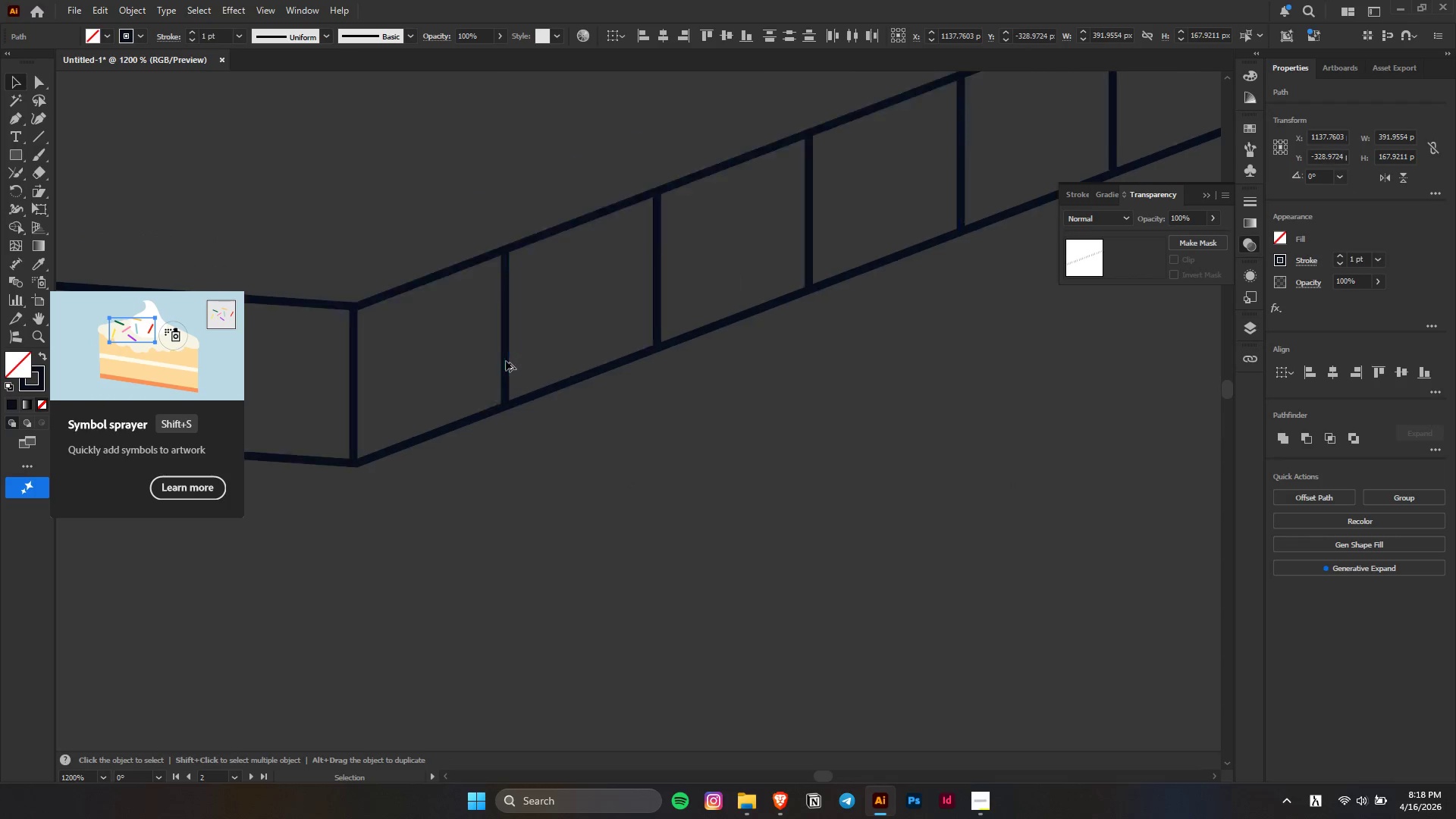 
key(Alt+AltLeft)
 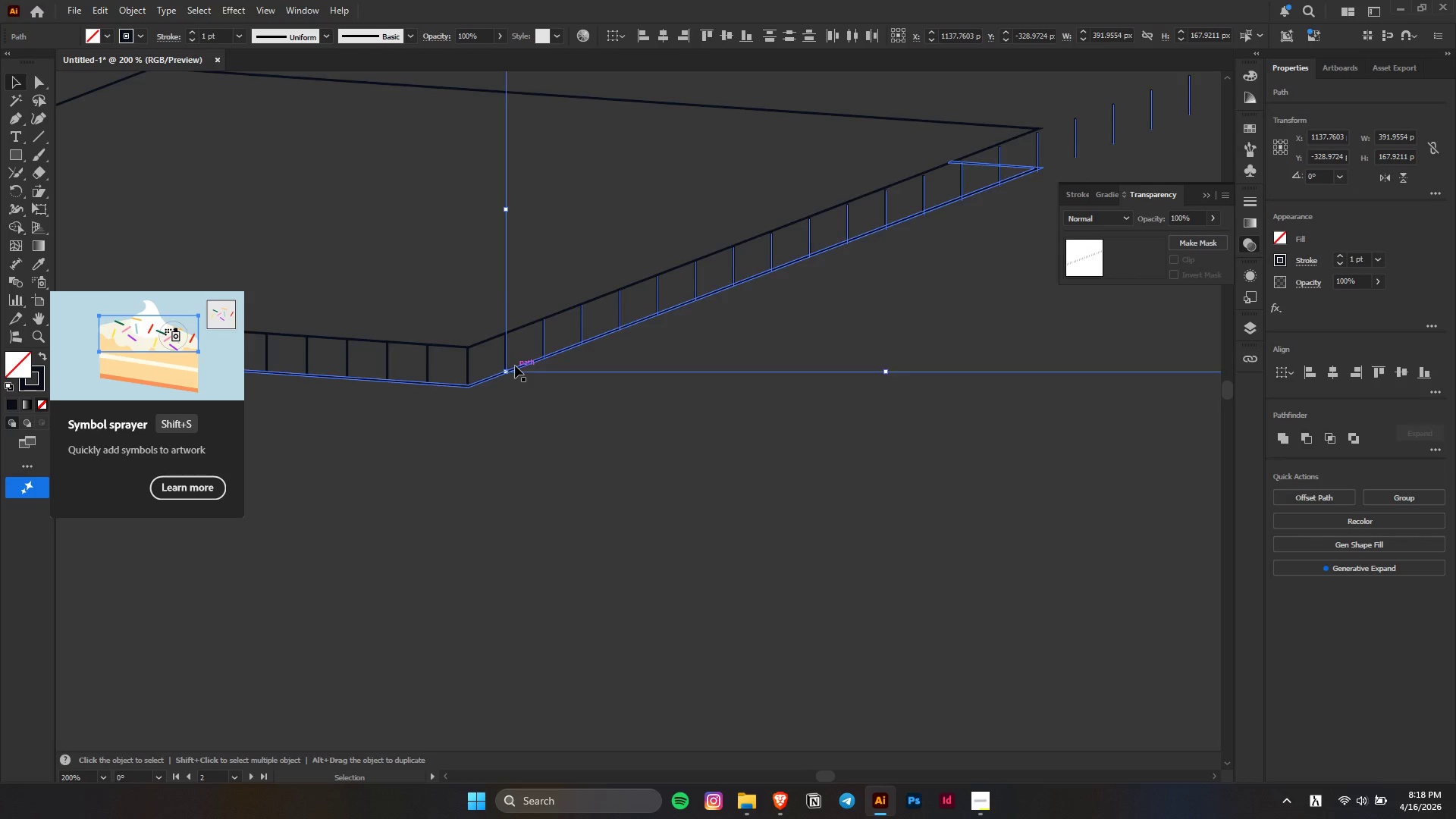 
scroll: coordinate [506, 361], scroll_direction: down, amount: 4.0
 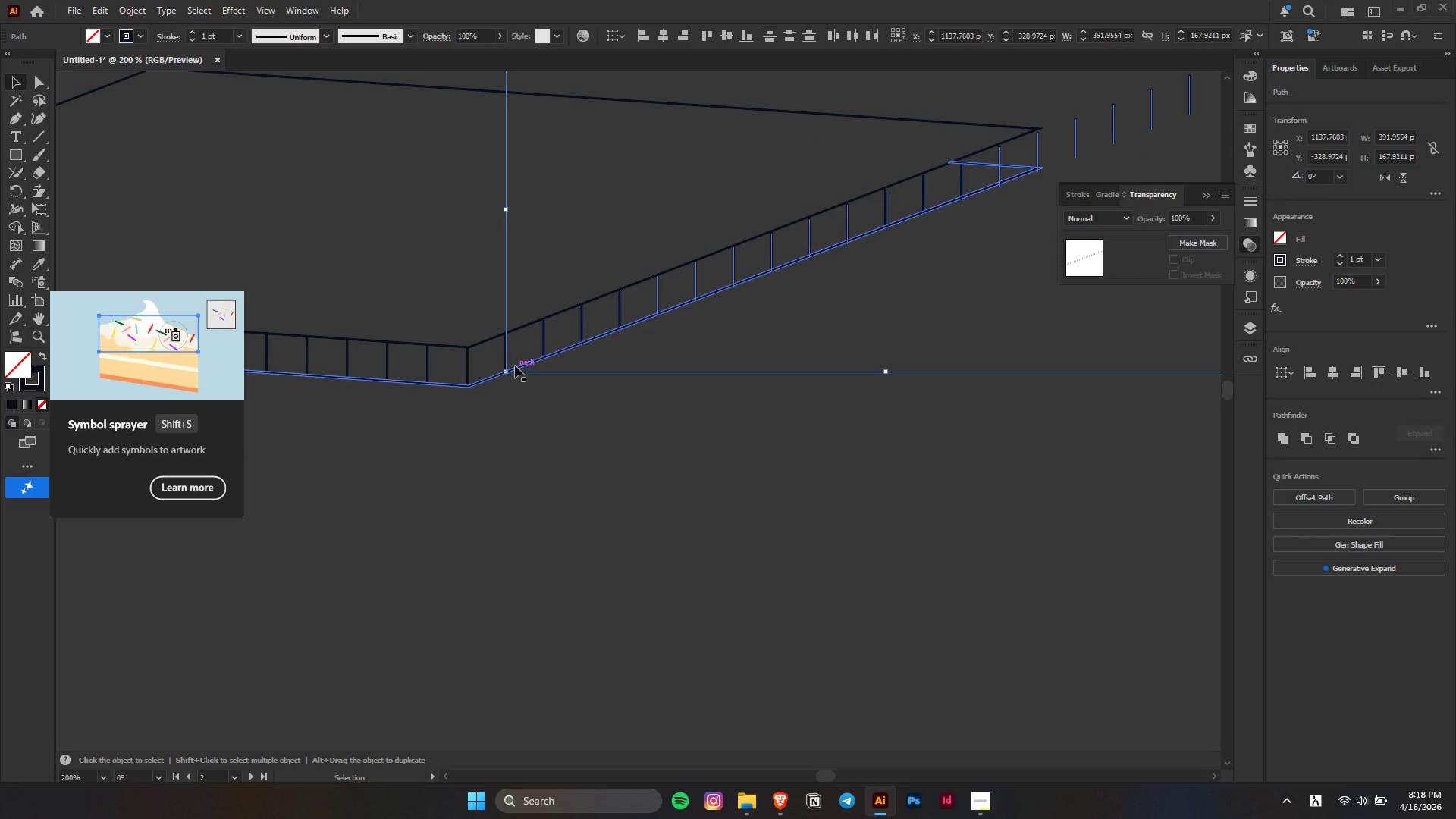 
key(Control+ControlLeft)
 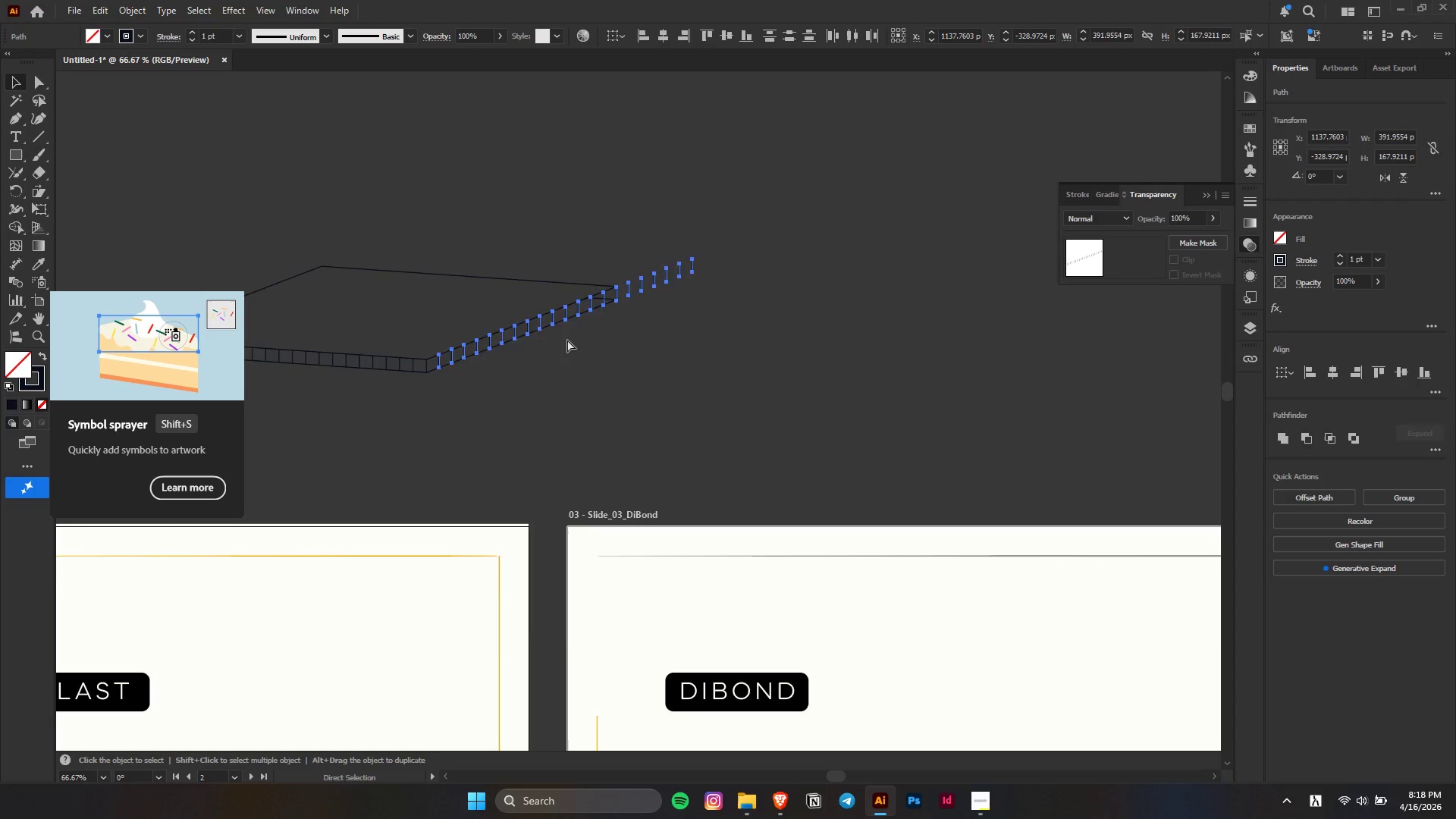 
hold_key(key=AltLeft, duration=0.8)
scroll: coordinate [664, 279], scroll_direction: down, amount: 2.0
 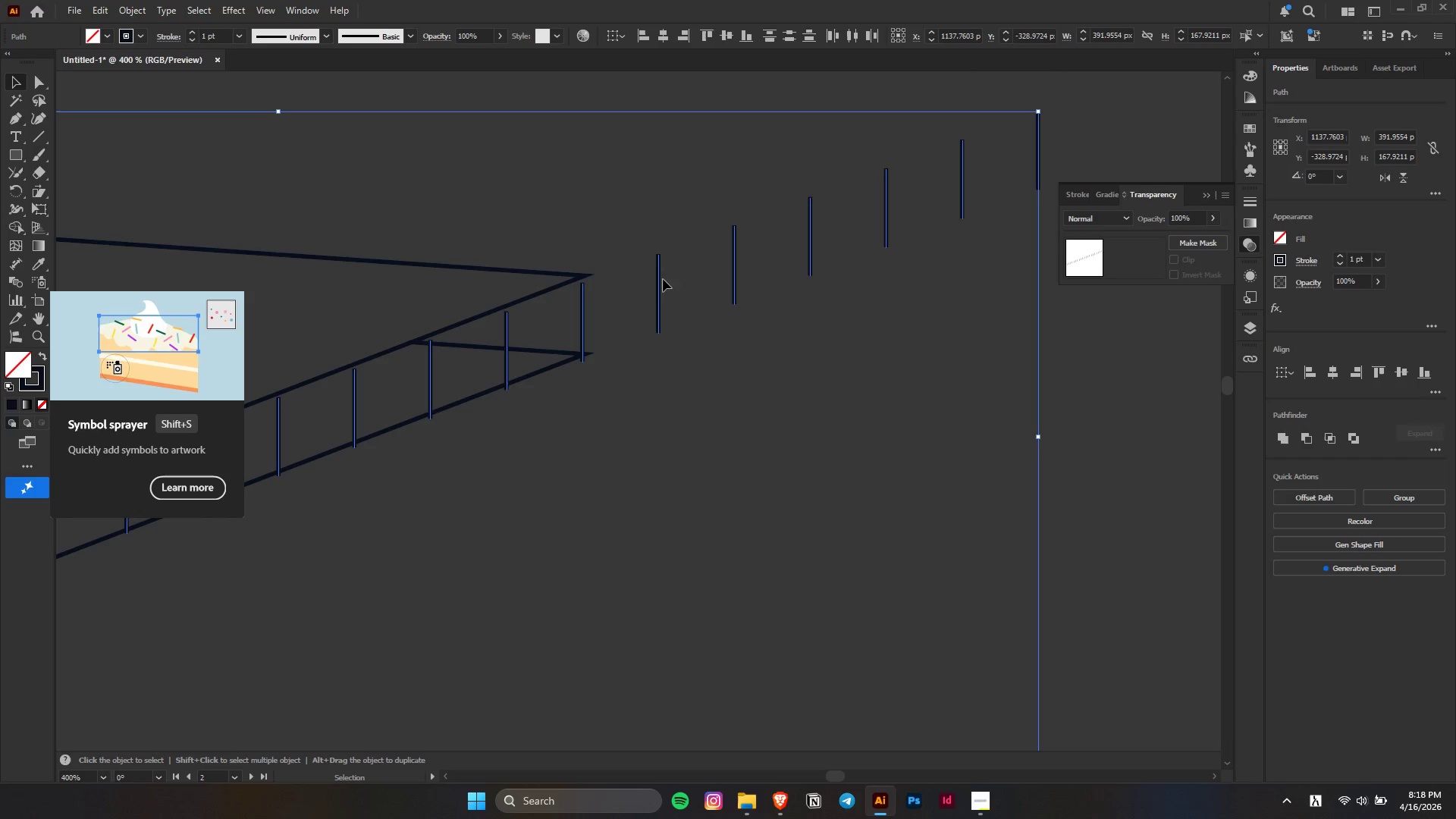 
left_click([630, 235])
 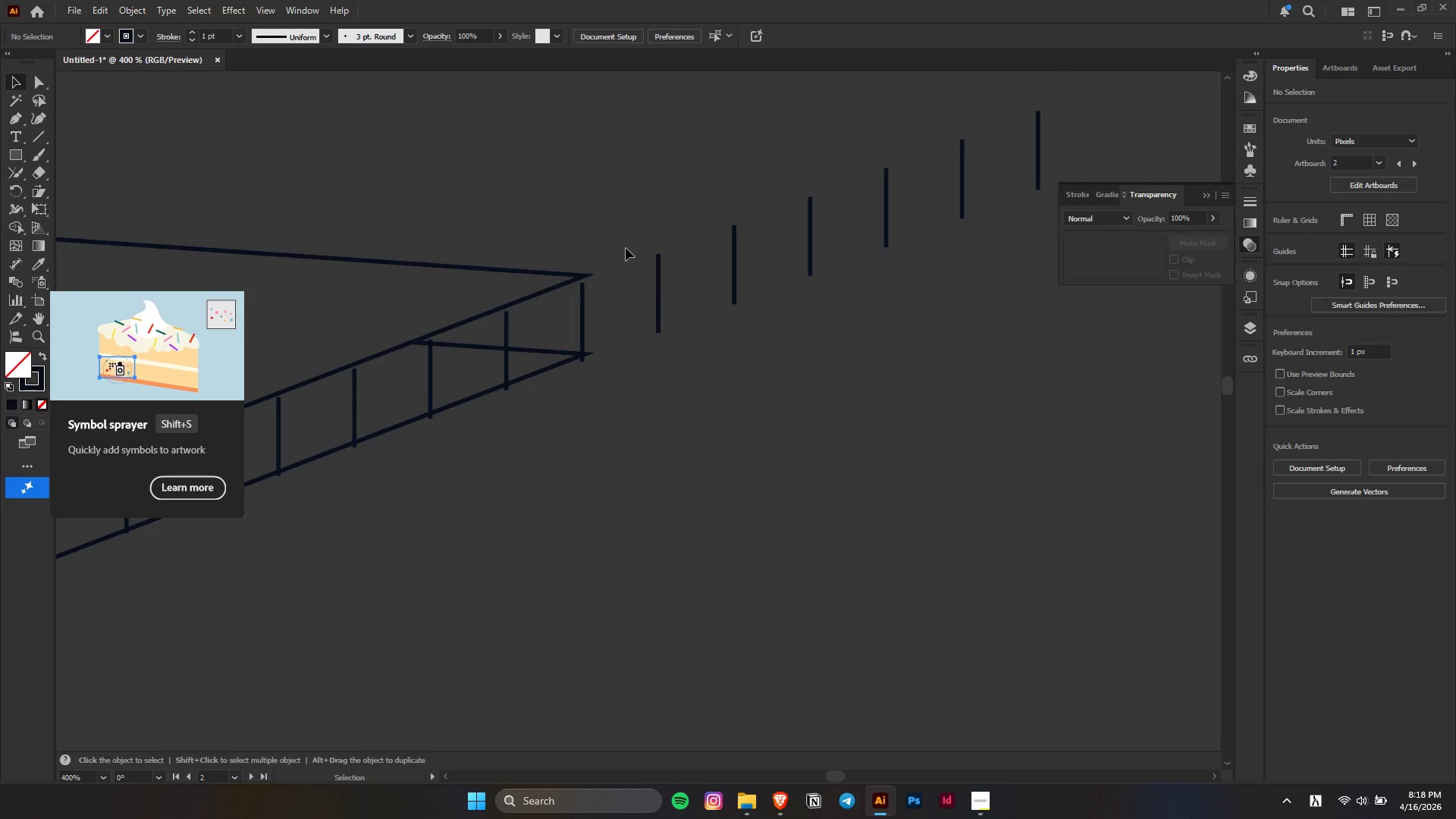 
key(Alt+AltLeft)
 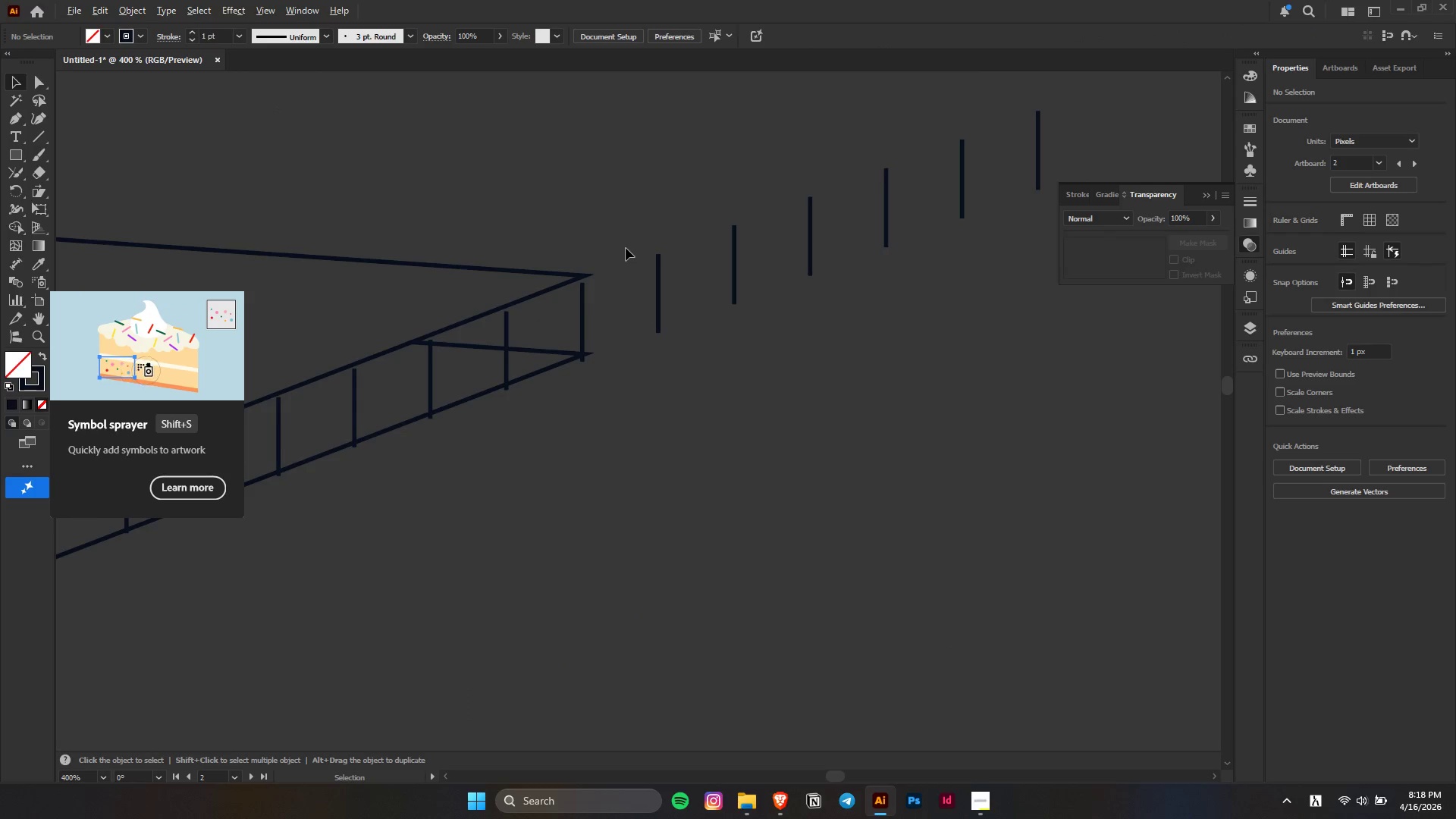 
left_click_drag(start_coordinate=[630, 215], to_coordinate=[851, 306])
 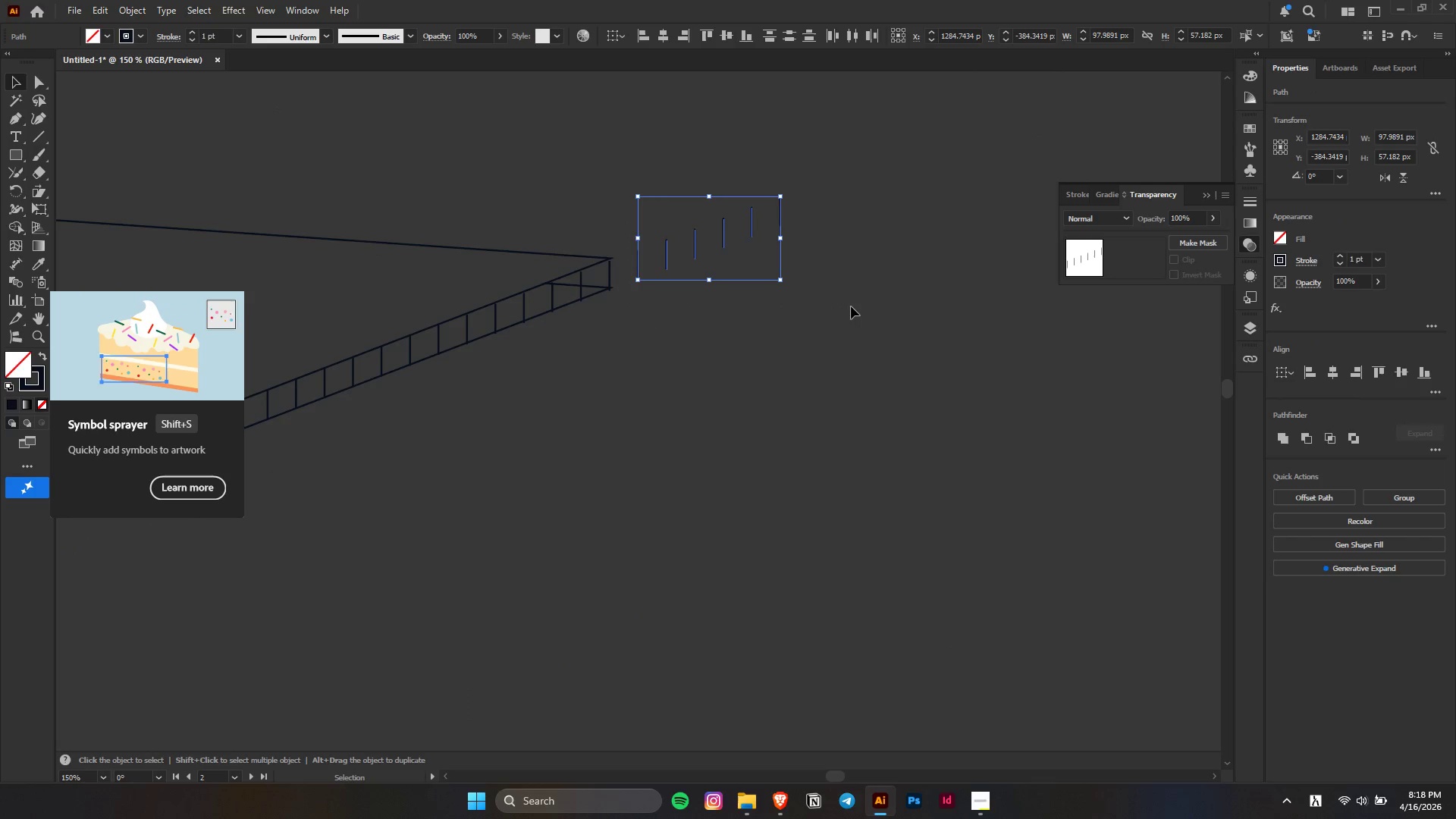 
scroll: coordinate [626, 248], scroll_direction: down, amount: 3.0
 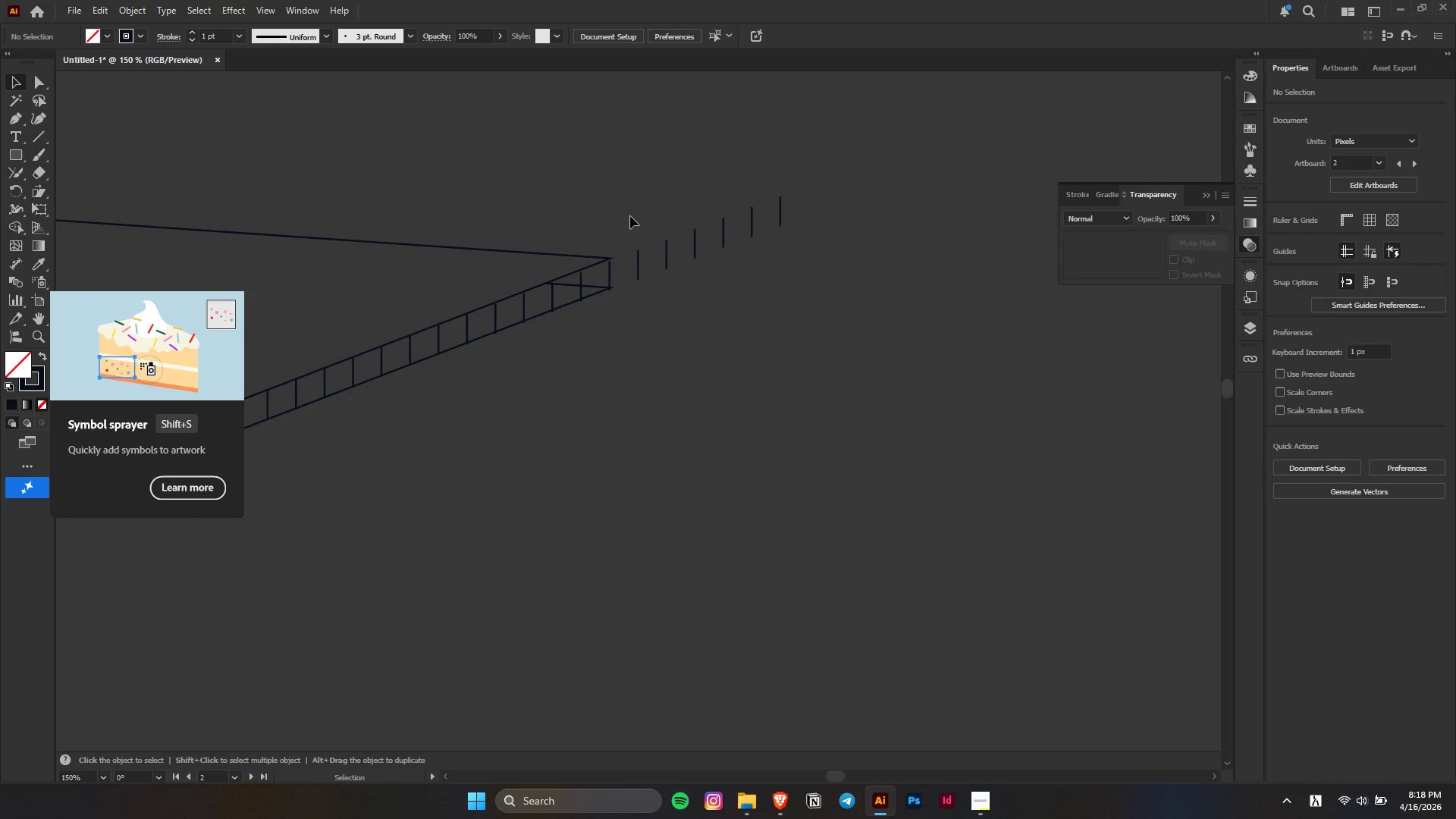 
key(Delete)
 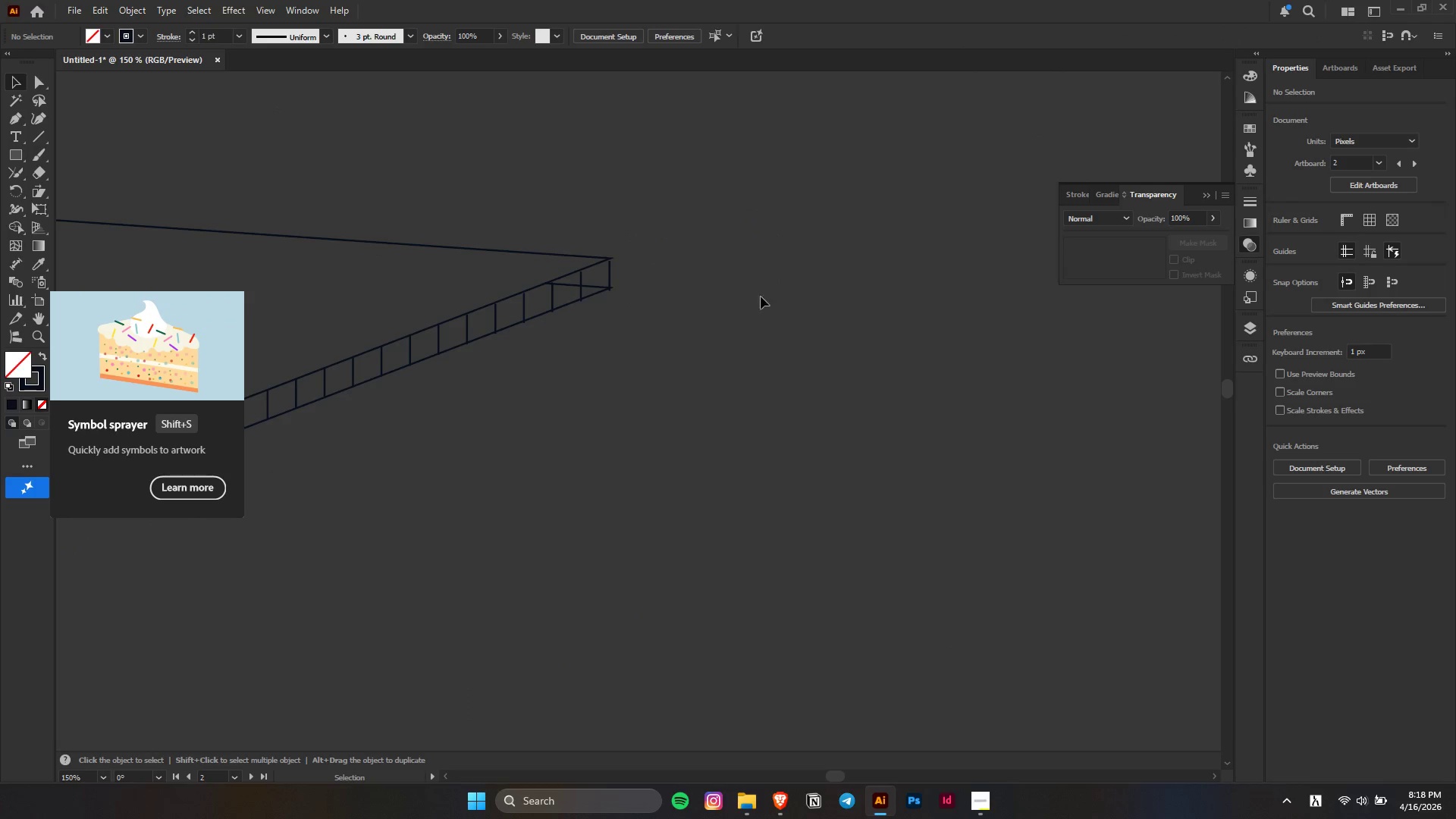 
hold_key(key=AltLeft, duration=0.66)
scroll: coordinate [688, 419], scroll_direction: up, amount: 3.0
 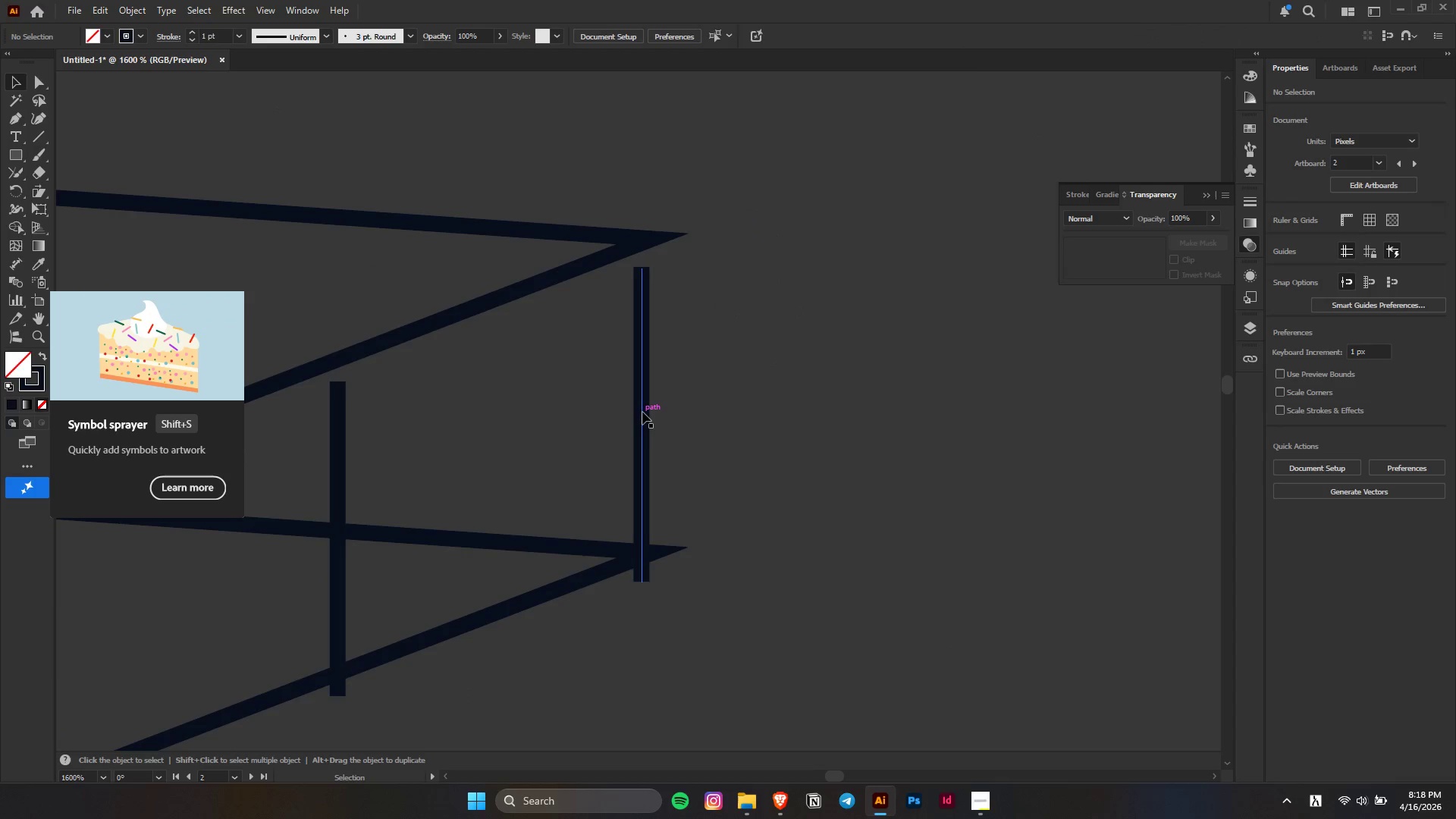 
left_click_drag(start_coordinate=[642, 411], to_coordinate=[641, 385])
 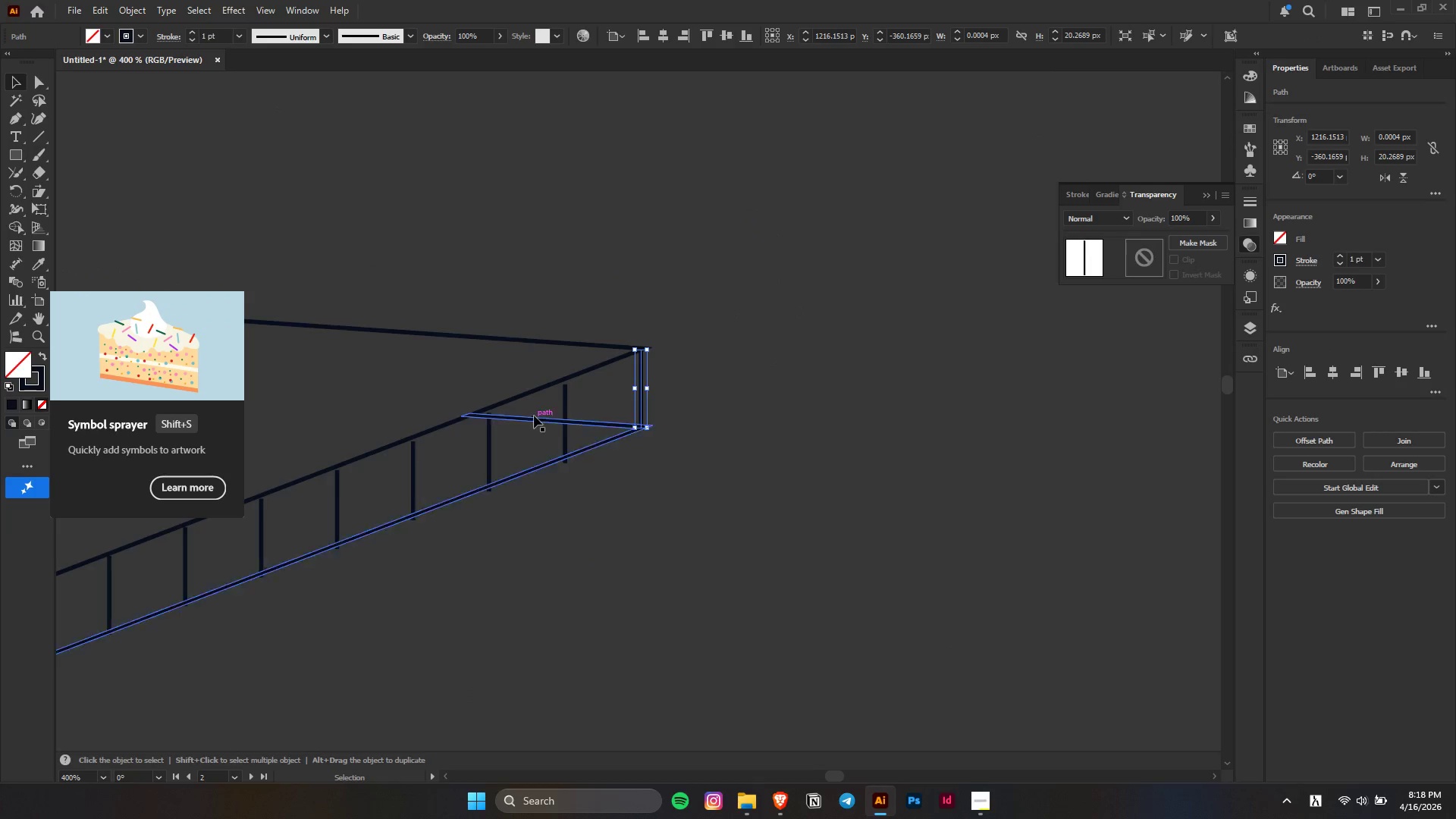 
hold_key(key=ShiftLeft, duration=1.05)
 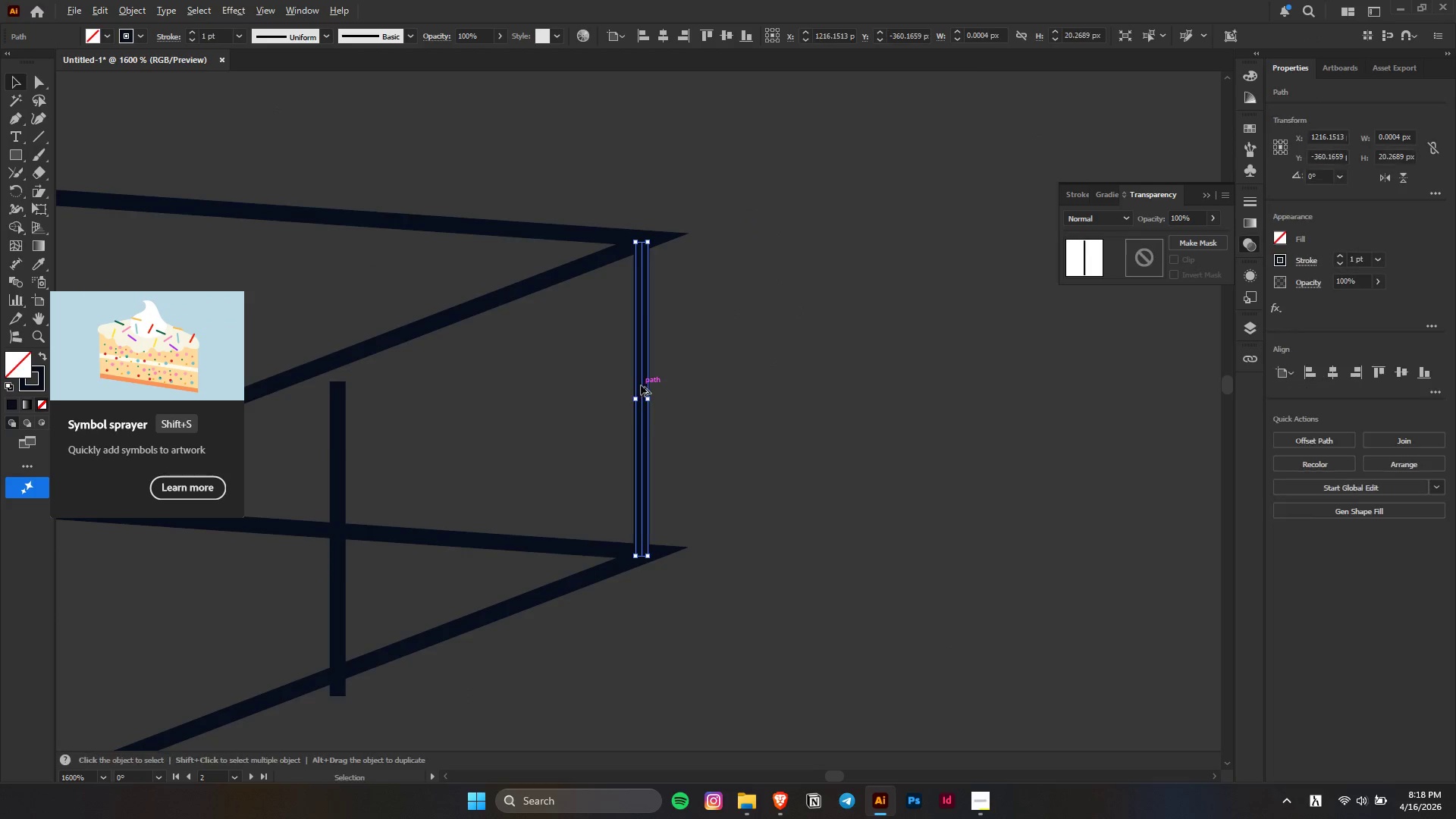 
key(Alt+AltLeft)
 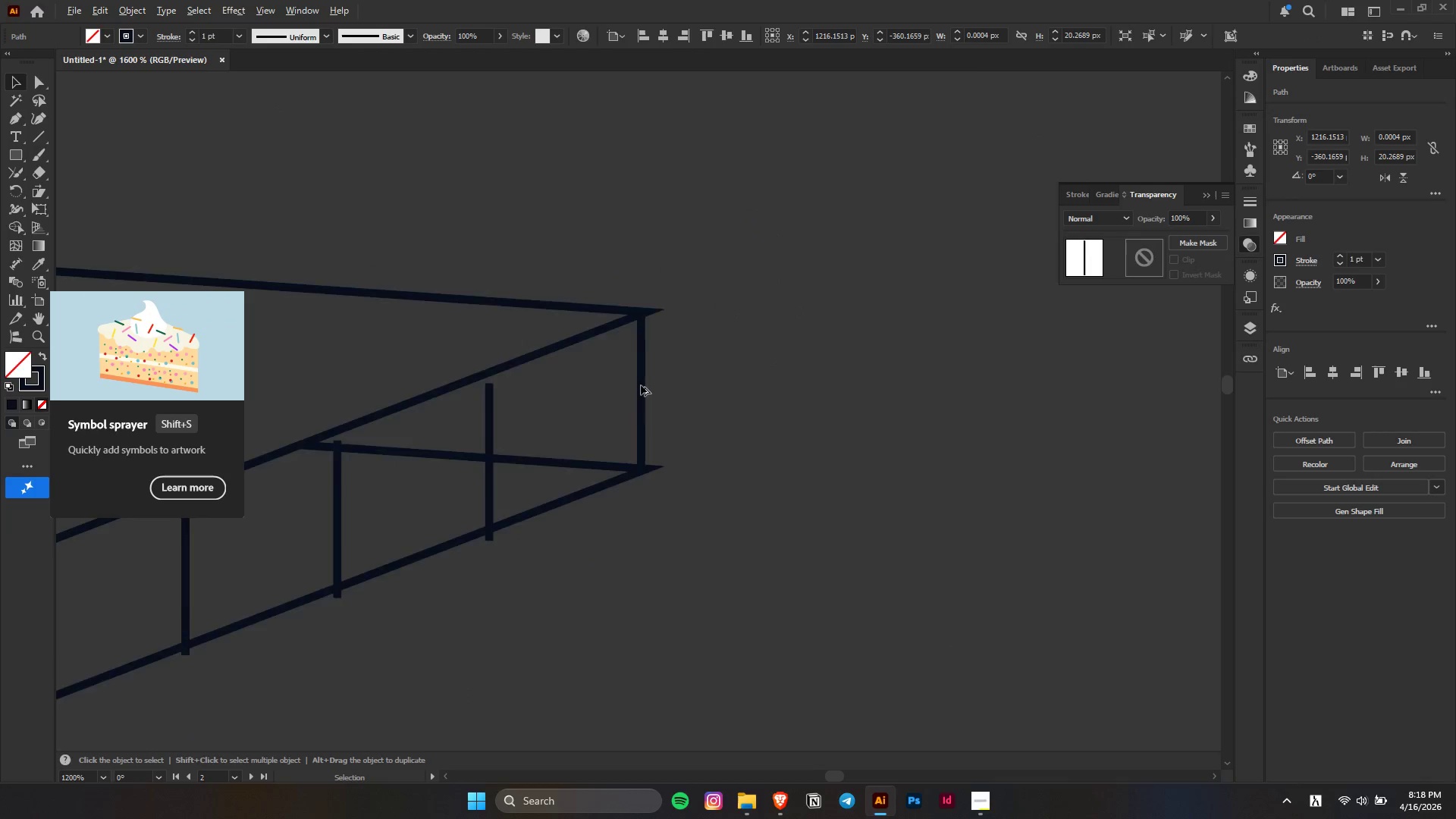 
key(Alt+AltLeft)
 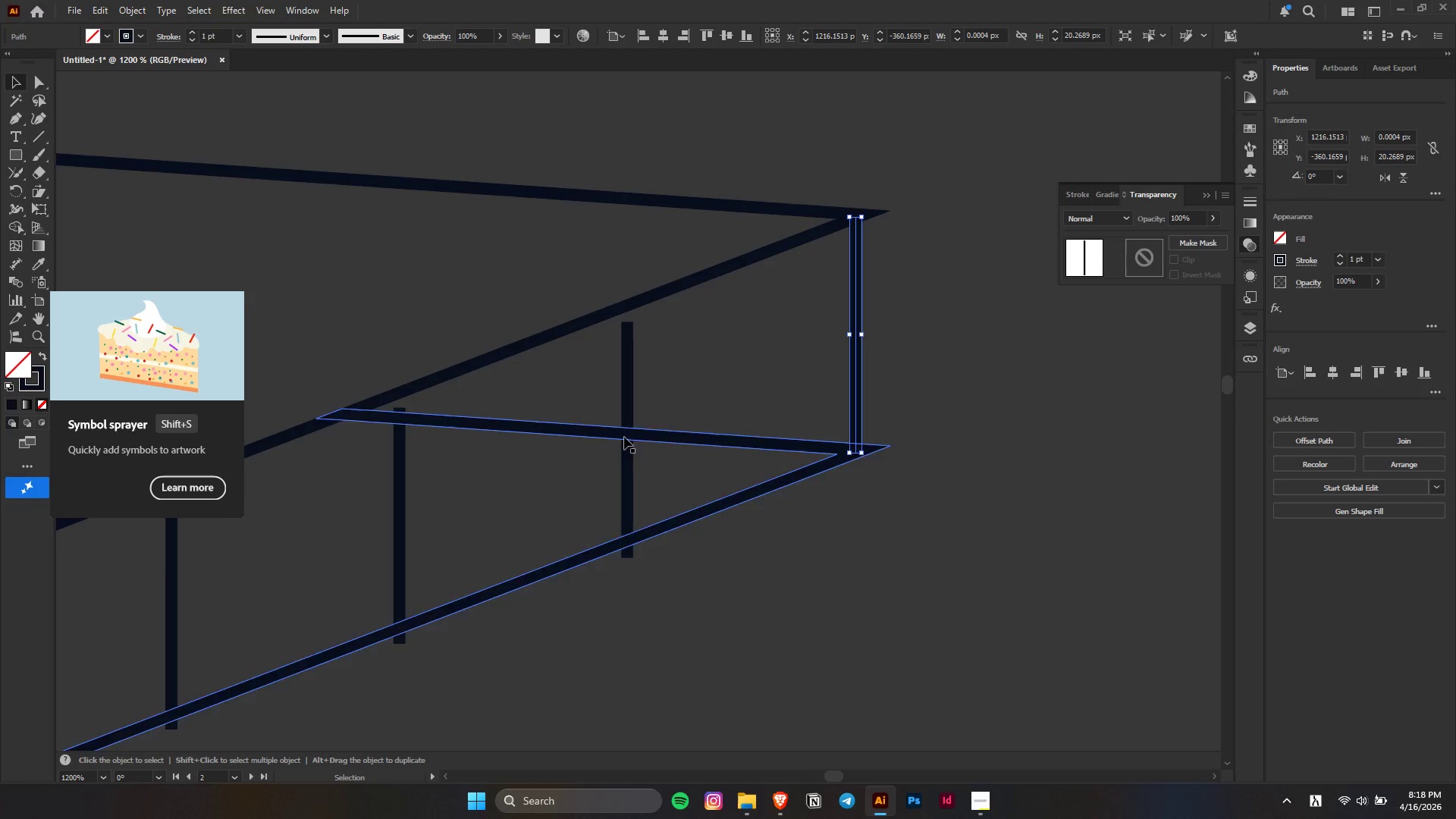 
scroll: coordinate [534, 416], scroll_direction: down, amount: 1.0
 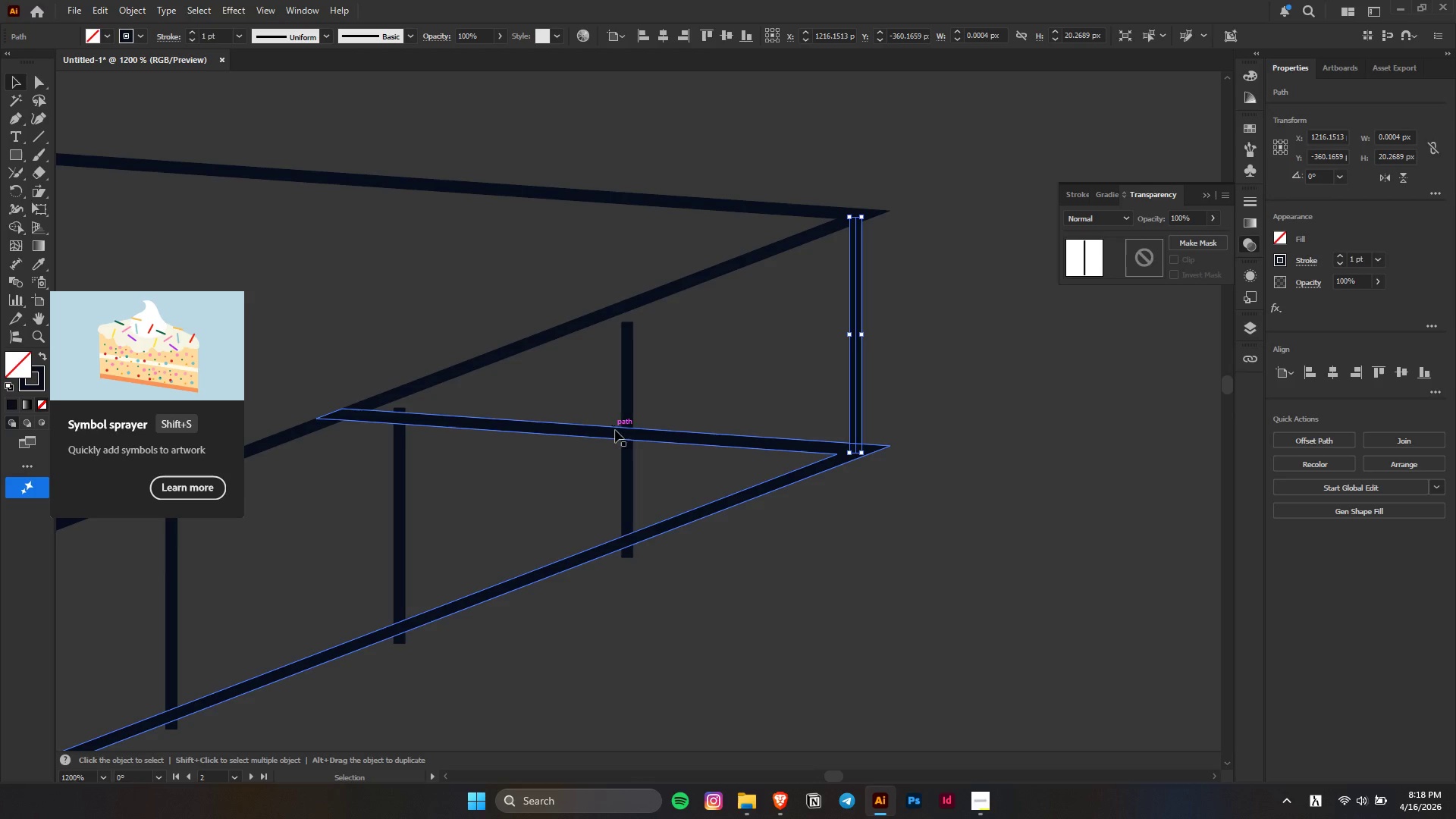 
left_click_drag(start_coordinate=[626, 444], to_coordinate=[626, 427])
 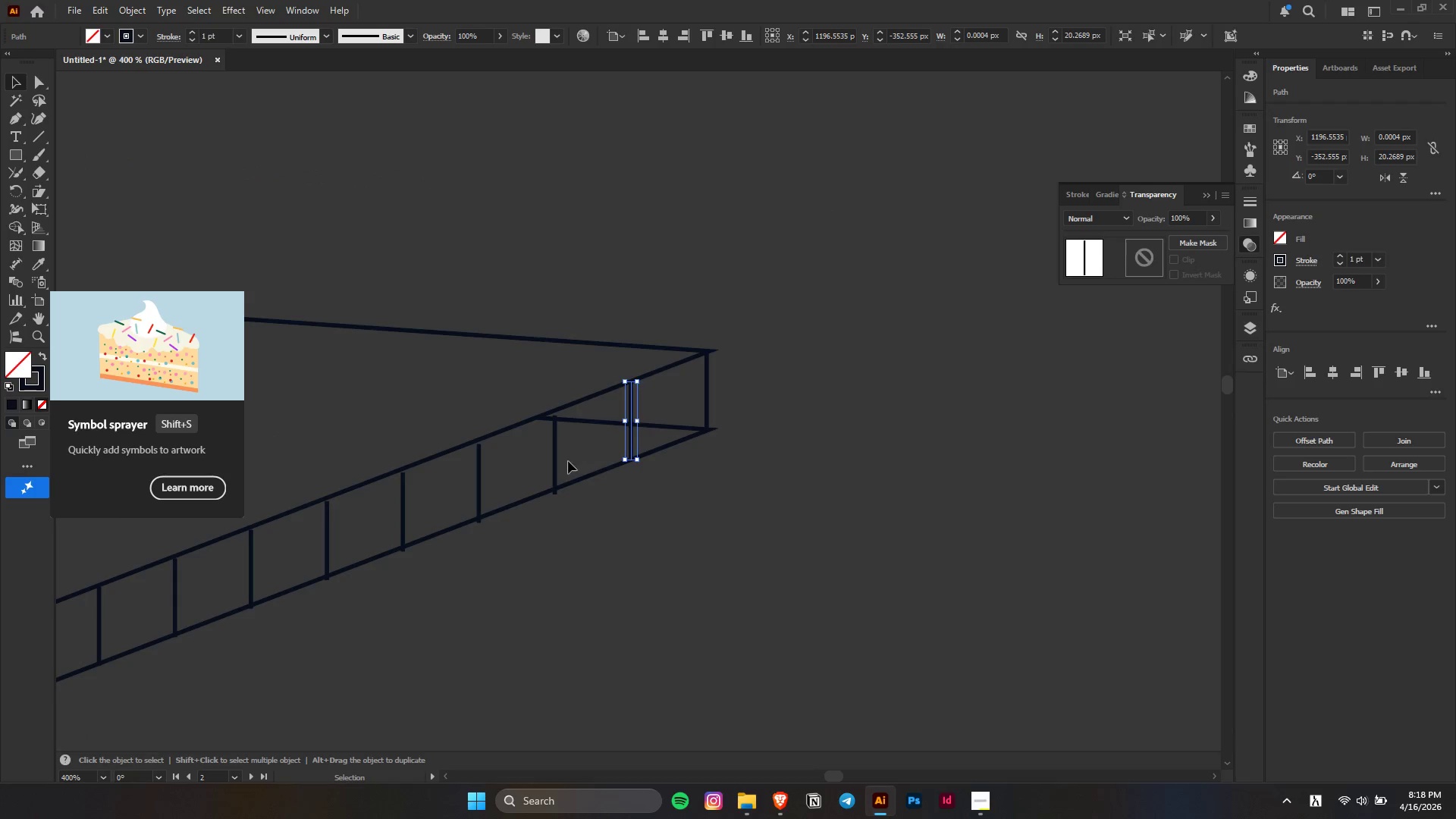 
hold_key(key=ShiftLeft, duration=0.92)
 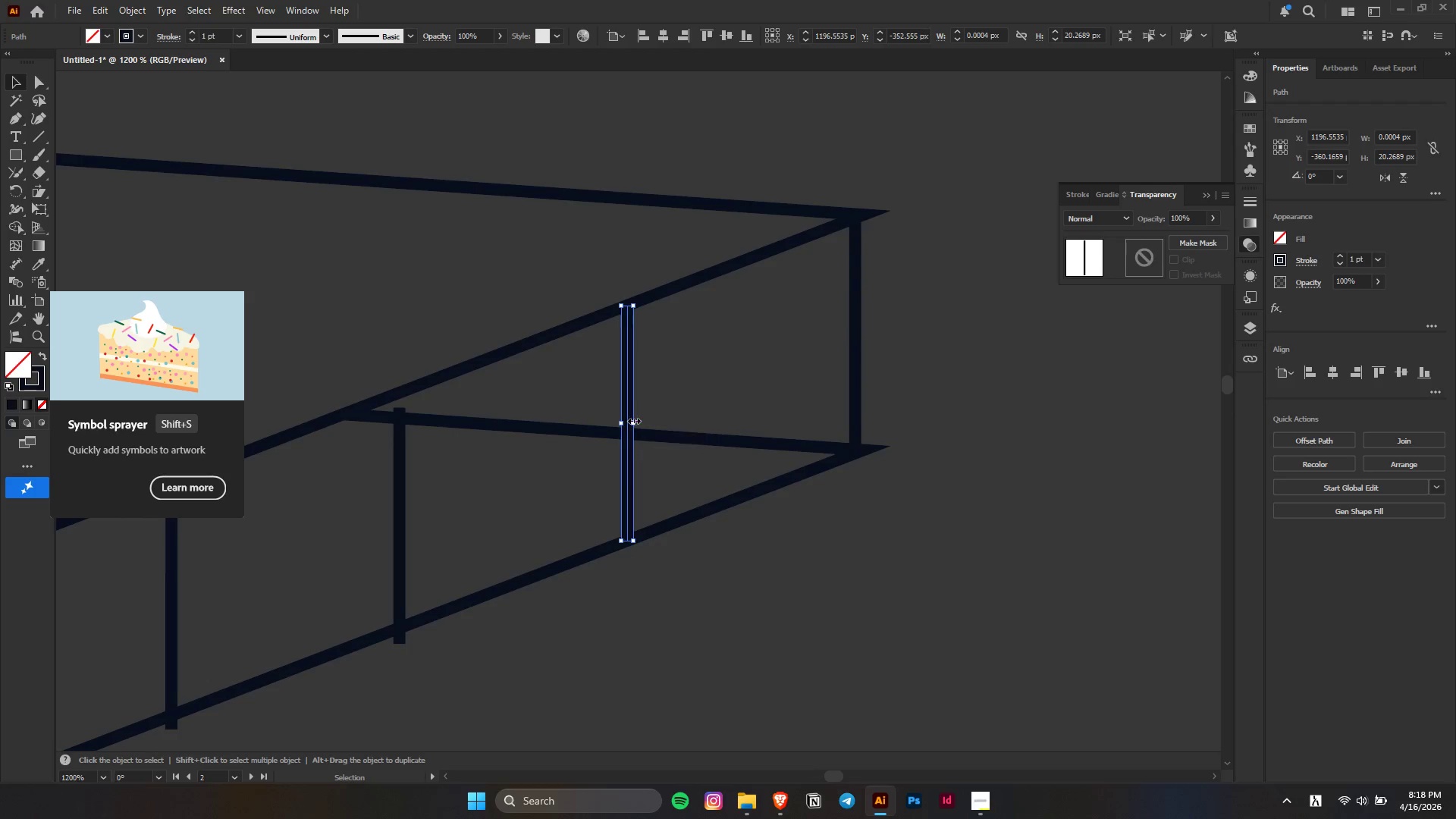 
key(Alt+AltLeft)
 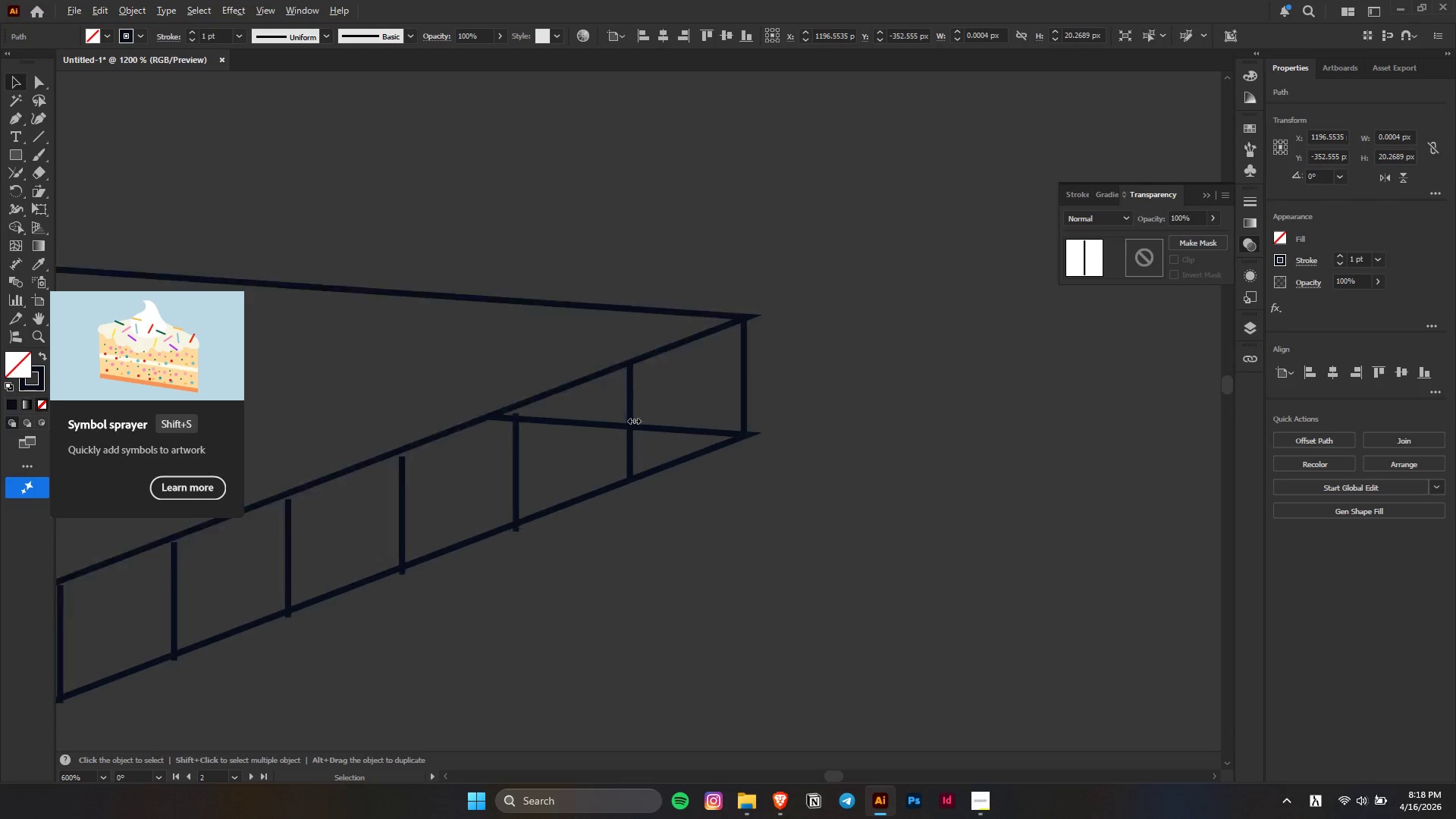 
key(Alt+AltLeft)
 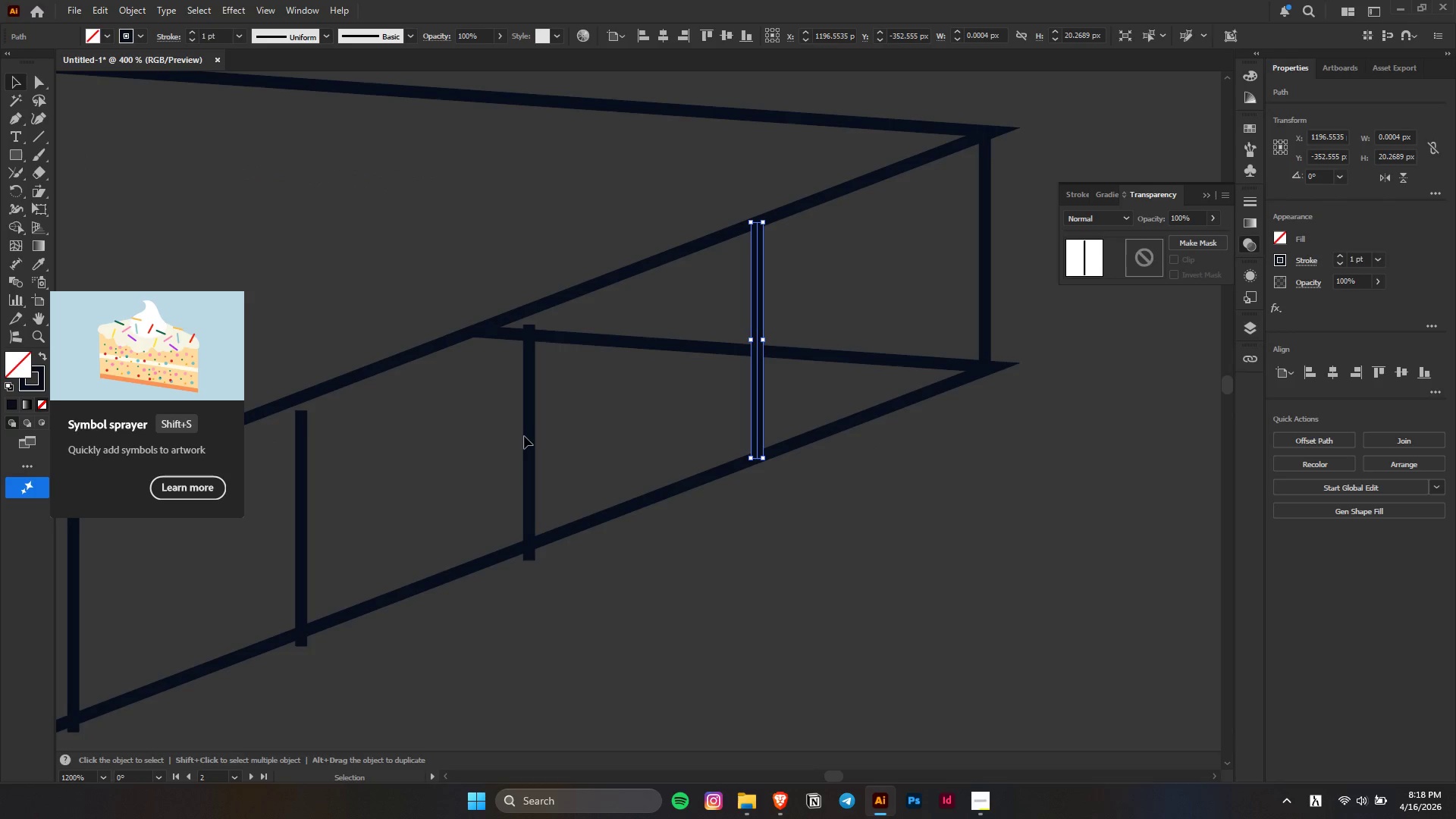 
scroll: coordinate [566, 460], scroll_direction: none, amount: 0.0
 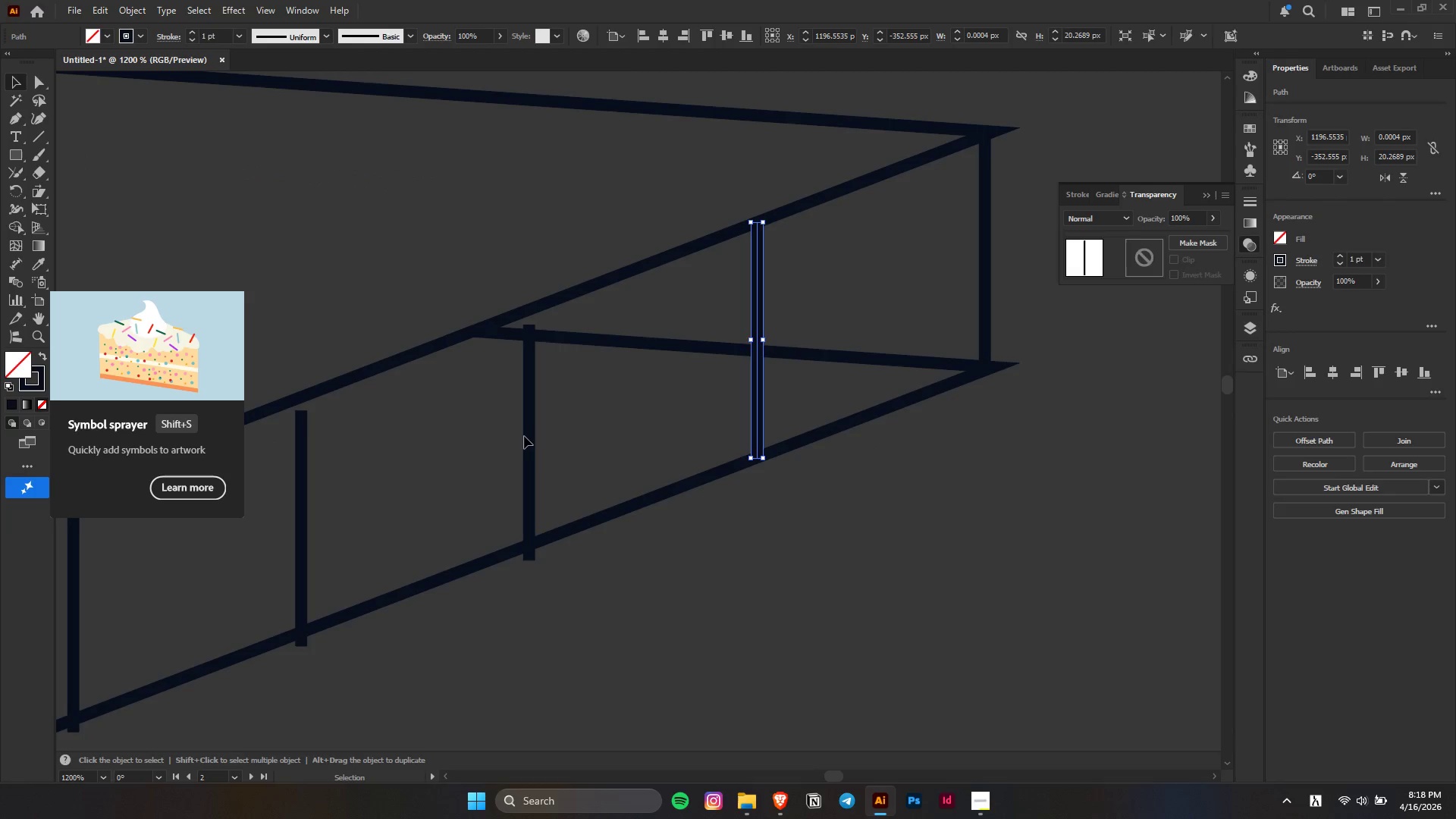 
left_click([524, 436])
 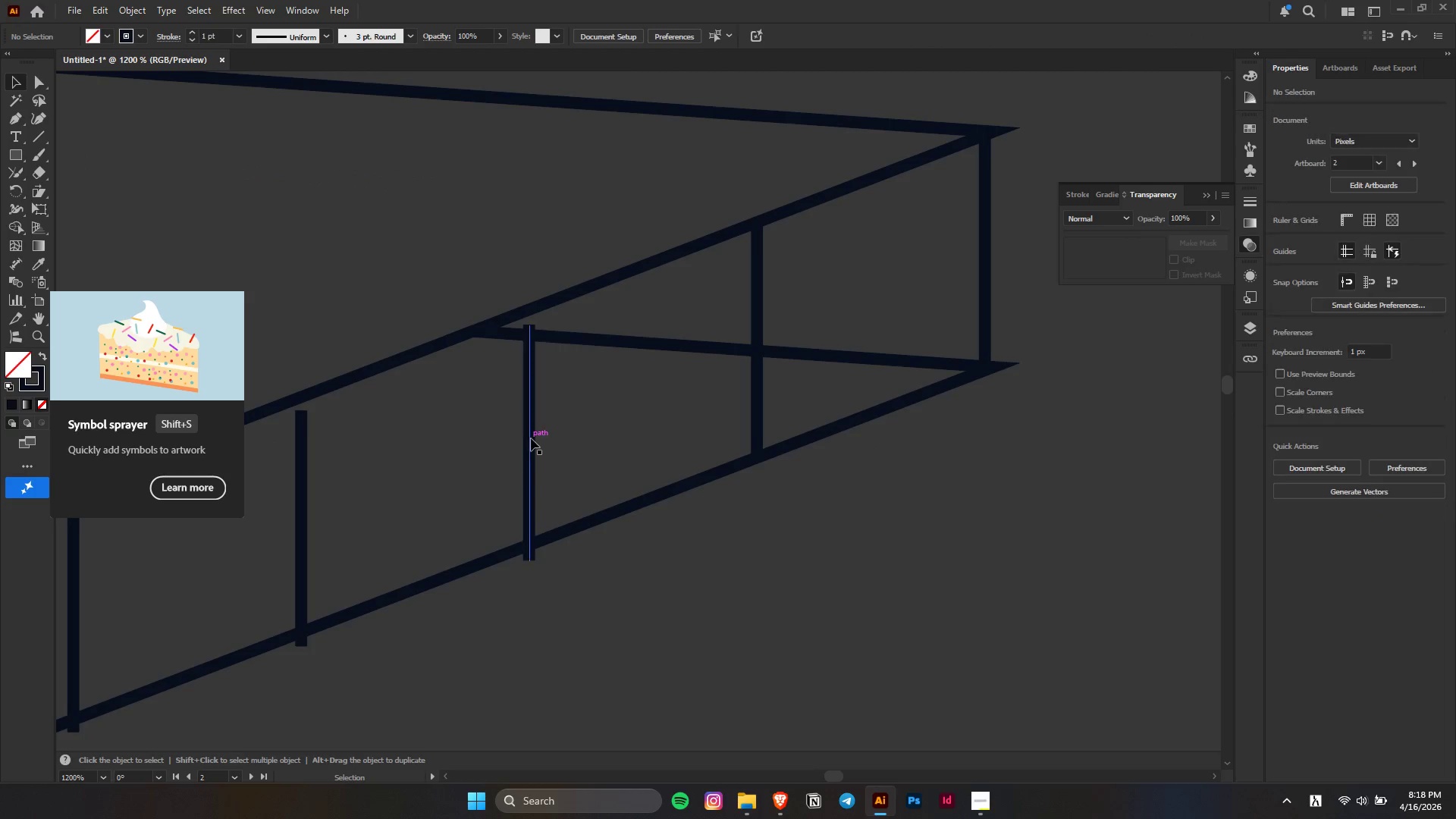 
left_click_drag(start_coordinate=[531, 438], to_coordinate=[531, 425])
 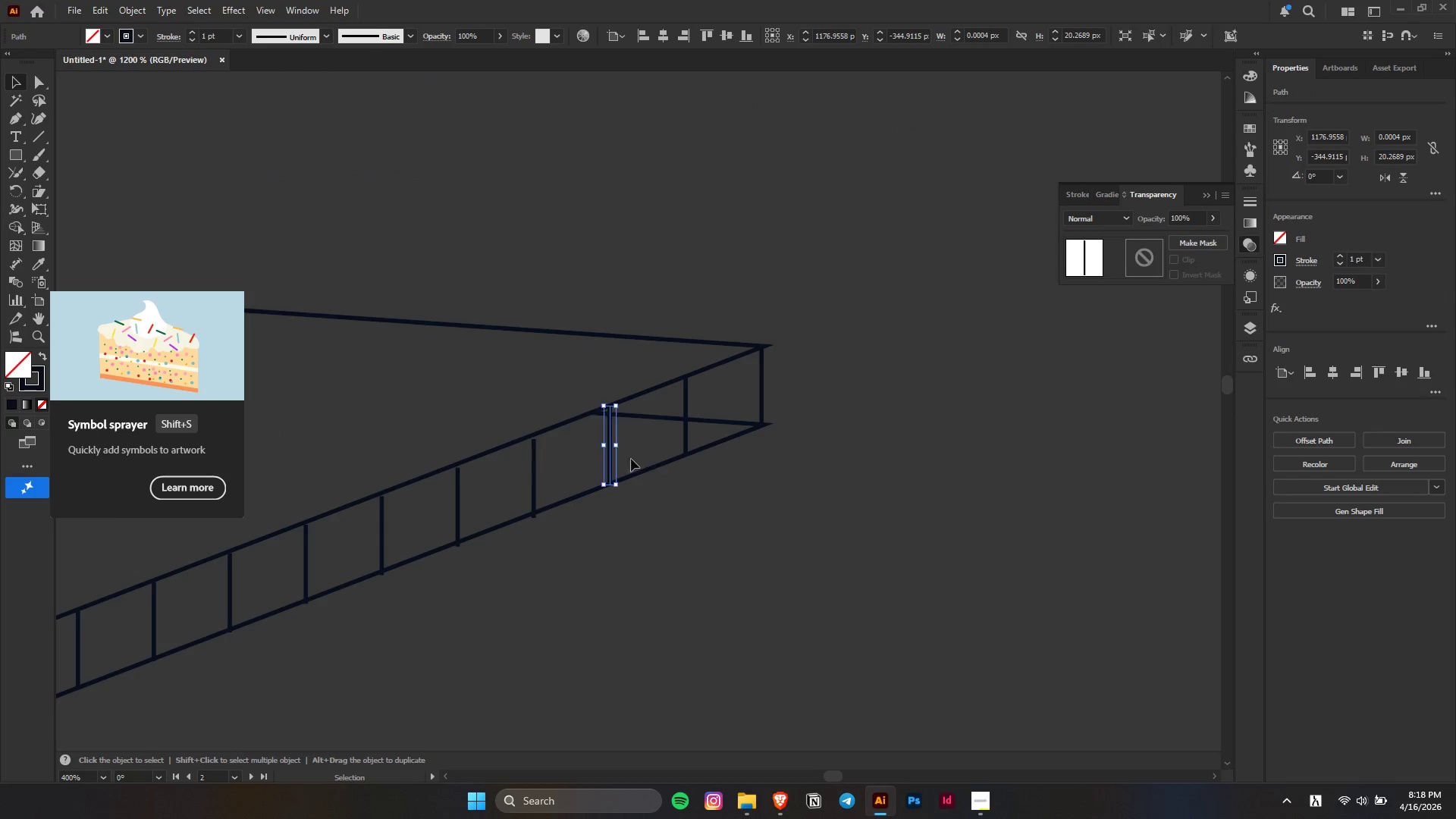 
hold_key(key=ShiftLeft, duration=1.17)
 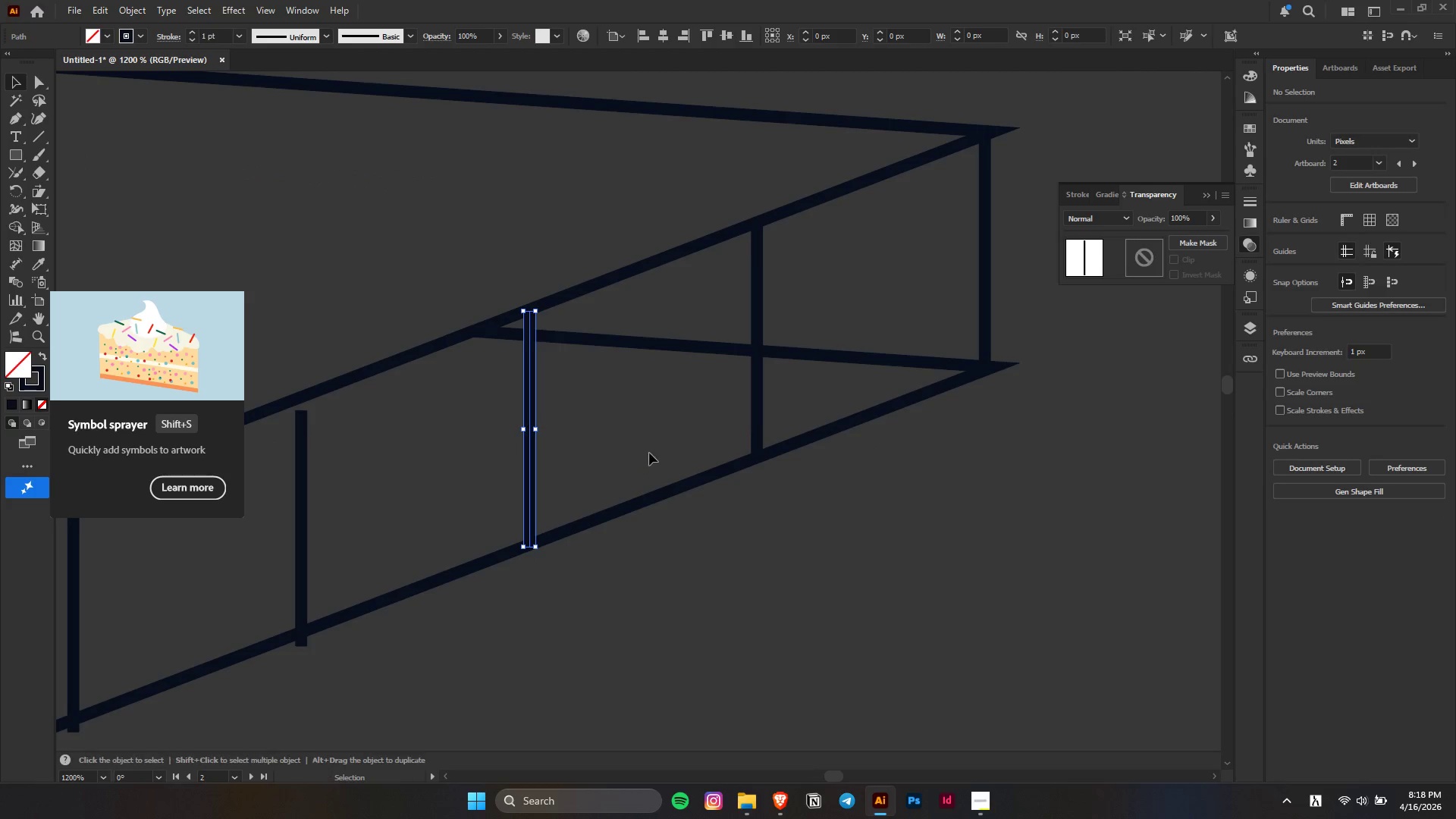 
key(Alt+AltLeft)
 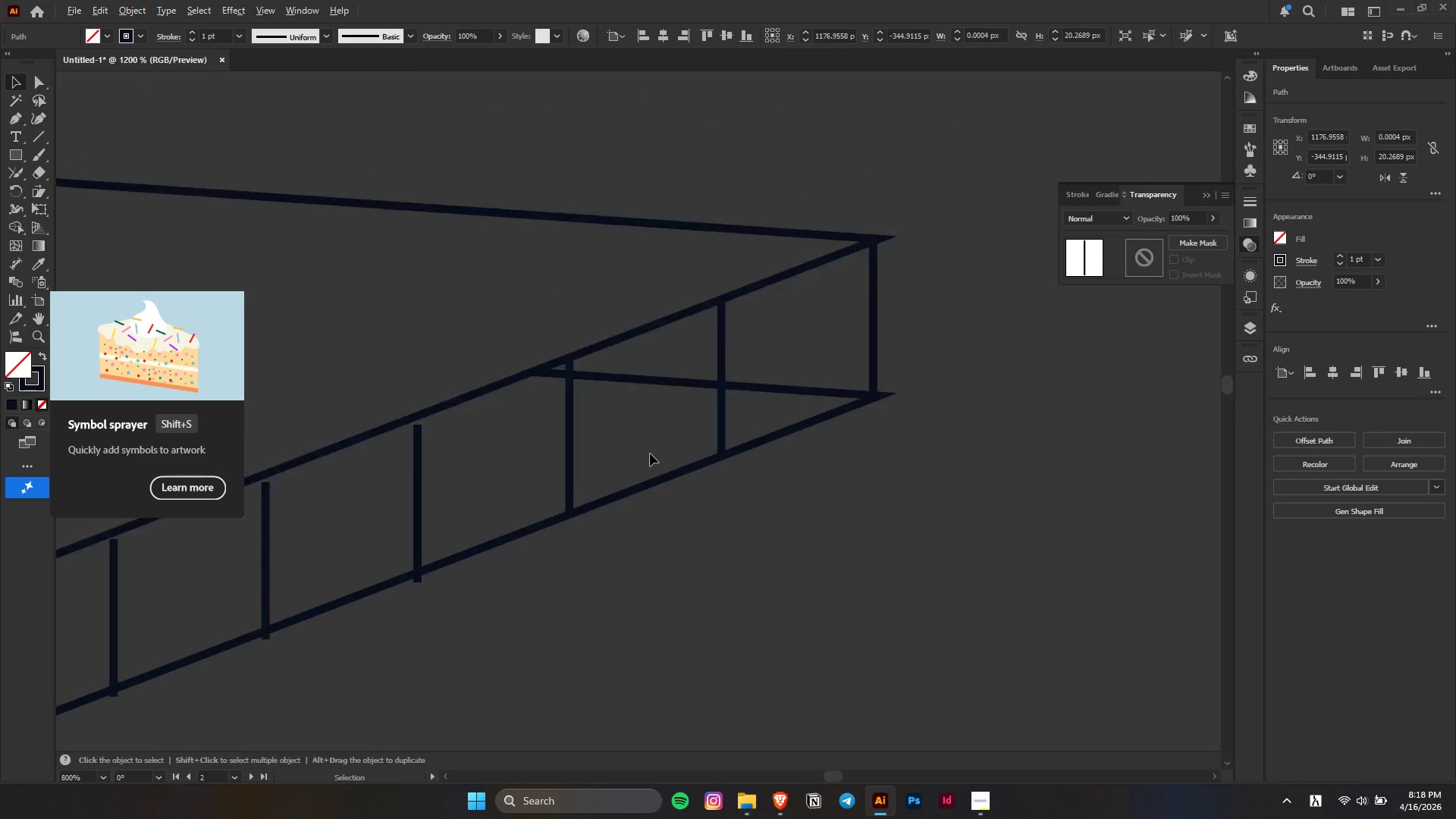 
hold_key(key=AltLeft, duration=0.45)
scroll: coordinate [530, 460], scroll_direction: down, amount: 1.0
 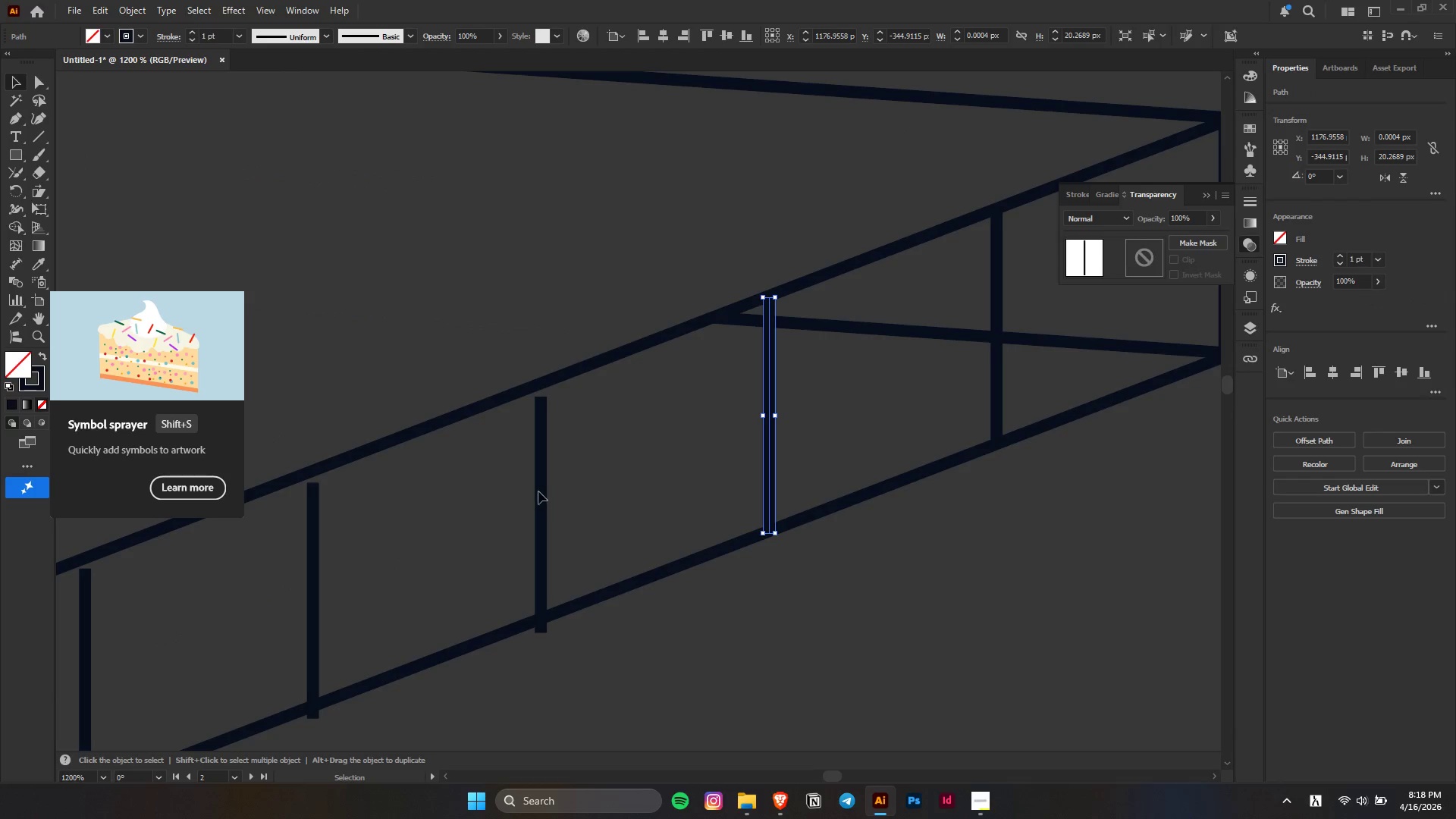 
left_click_drag(start_coordinate=[540, 491], to_coordinate=[541, 476])
 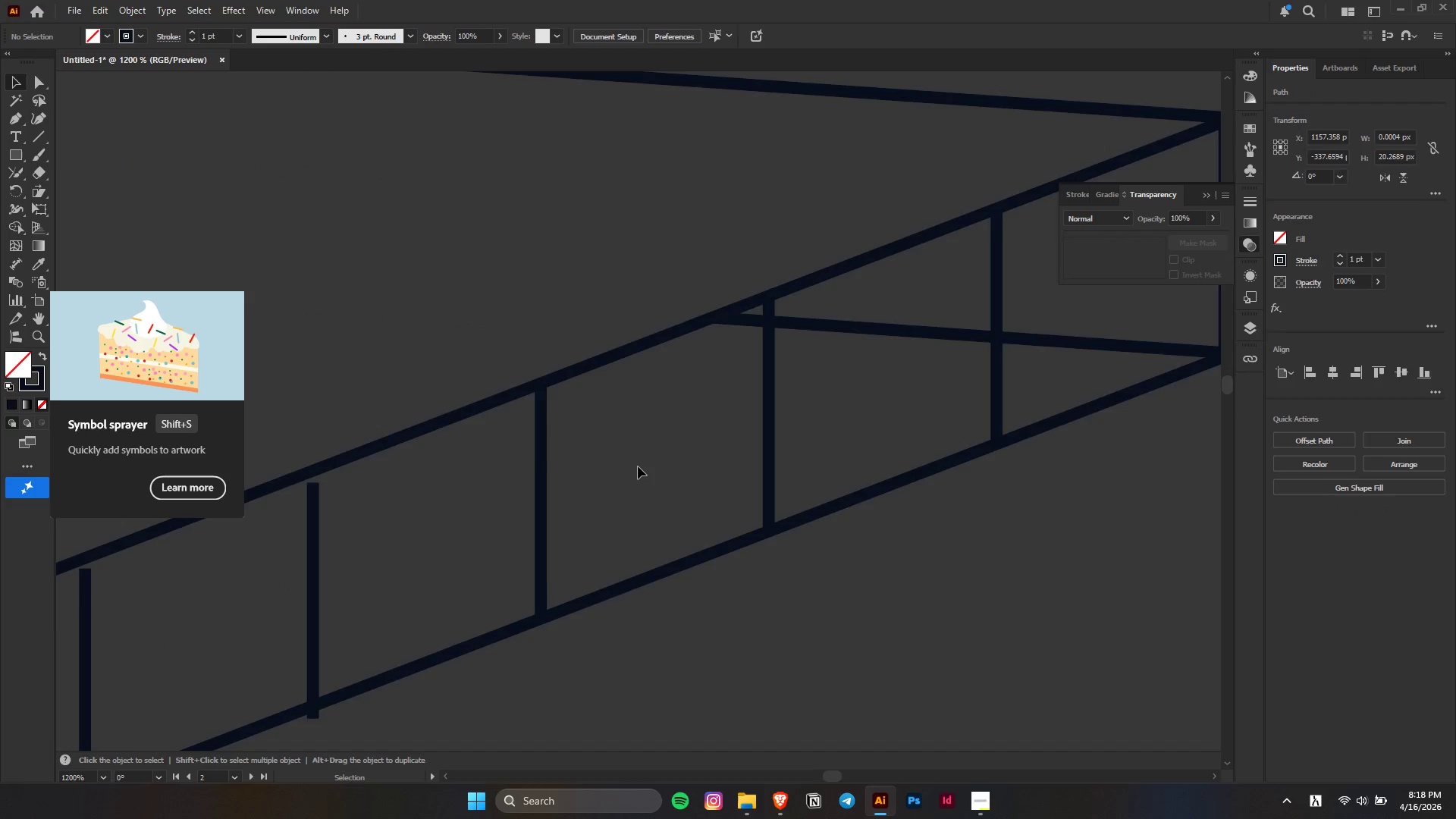 
hold_key(key=ShiftLeft, duration=1.06)
 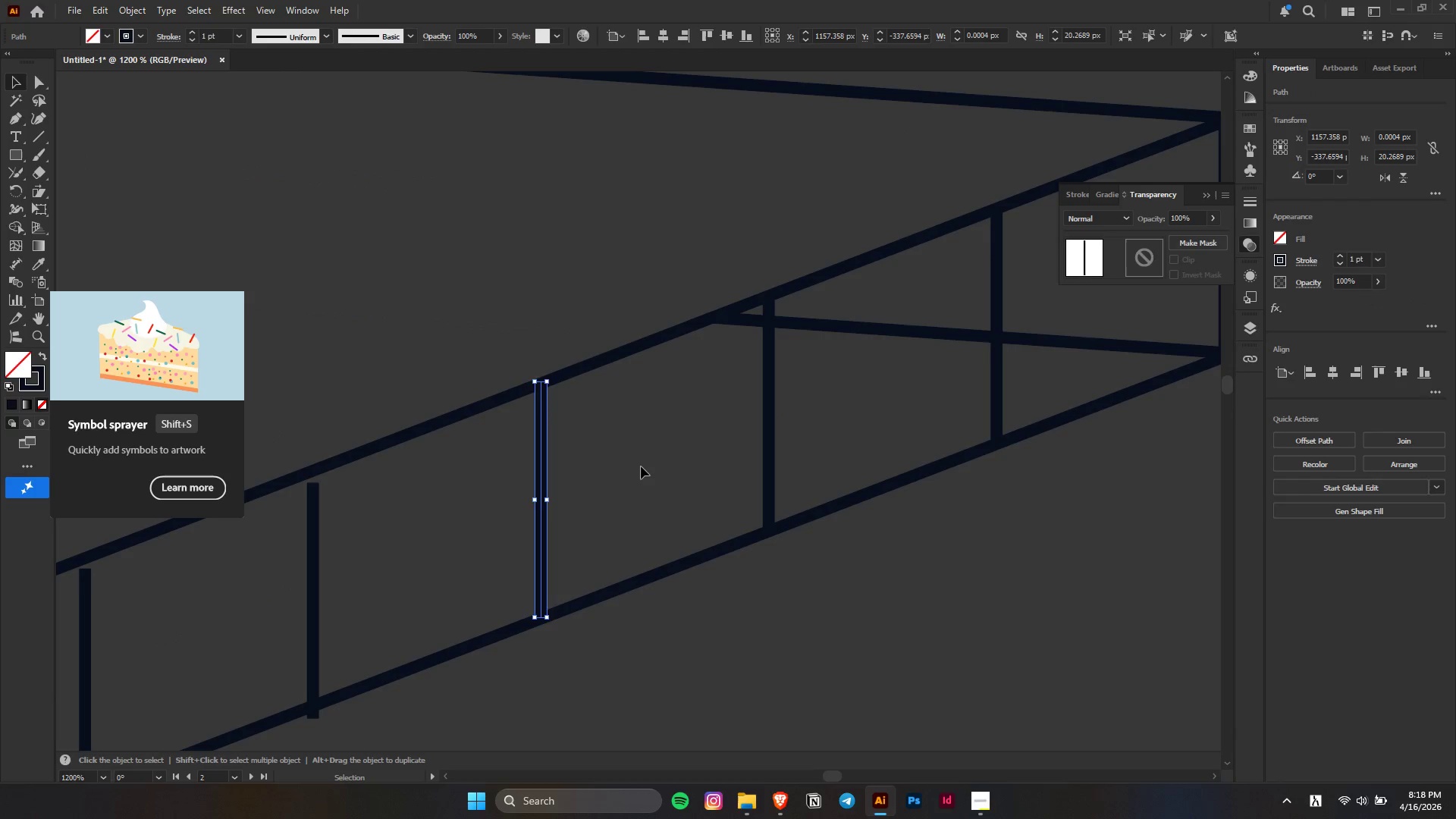 
left_click([641, 466])
 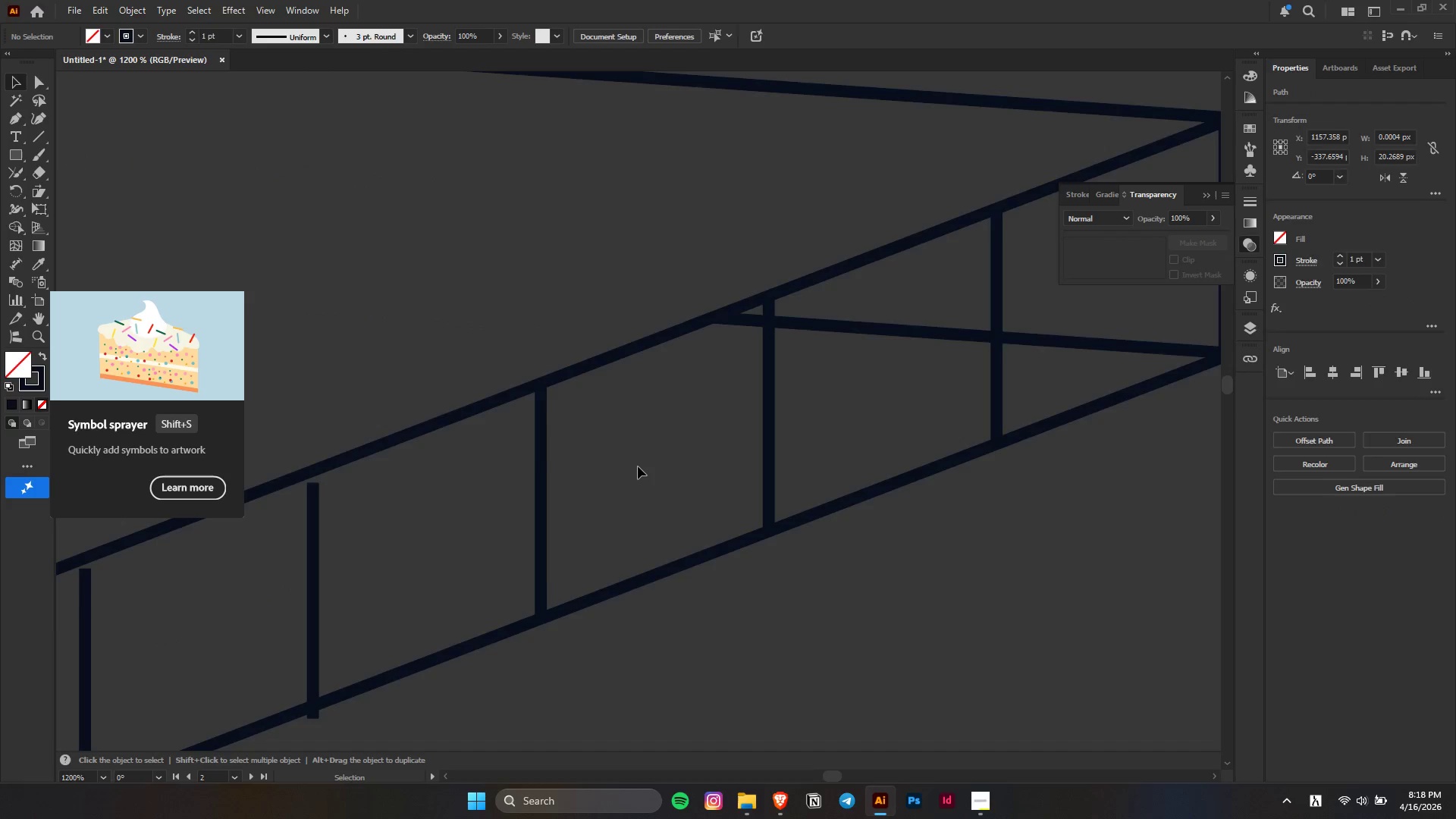 
hold_key(key=AltLeft, duration=0.31)
hold_key(key=AltLeft, duration=0.73)
scroll: coordinate [592, 504], scroll_direction: up, amount: 1.0
 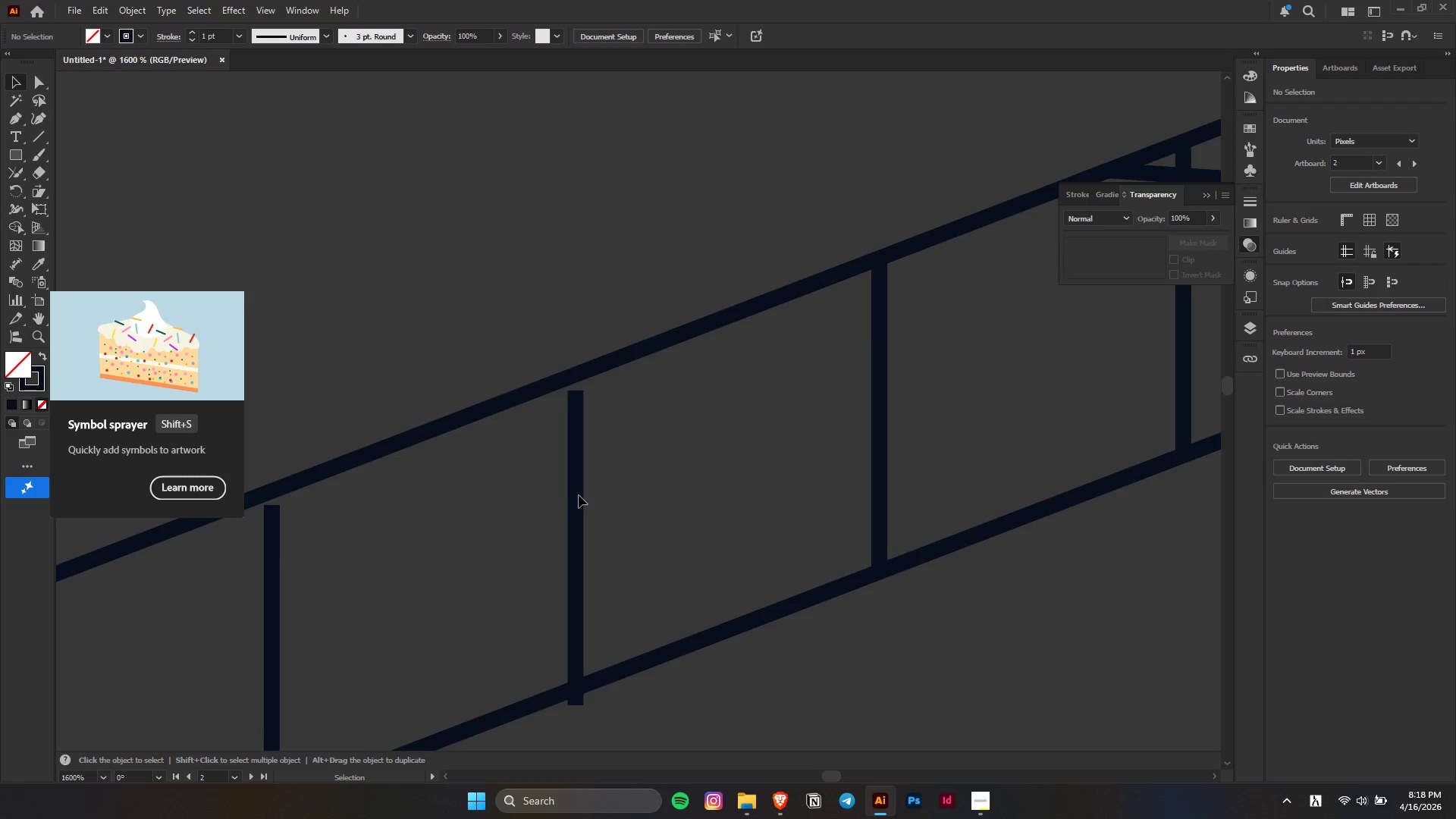 
left_click_drag(start_coordinate=[577, 494], to_coordinate=[578, 482])
 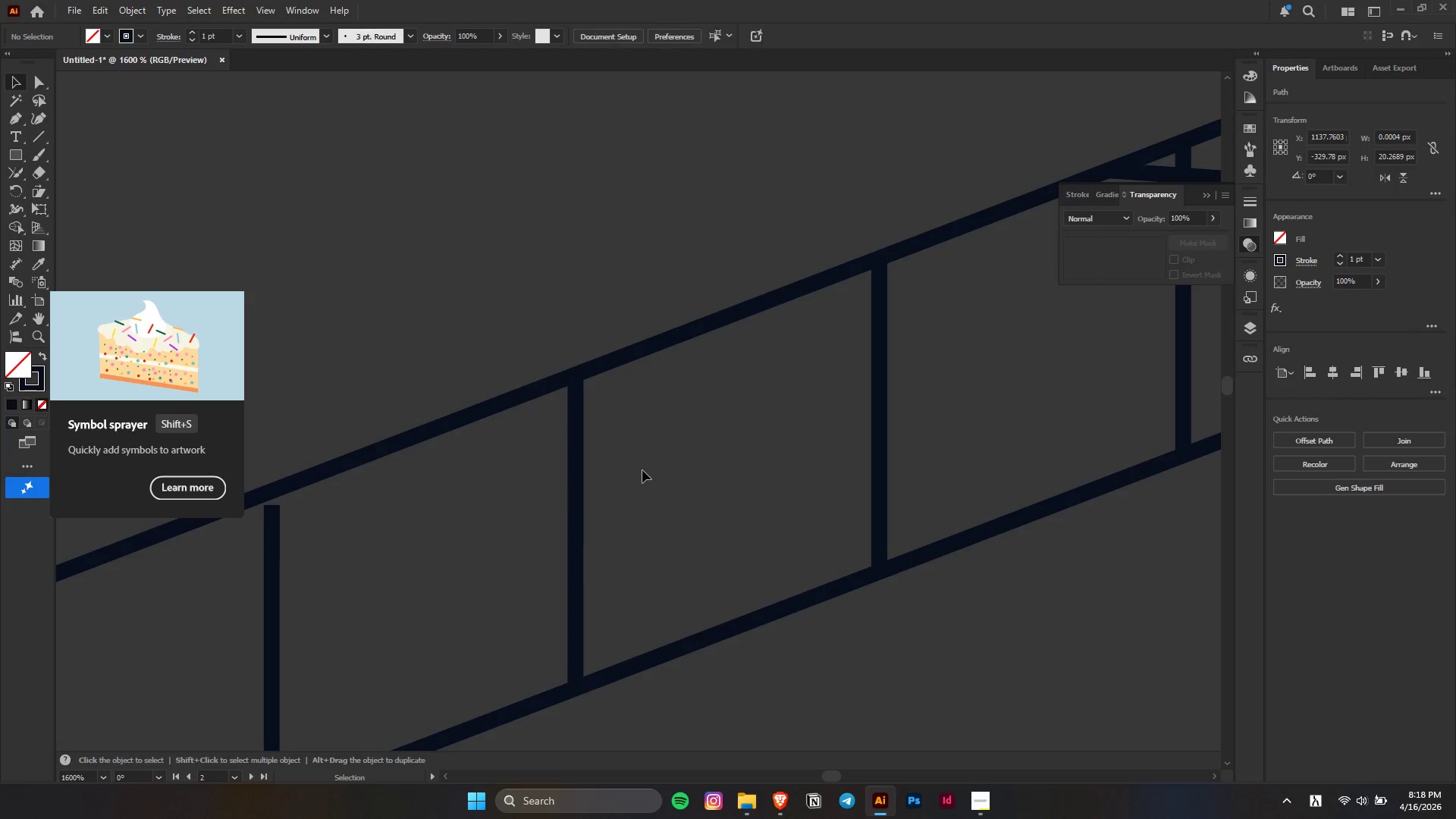 
hold_key(key=ShiftLeft, duration=0.72)
 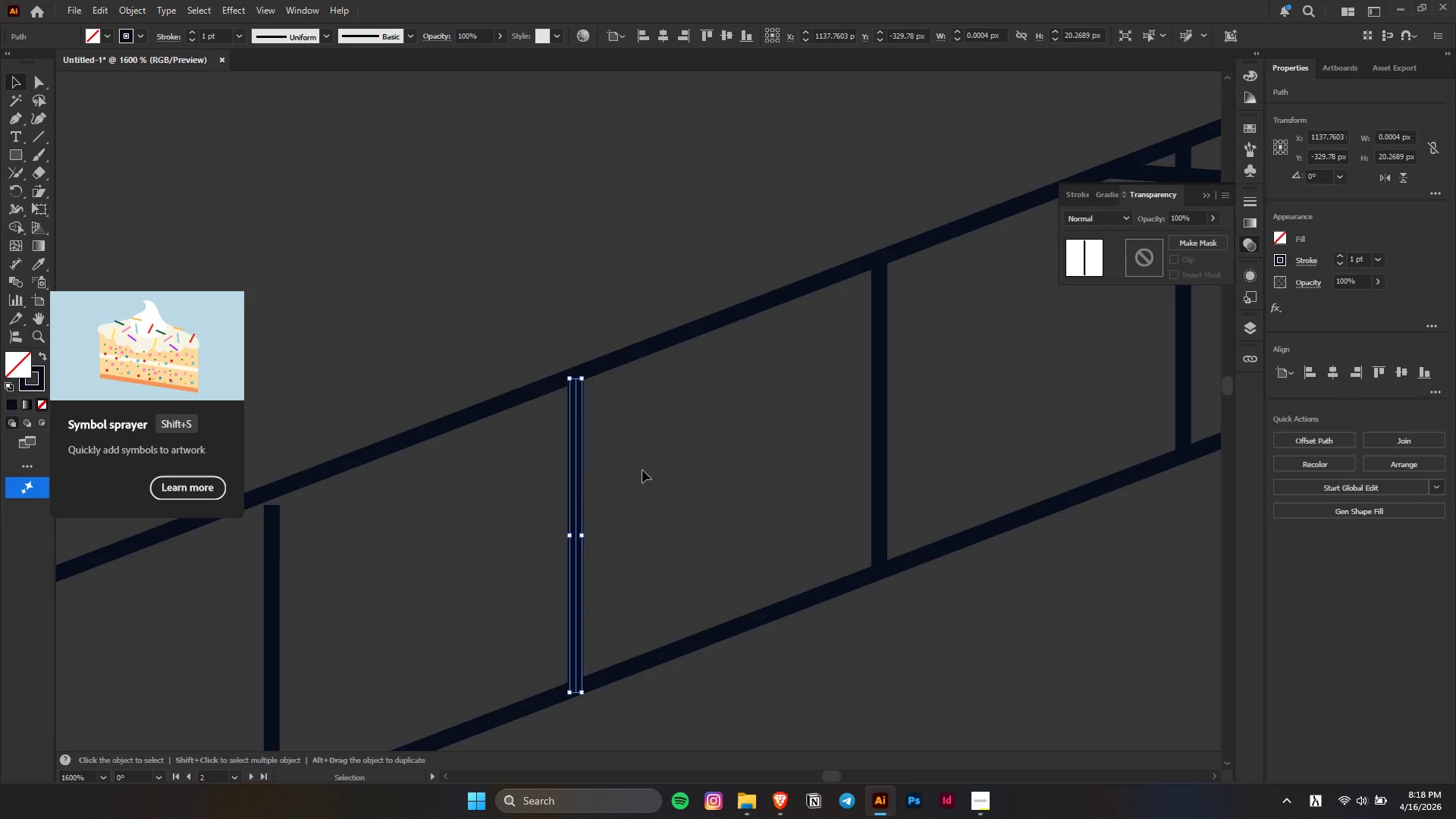 
key(Alt+AltLeft)
 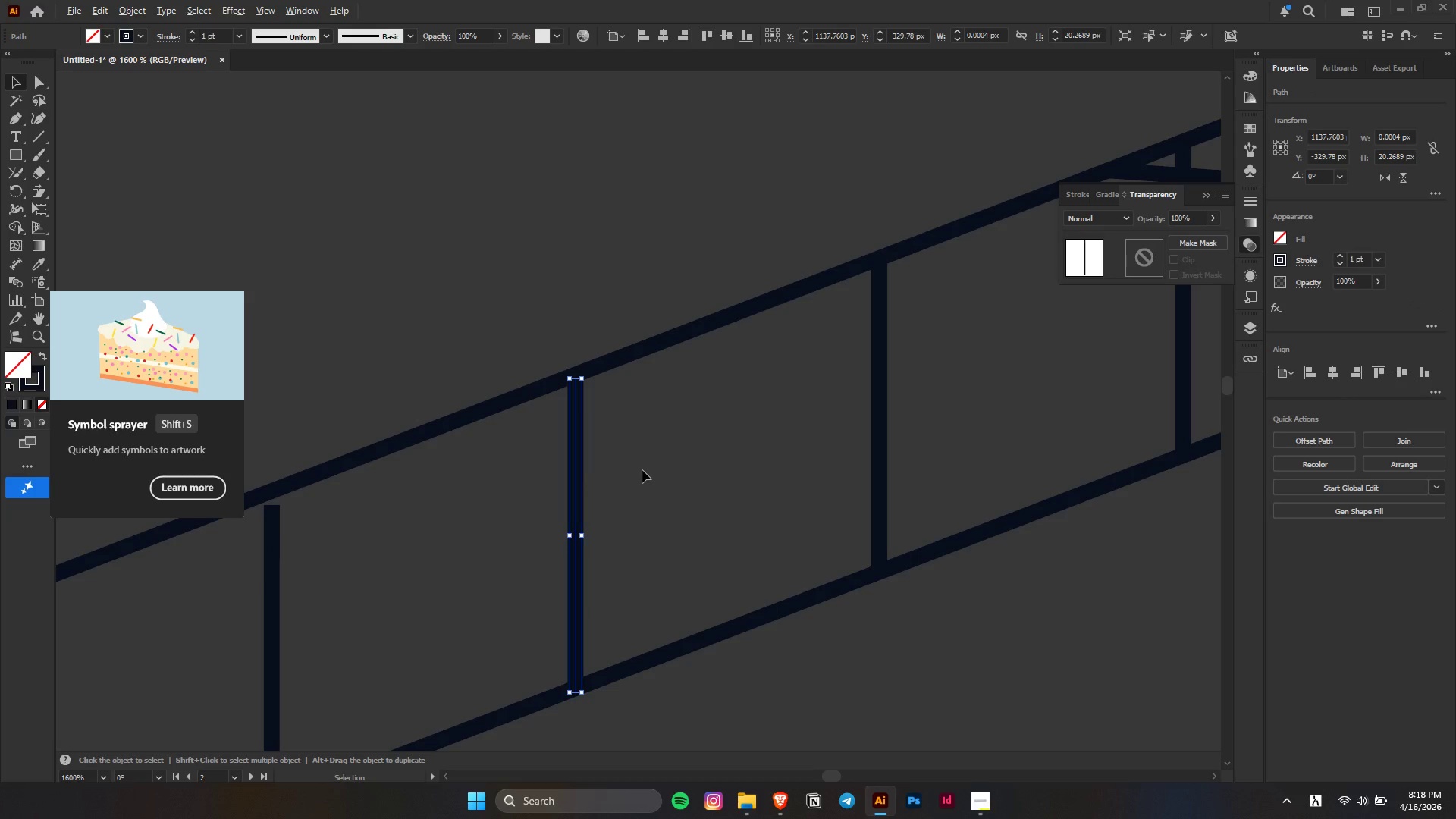 
left_click([642, 470])
 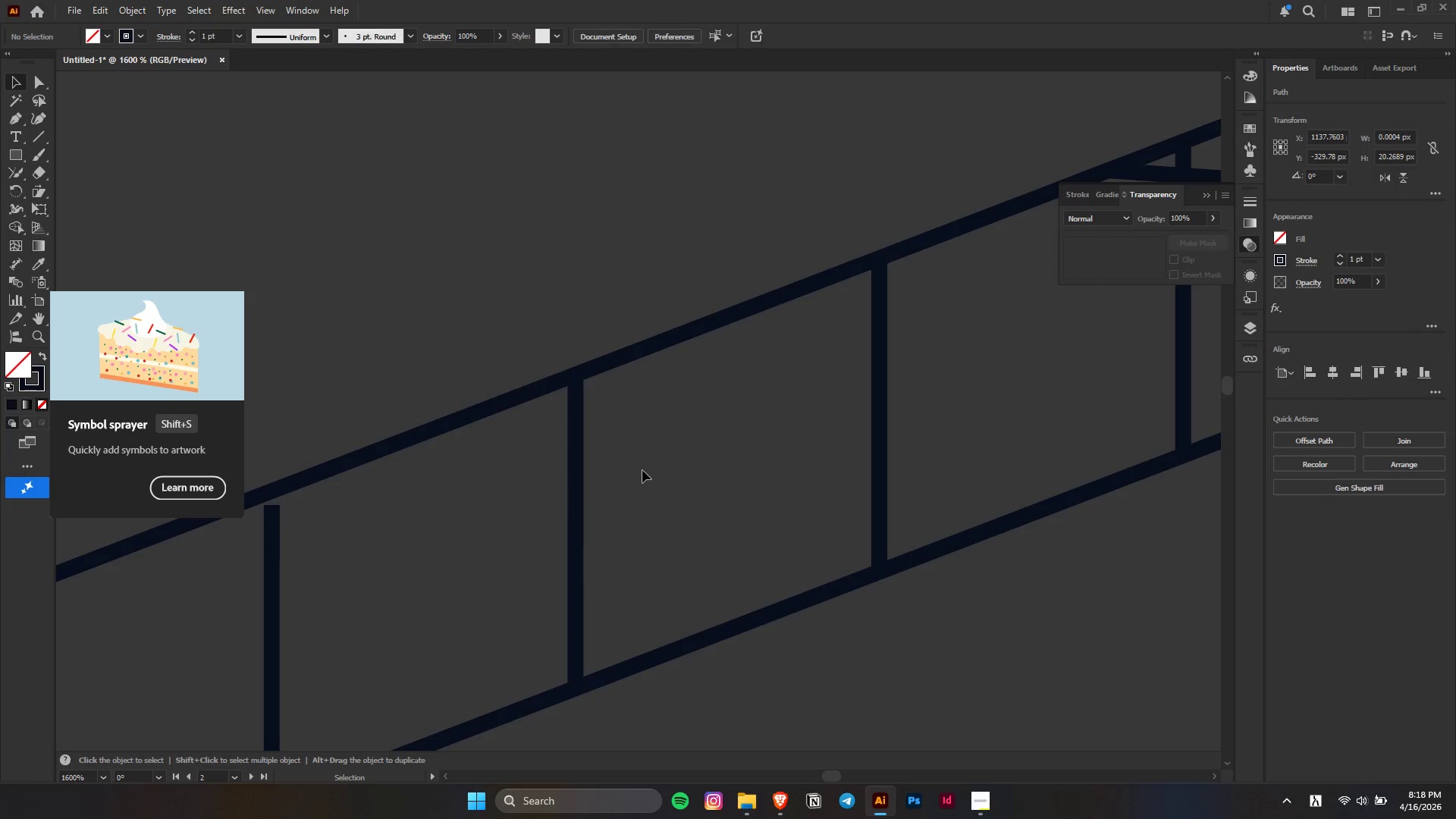 
key(Alt+AltLeft)
 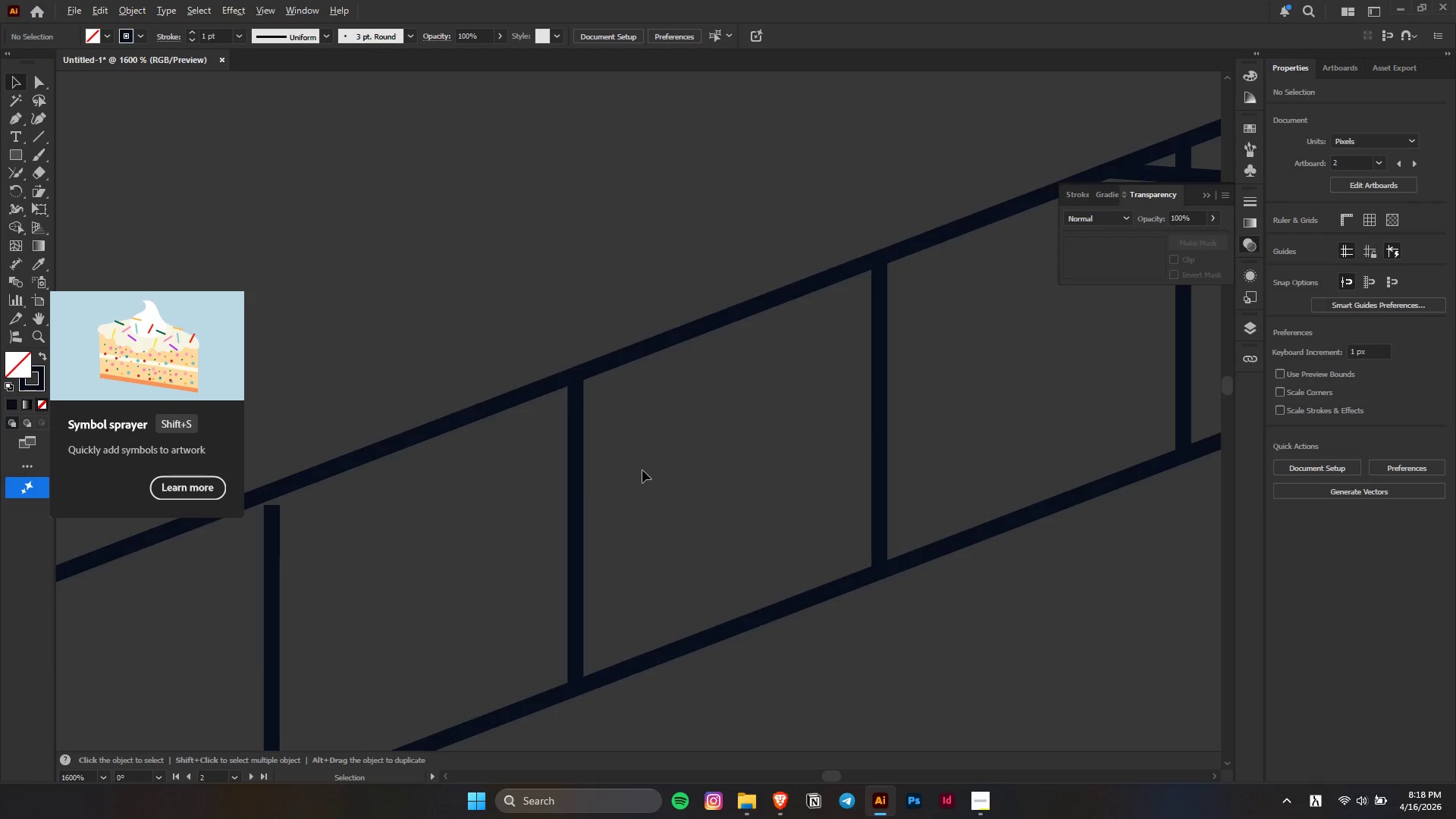 
scroll: coordinate [642, 470], scroll_direction: down, amount: 4.0
 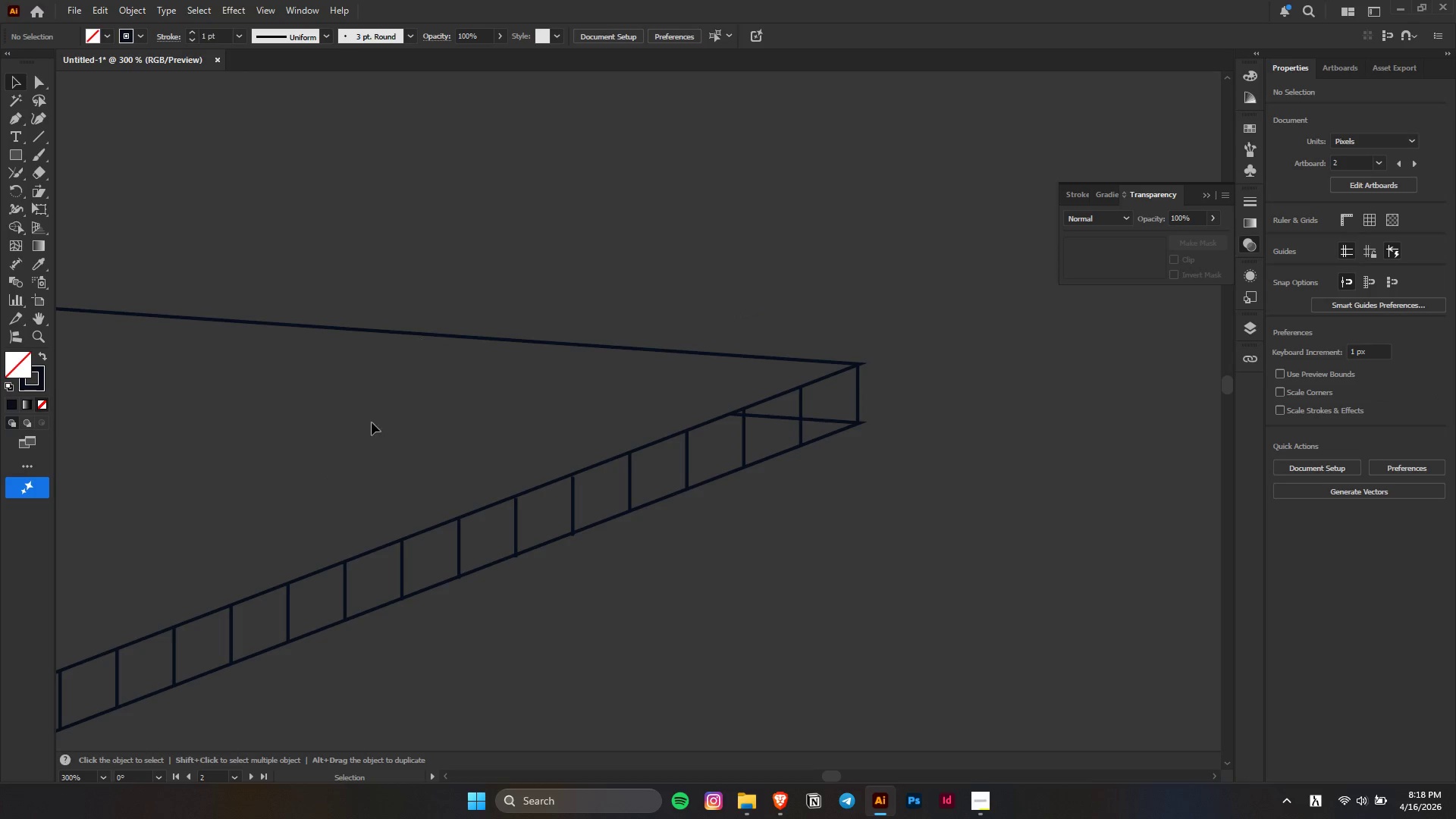 
hold_key(key=AltLeft, duration=0.48)
scroll: coordinate [590, 516], scroll_direction: up, amount: 3.0
 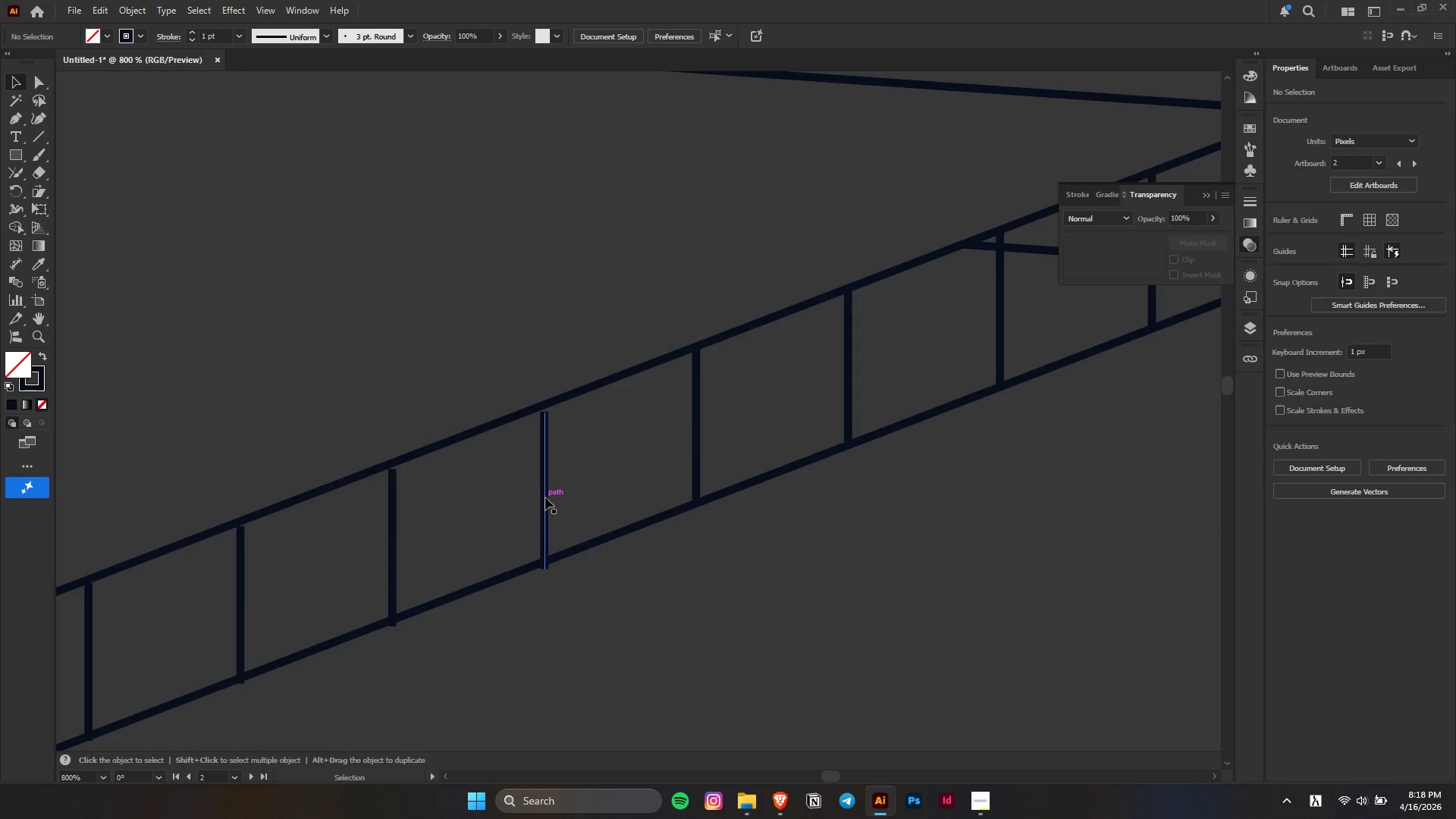 
left_click_drag(start_coordinate=[545, 497], to_coordinate=[544, 491])
 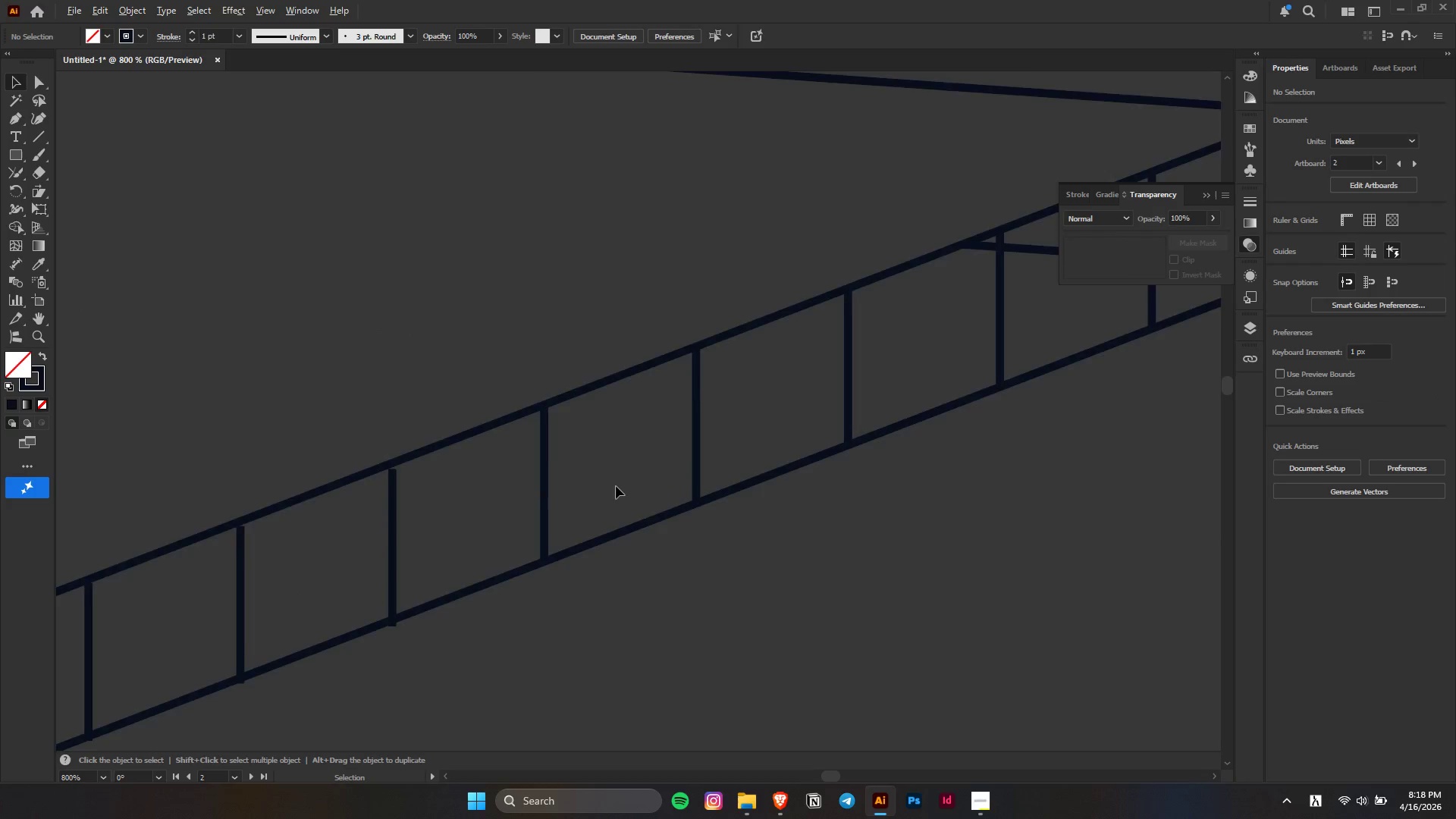 
hold_key(key=ShiftLeft, duration=1.08)
 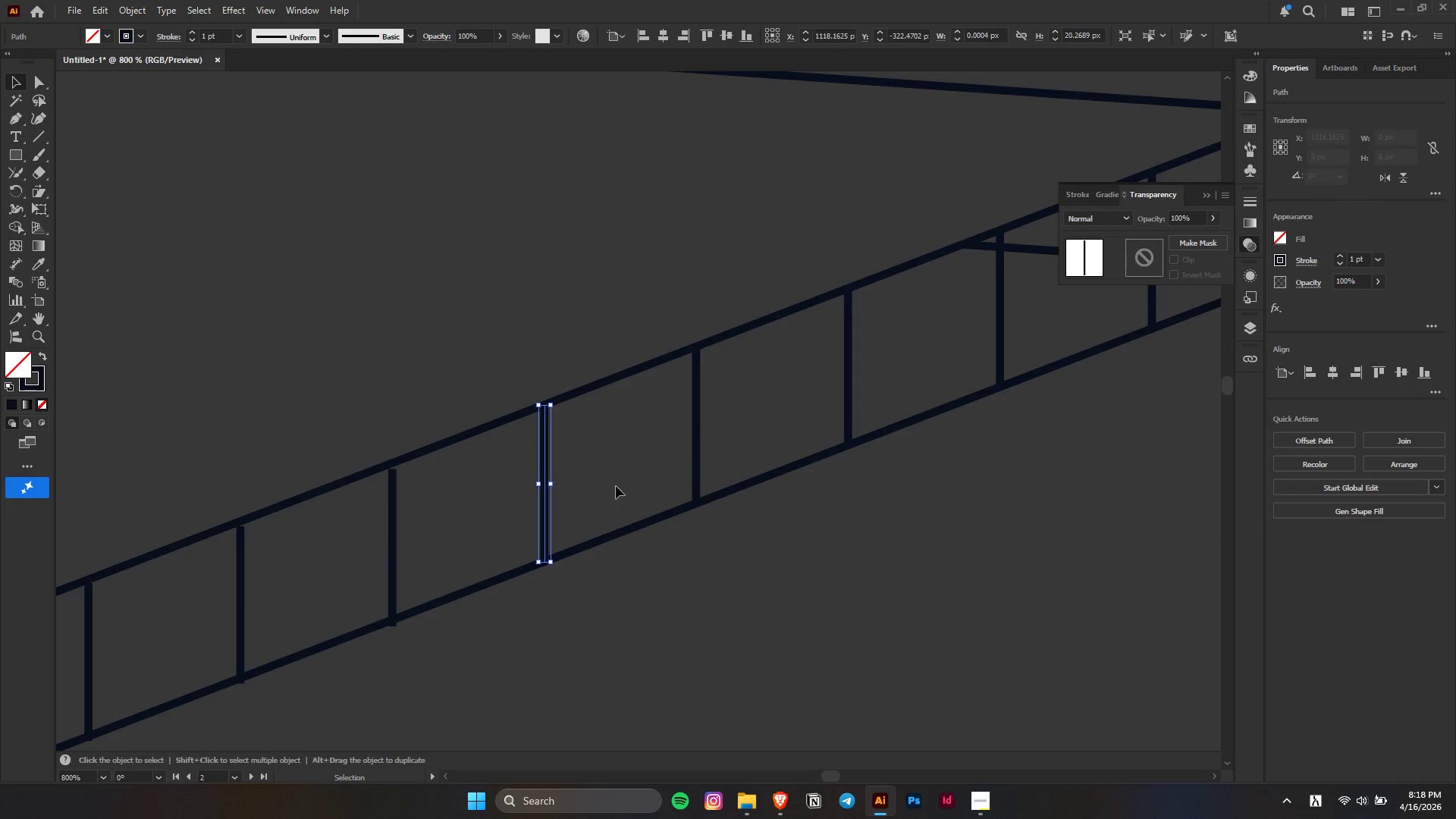 
left_click([616, 486])
 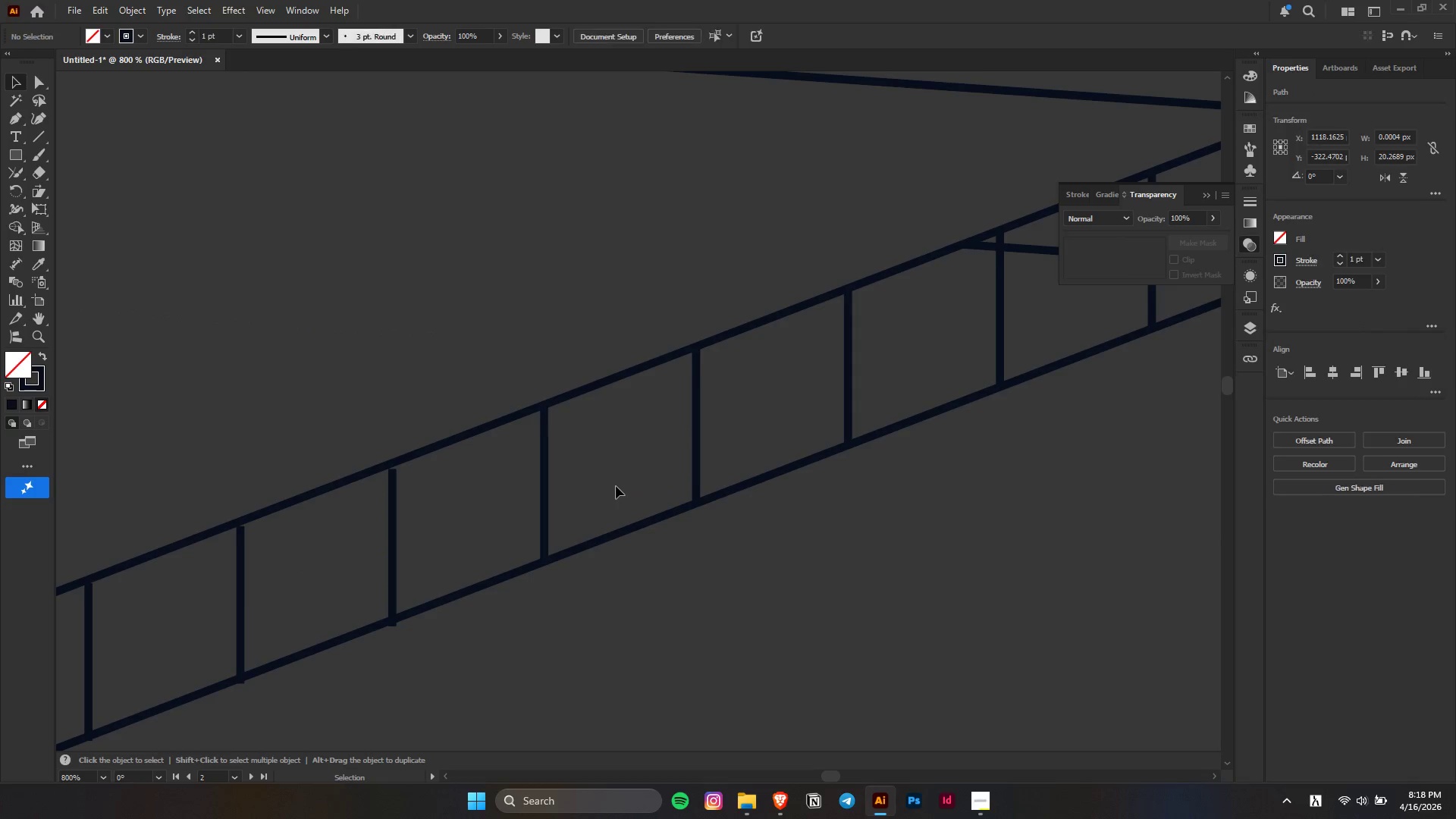 
key(Alt+AltLeft)
 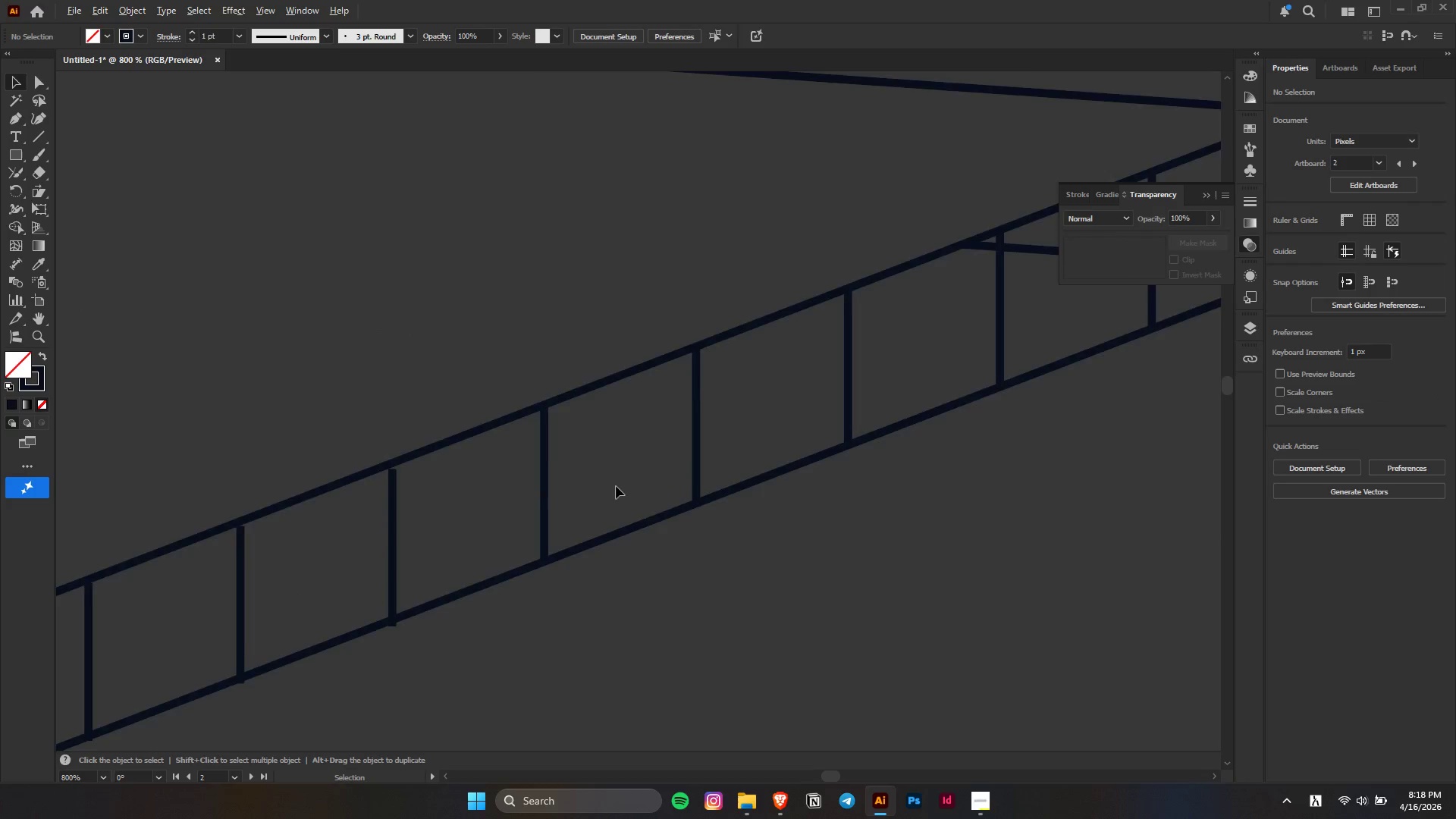 
key(Alt+AltLeft)
 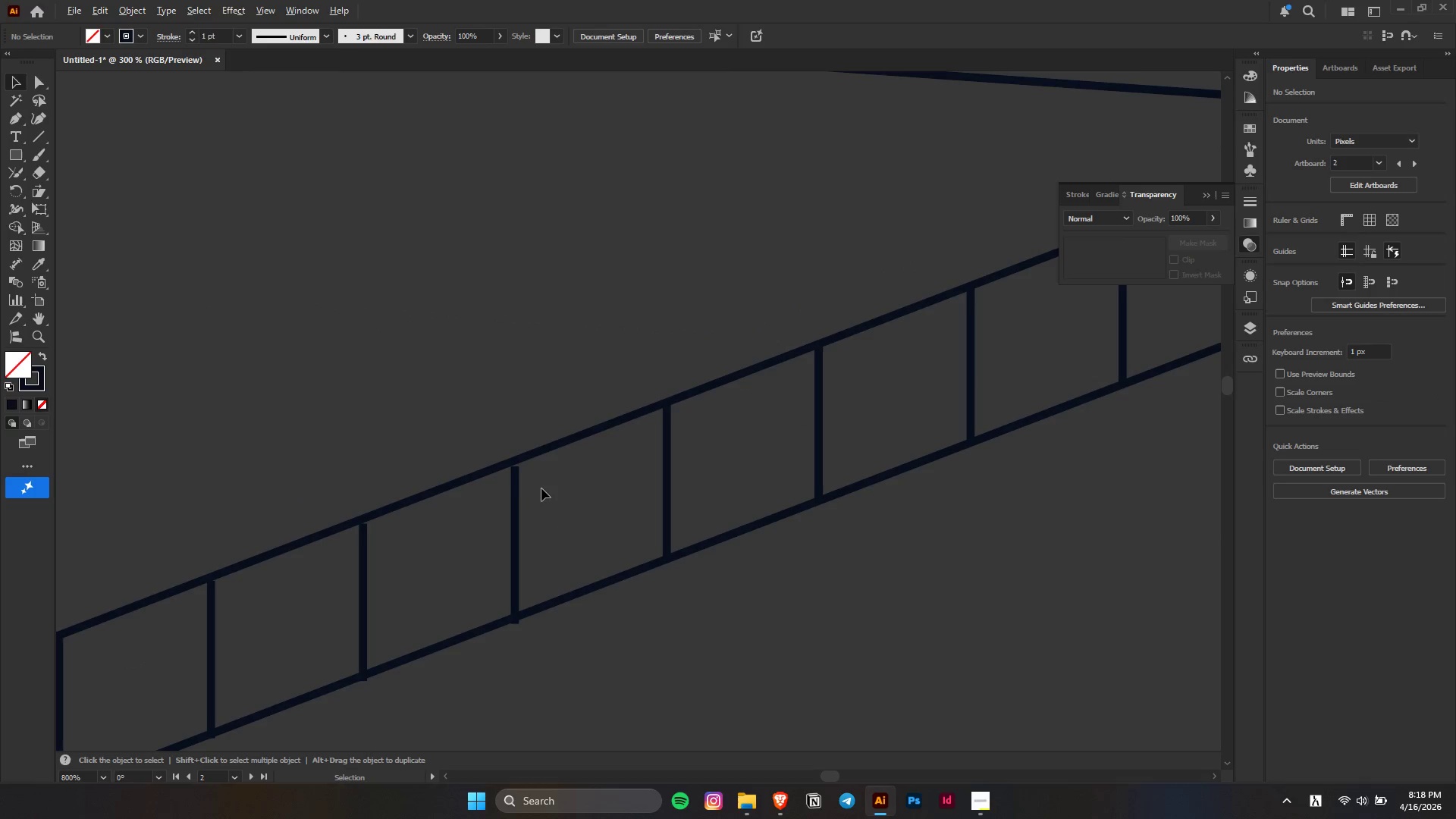 
key(Alt+AltLeft)
 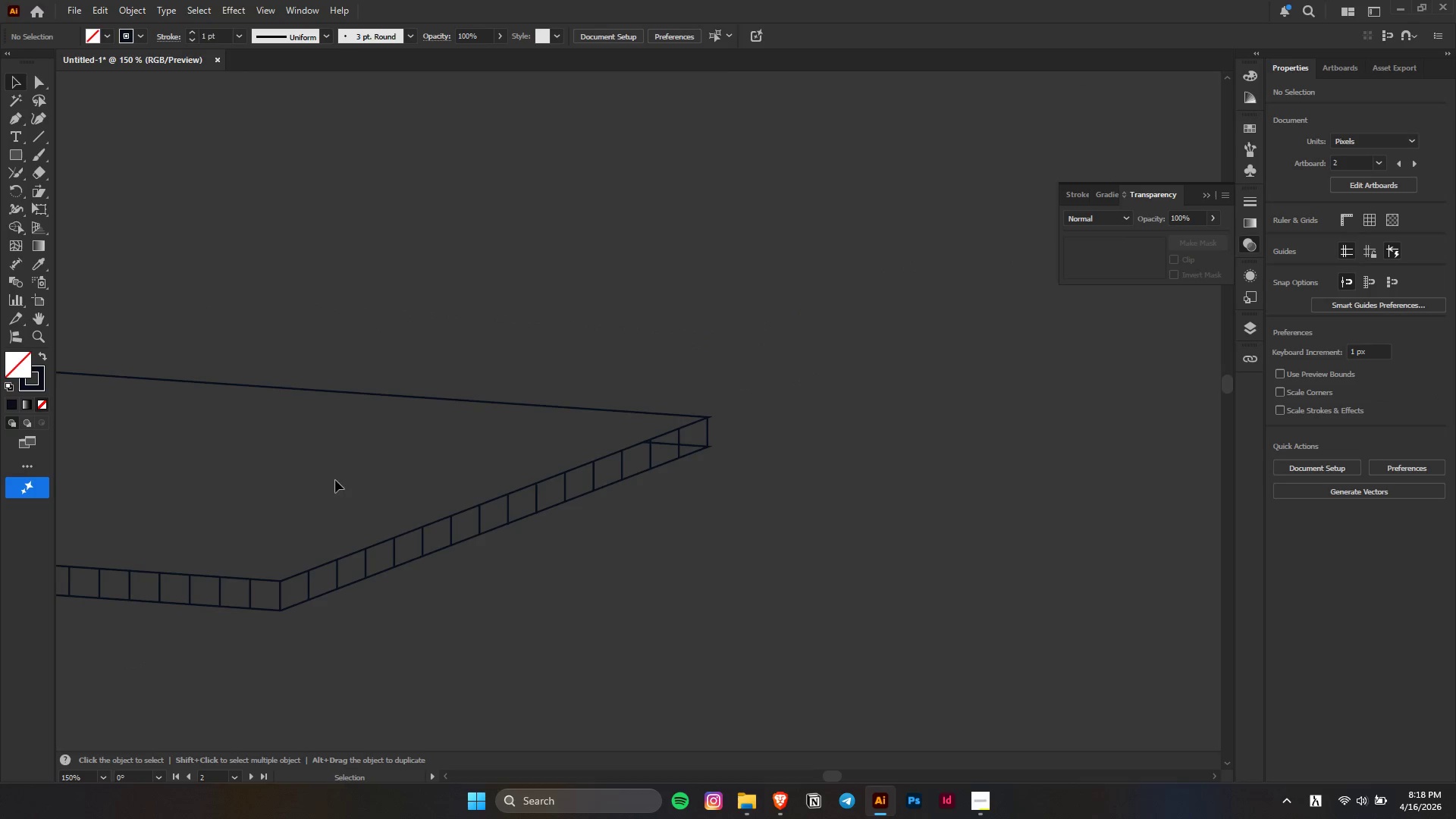 
scroll: coordinate [541, 488], scroll_direction: down, amount: 5.0
 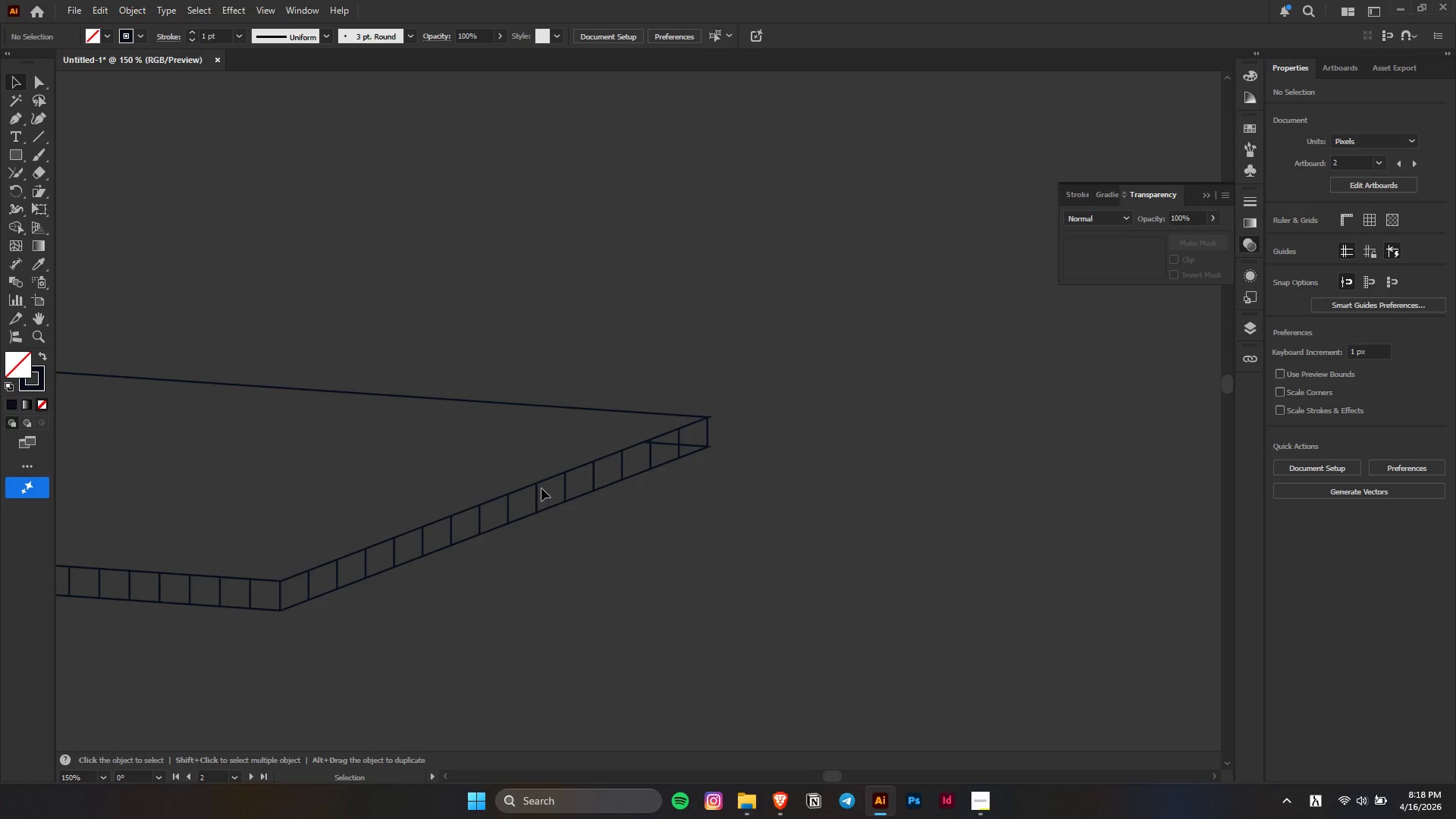 
left_click_drag(start_coordinate=[288, 512], to_coordinate=[297, 511])
 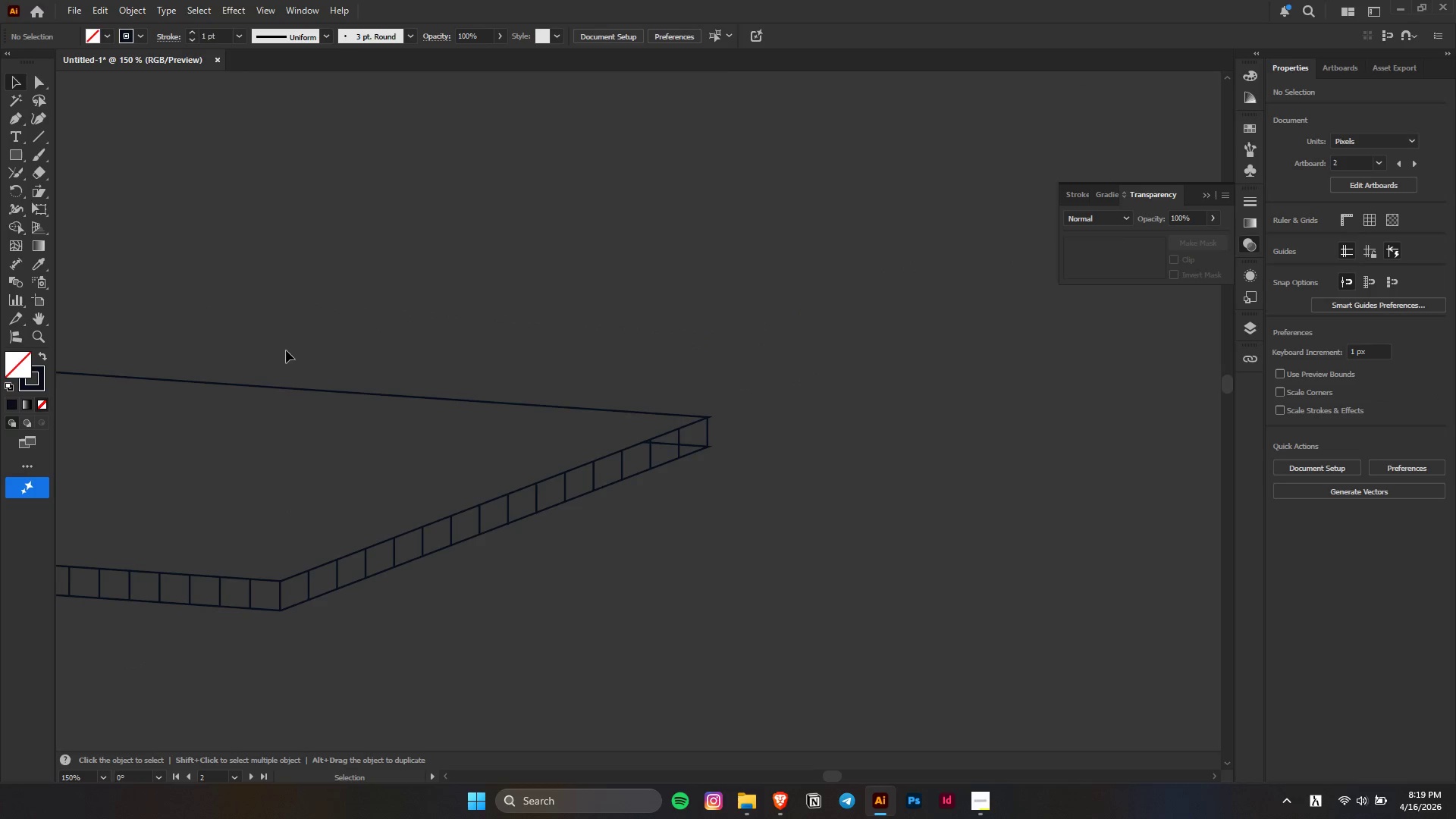 
left_click_drag(start_coordinate=[287, 349], to_coordinate=[829, 631])
 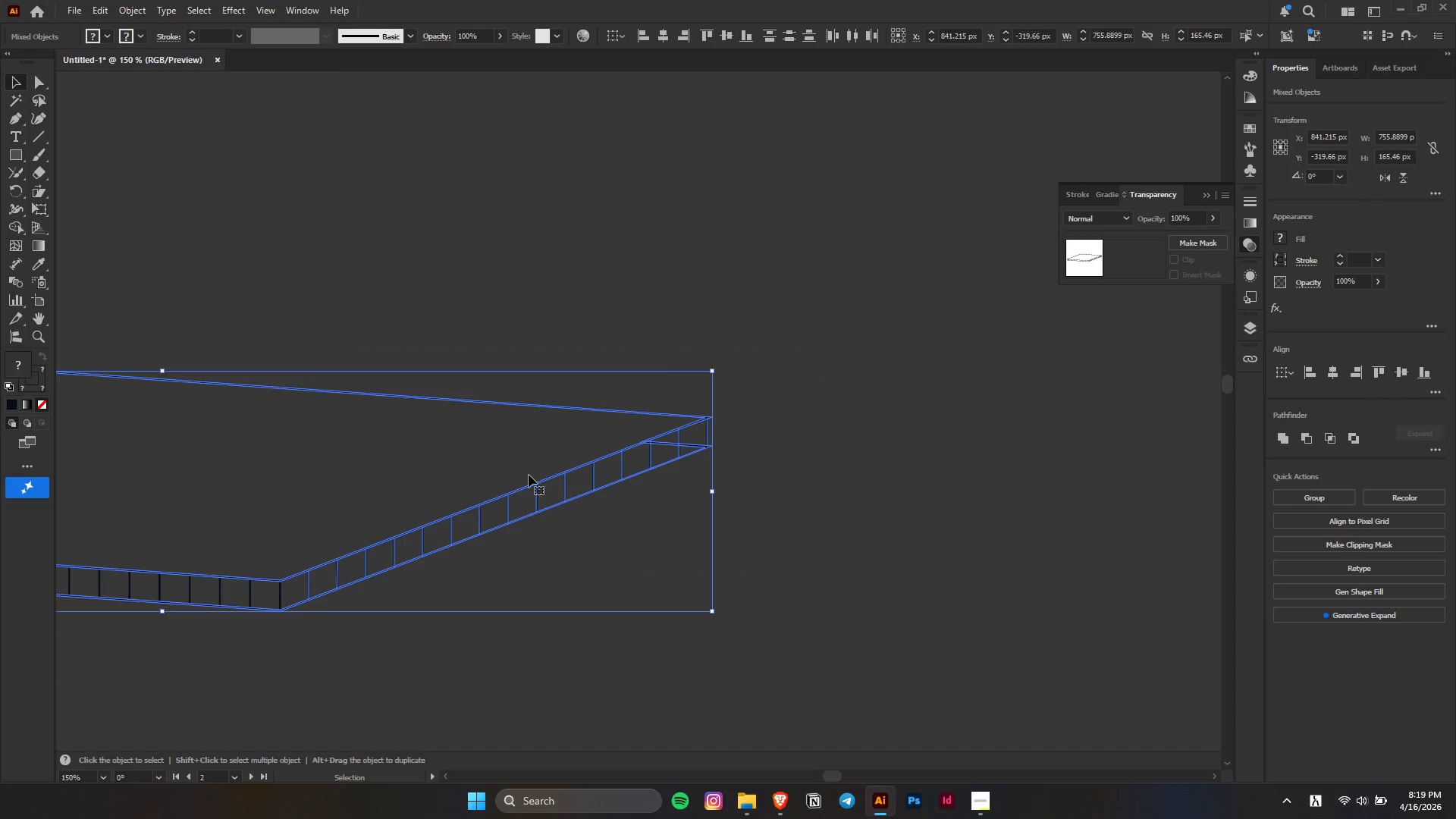 
hold_key(key=ShiftLeft, duration=1.5)
left_click_drag(start_coordinate=[471, 384], to_coordinate=[485, 428])
 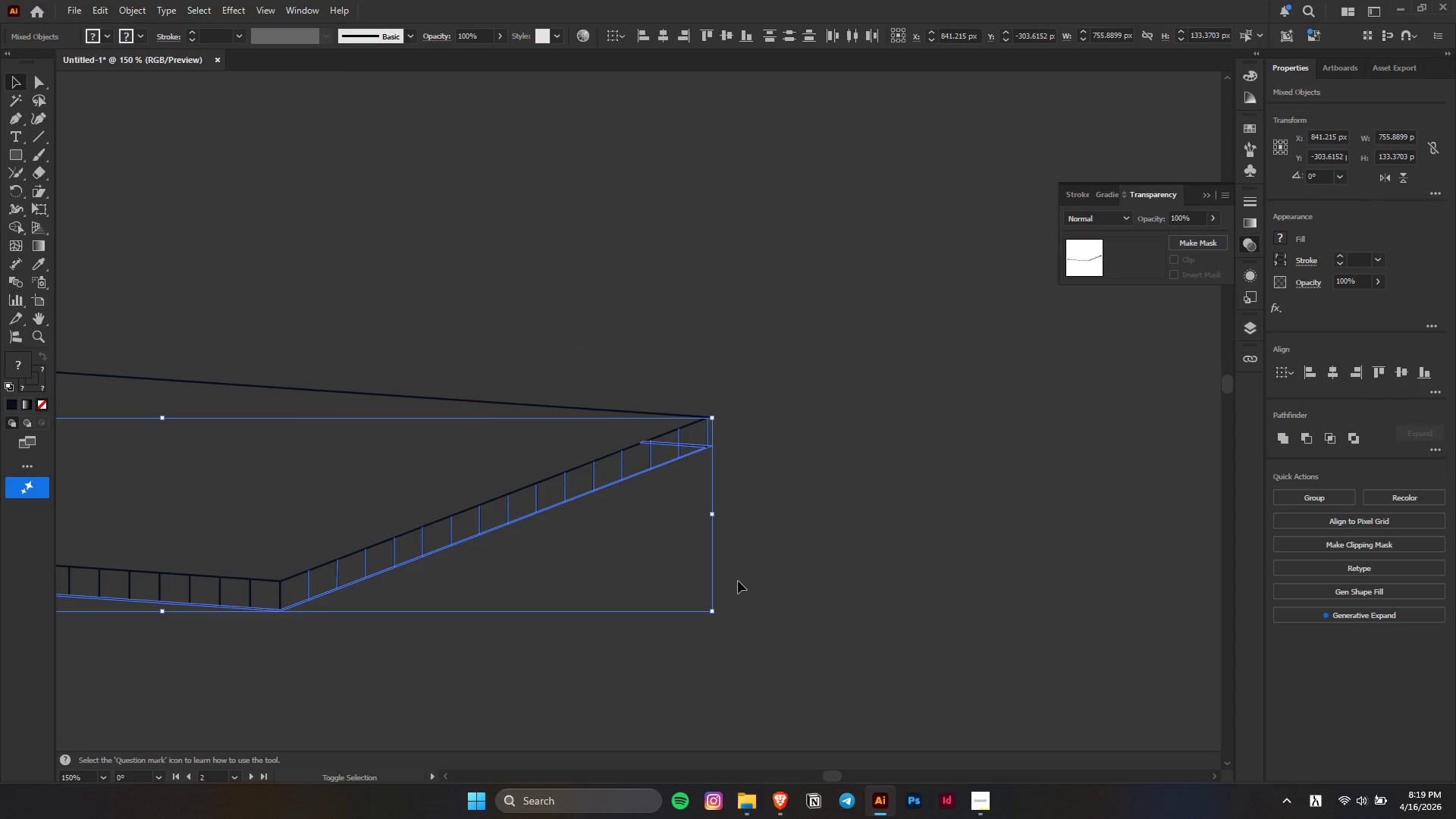 
hold_key(key=ShiftLeft, duration=1.52)
left_click_drag(start_coordinate=[323, 588], to_coordinate=[334, 618])
 